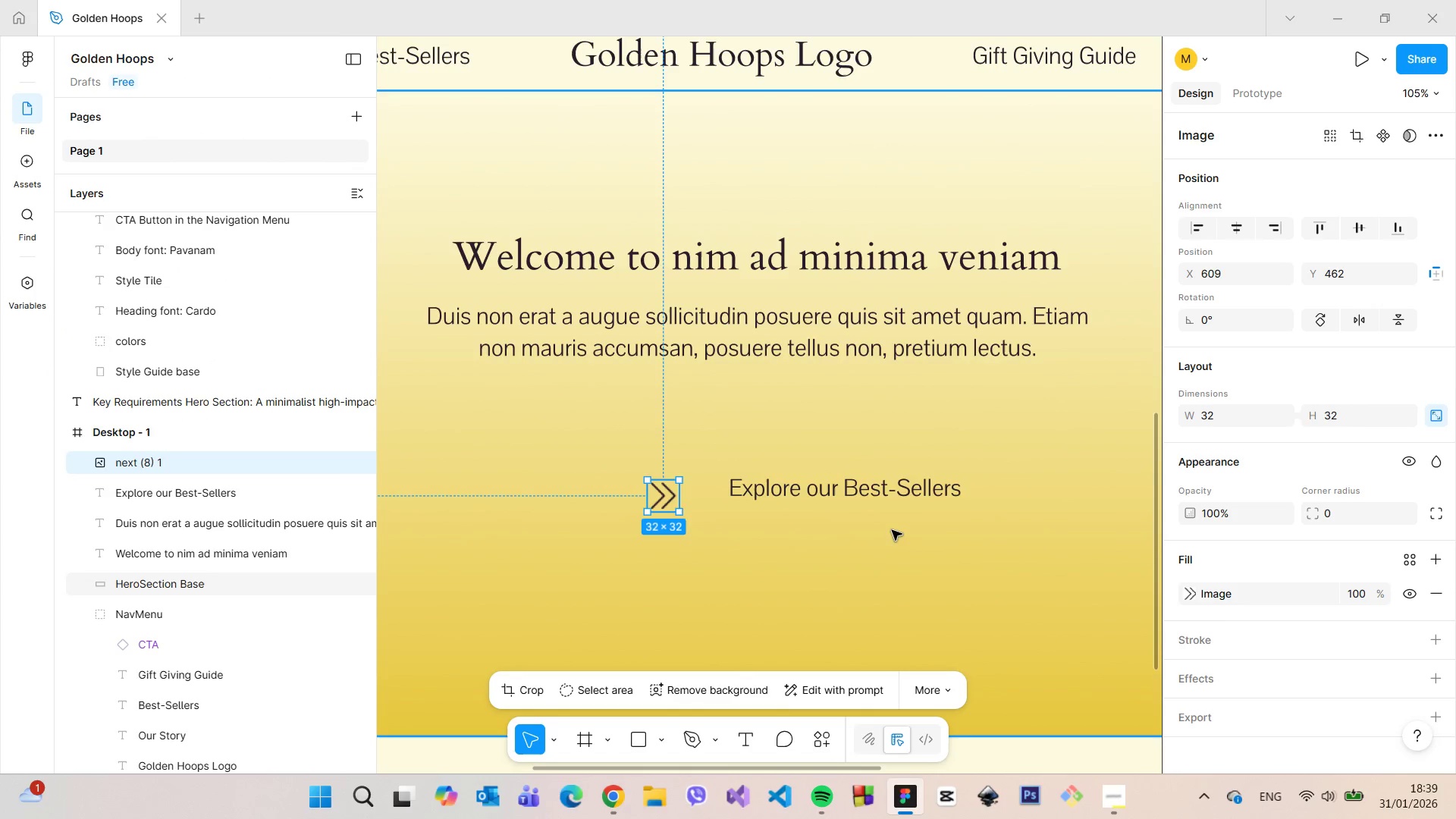 
left_click([905, 513])
 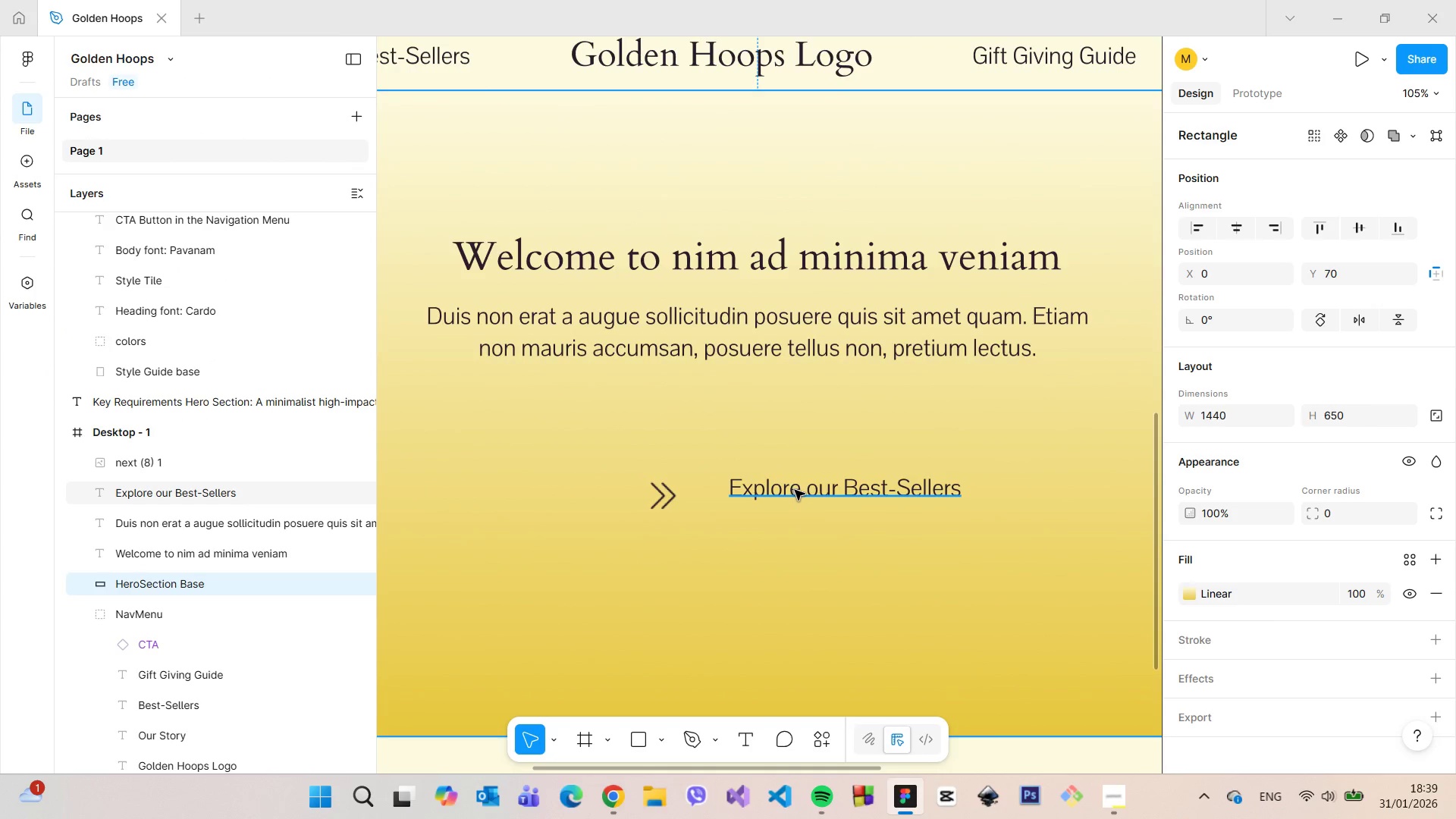 
left_click_drag(start_coordinate=[810, 488], to_coordinate=[767, 498])
 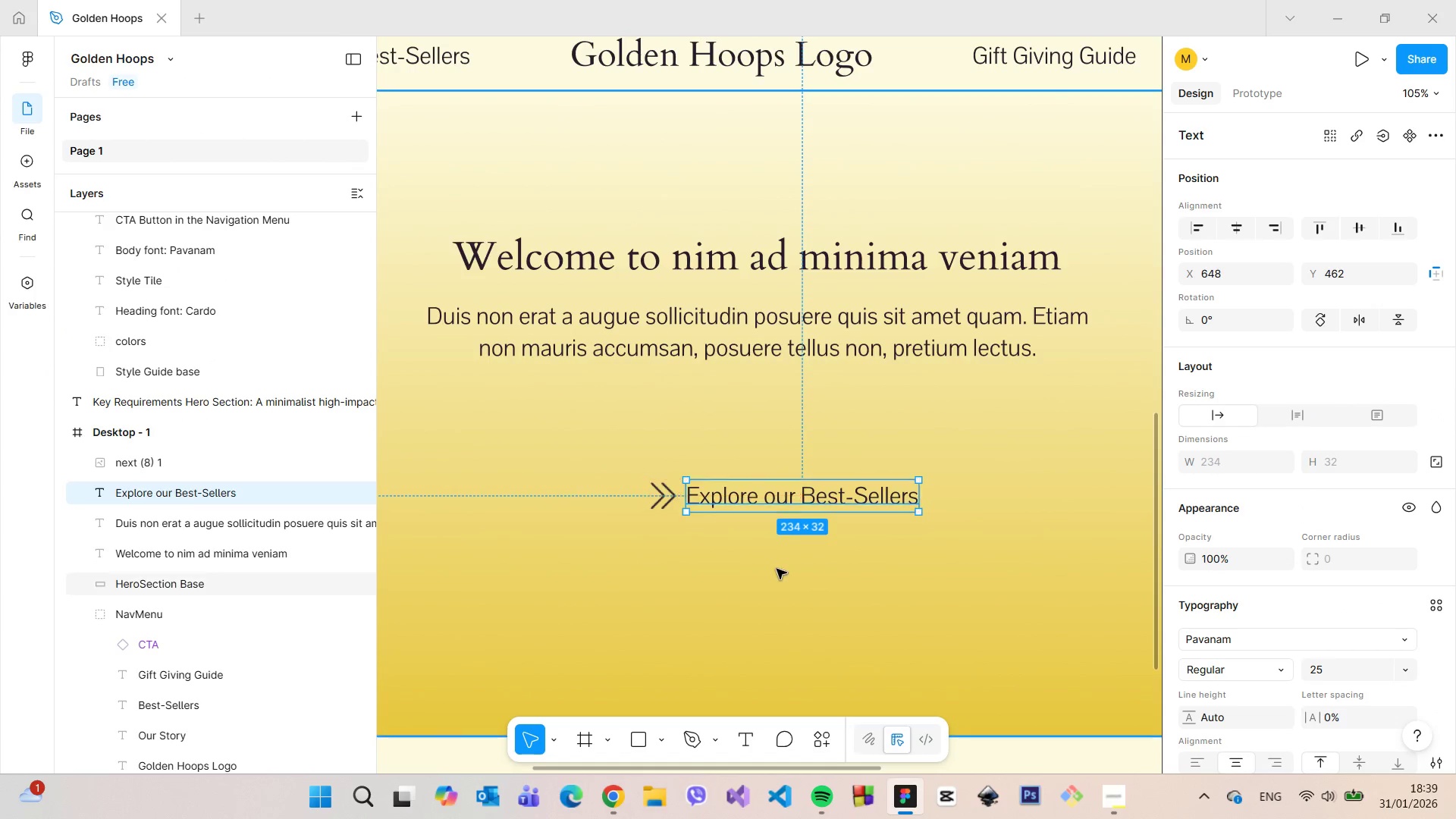 
left_click([777, 569])
 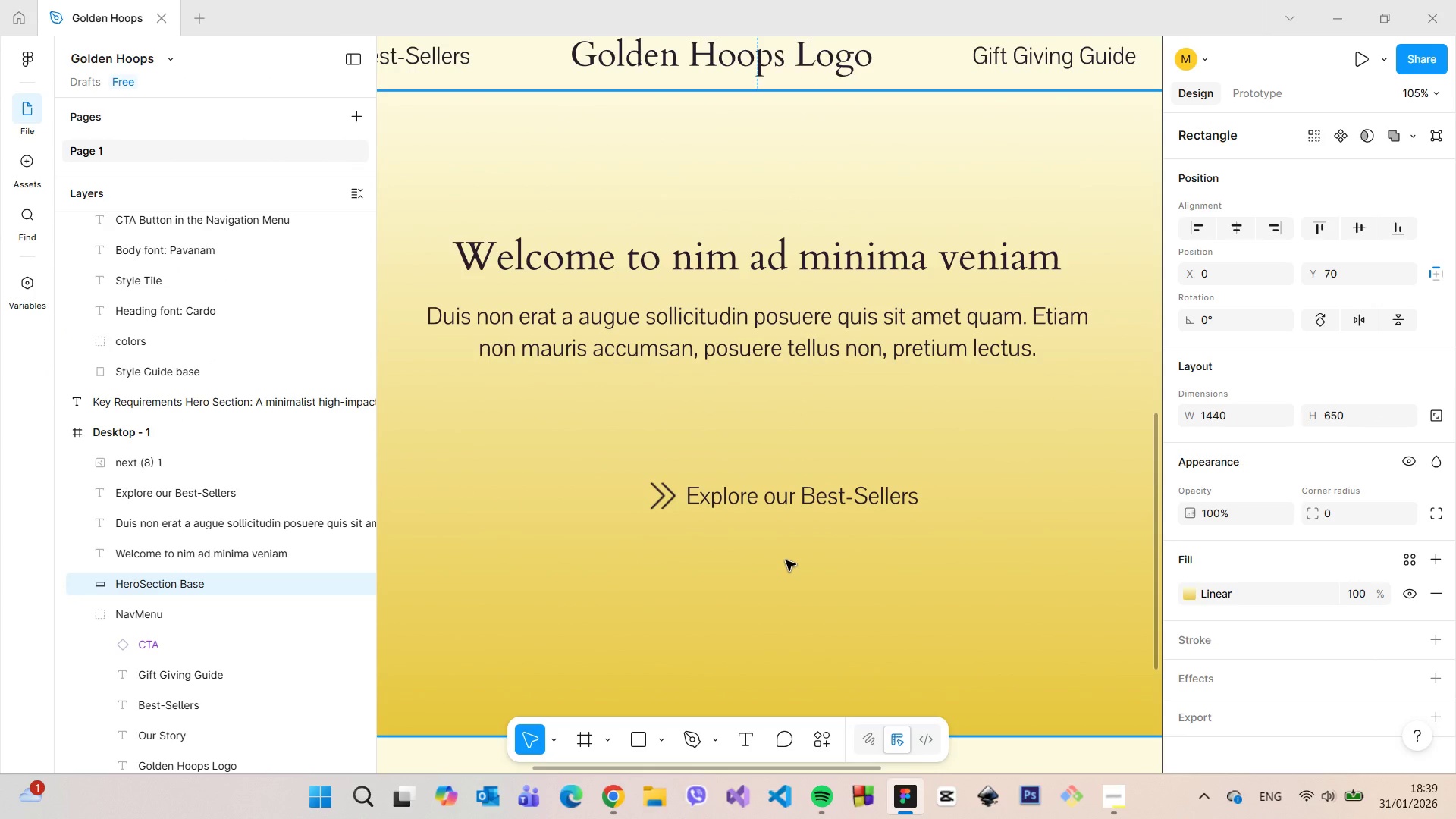 
scroll: coordinate [782, 557], scroll_direction: down, amount: 4.0
 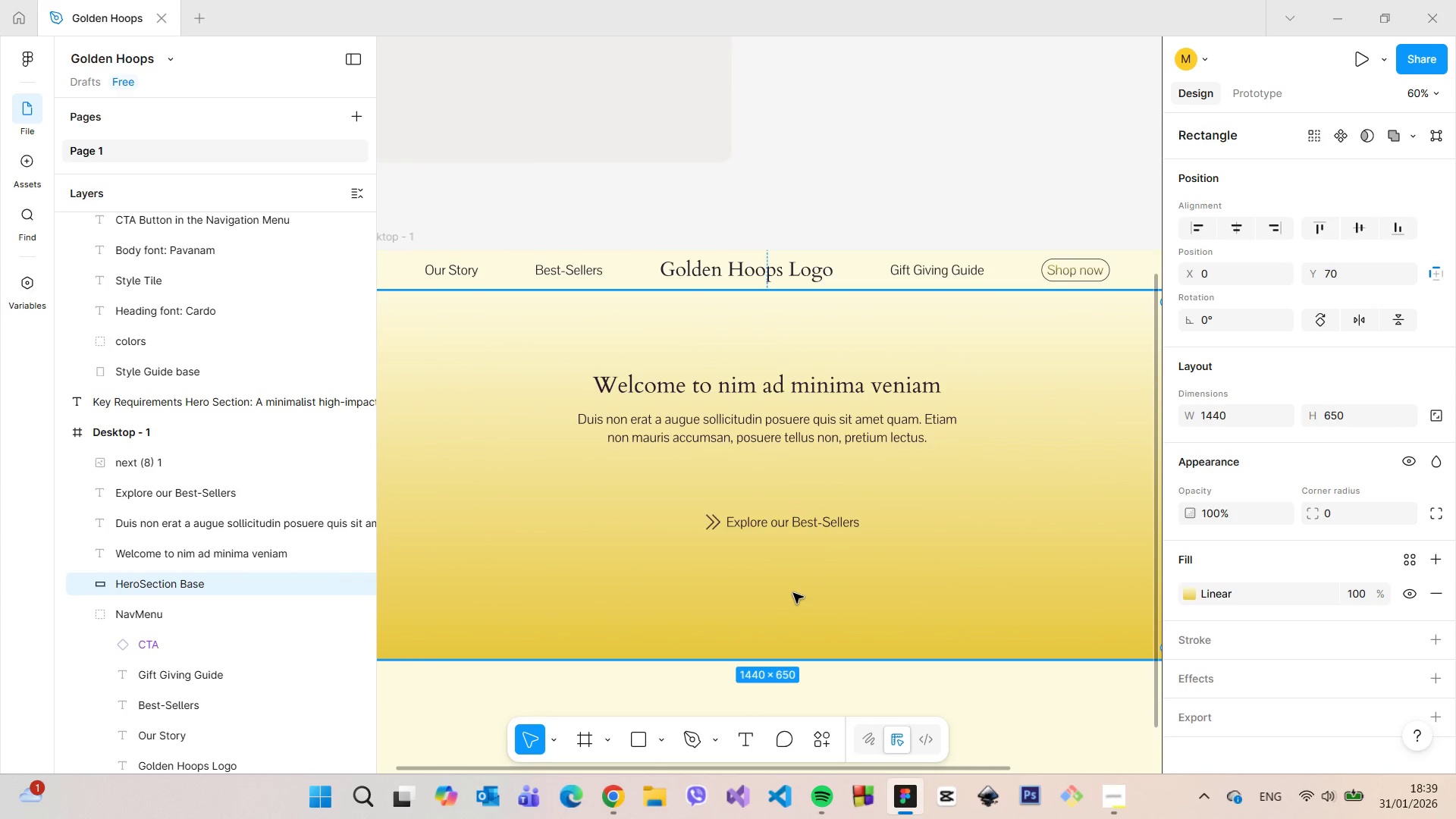 
scroll: coordinate [764, 554], scroll_direction: up, amount: 5.0
 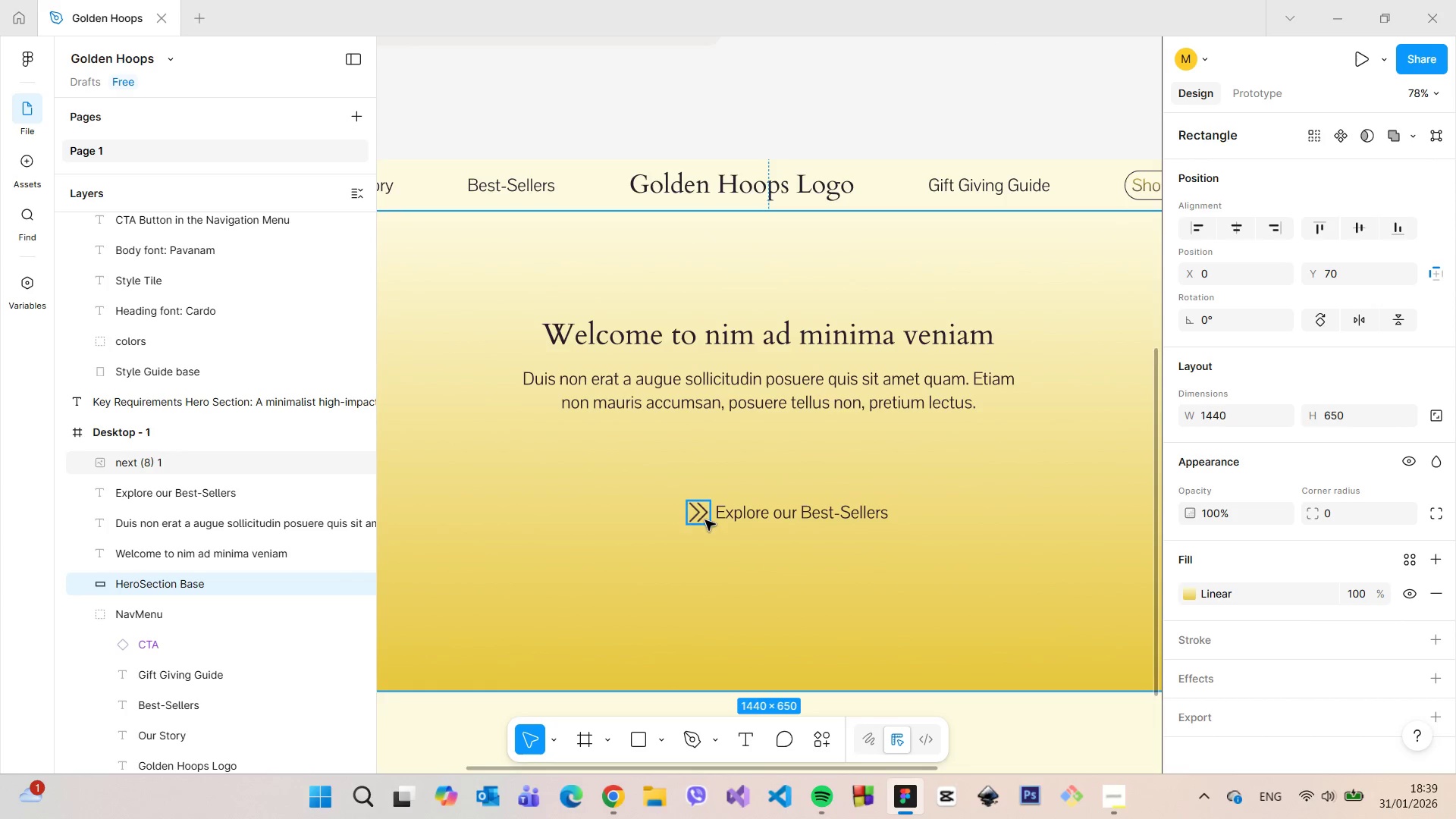 
left_click([703, 519])
 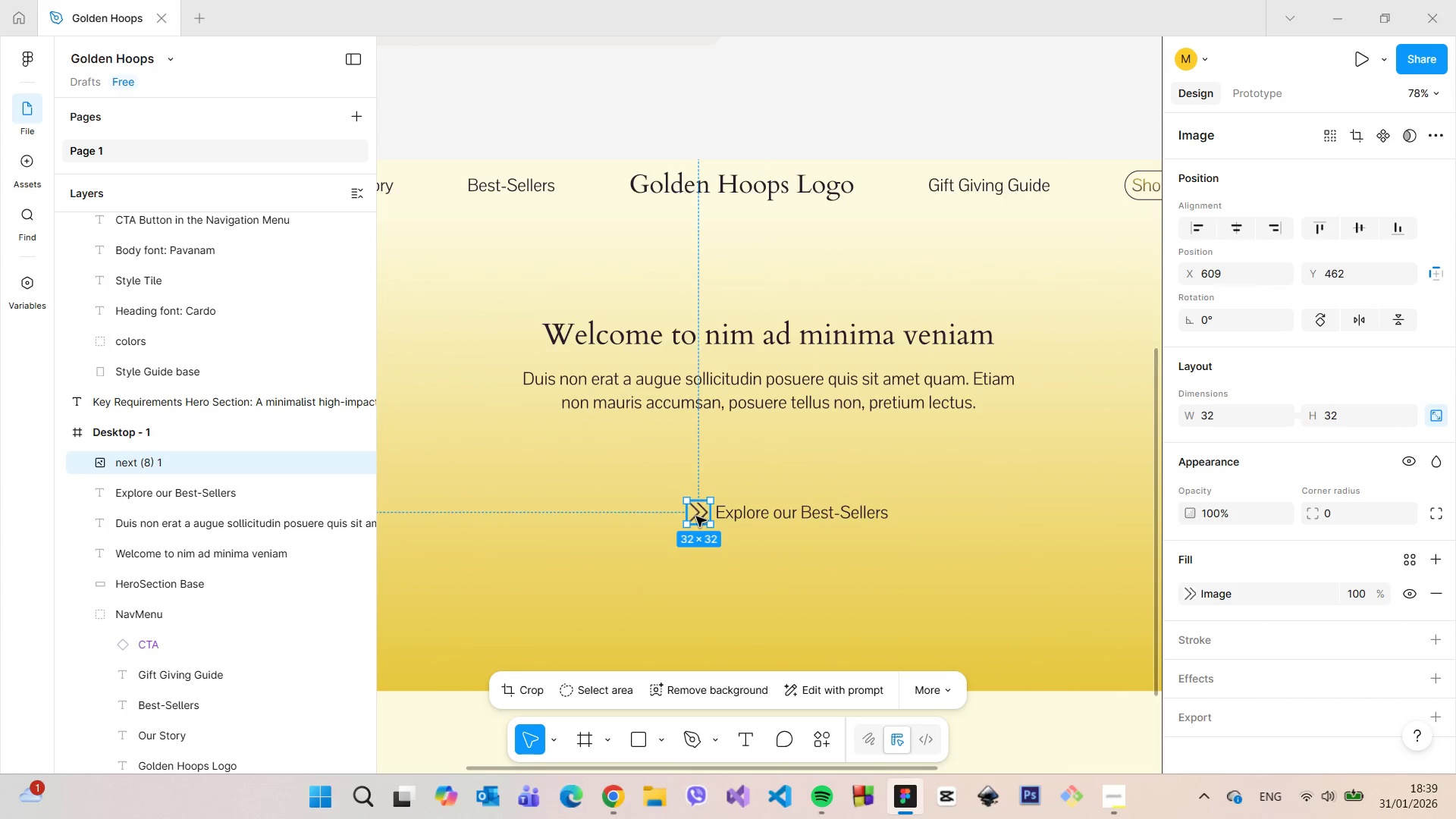 
left_click_drag(start_coordinate=[696, 516], to_coordinate=[902, 513])
 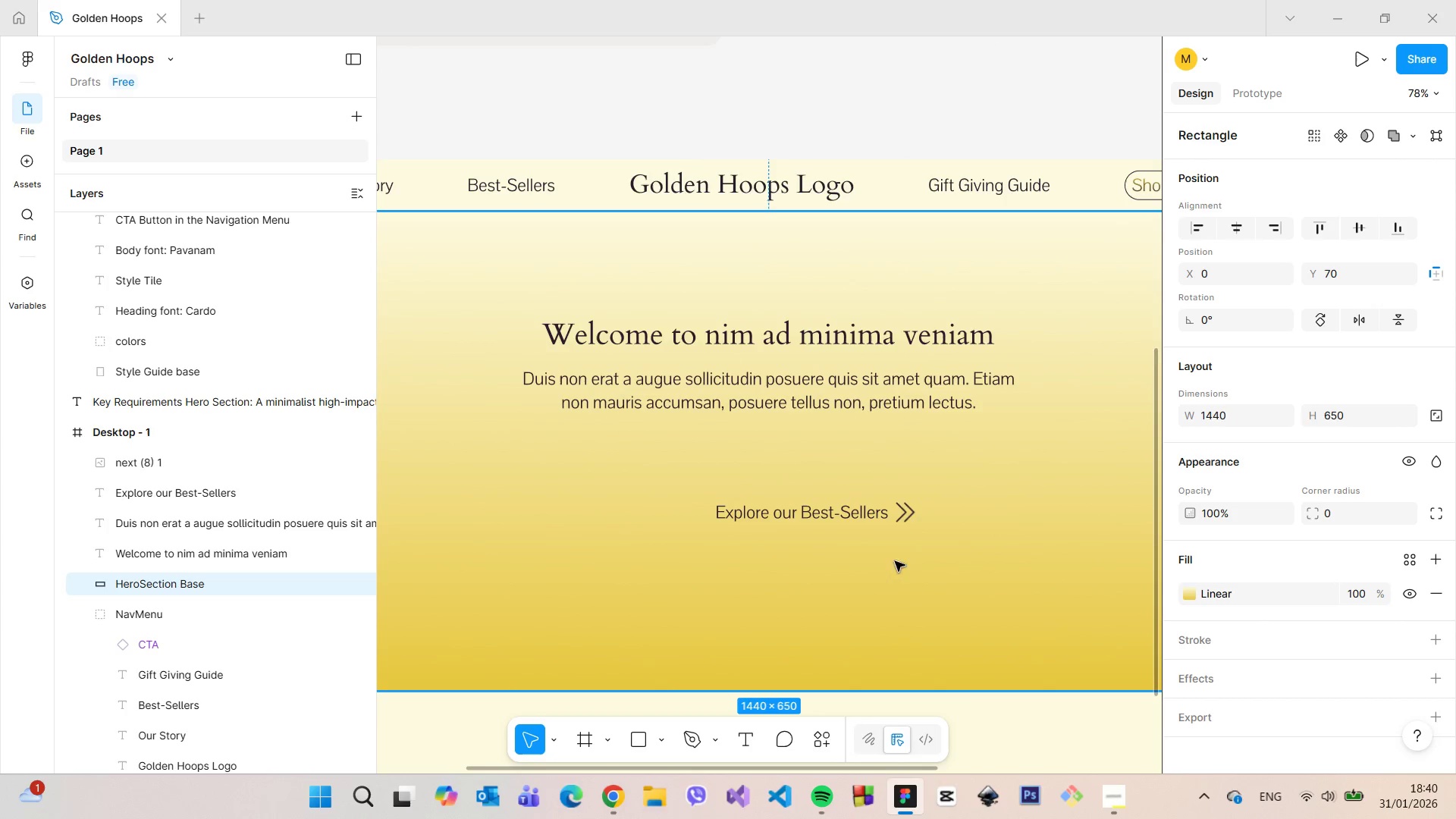 
left_click([904, 515])
 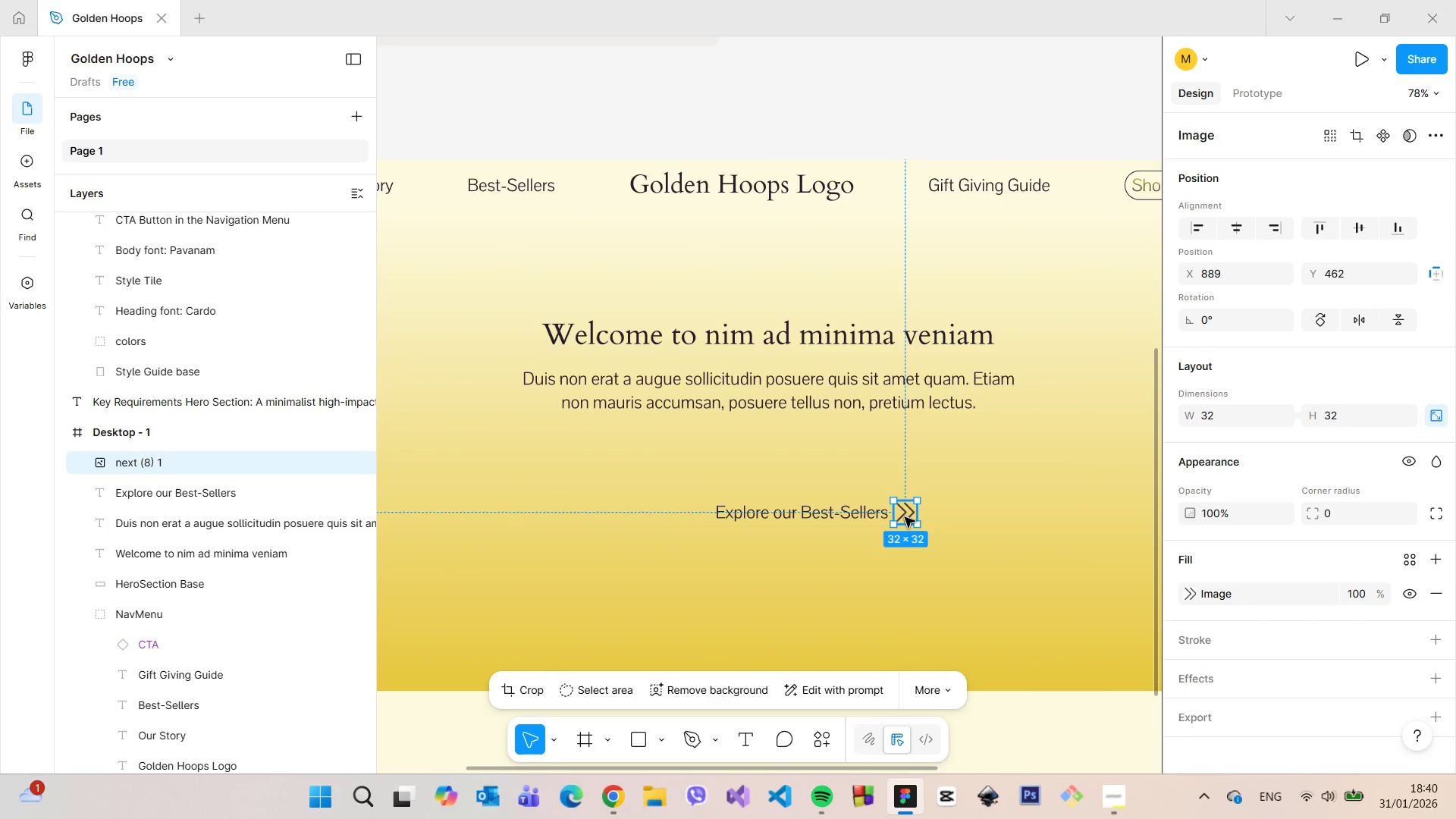 
left_click_drag(start_coordinate=[905, 517], to_coordinate=[692, 518])
 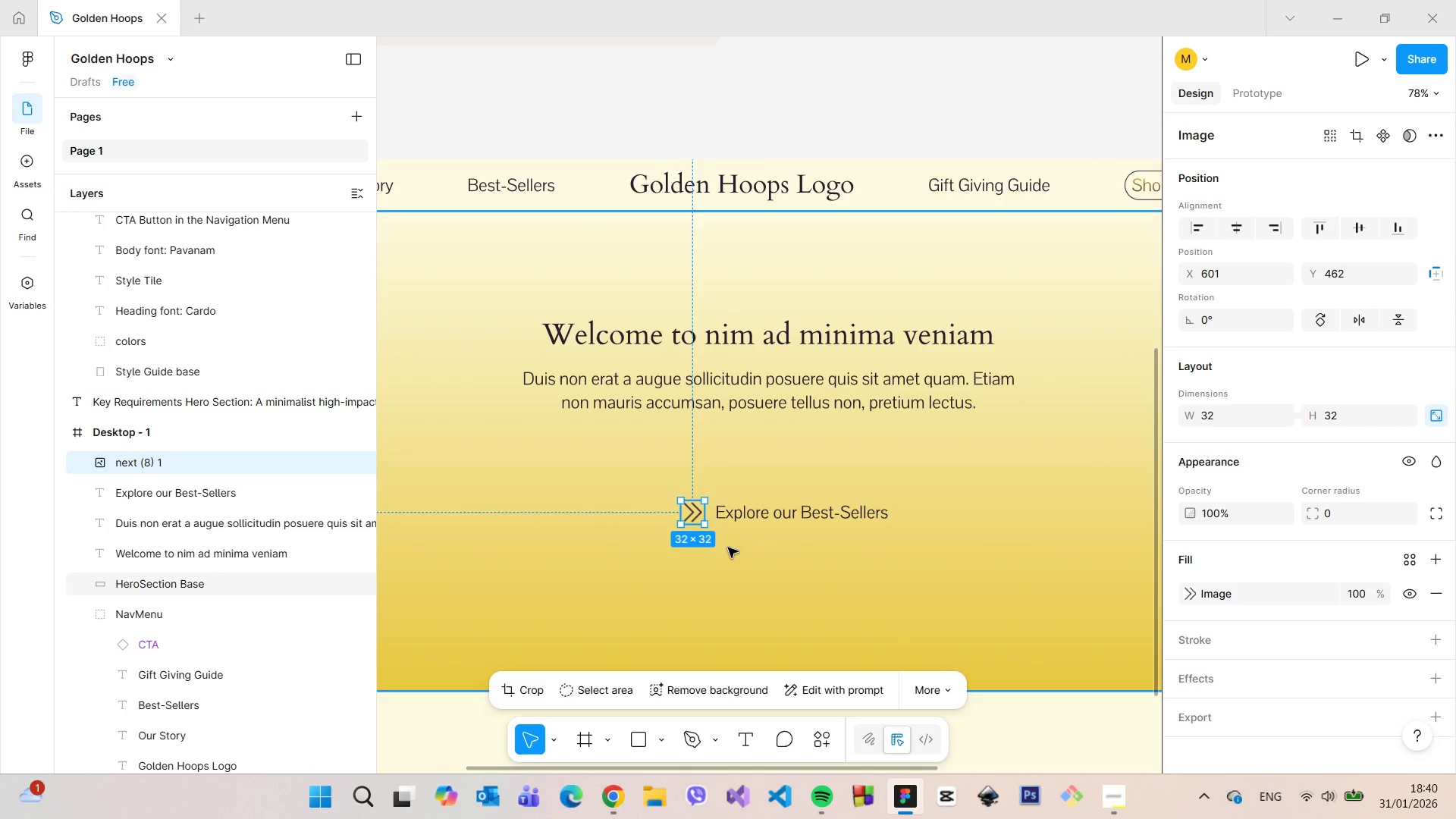 
left_click([728, 548])
 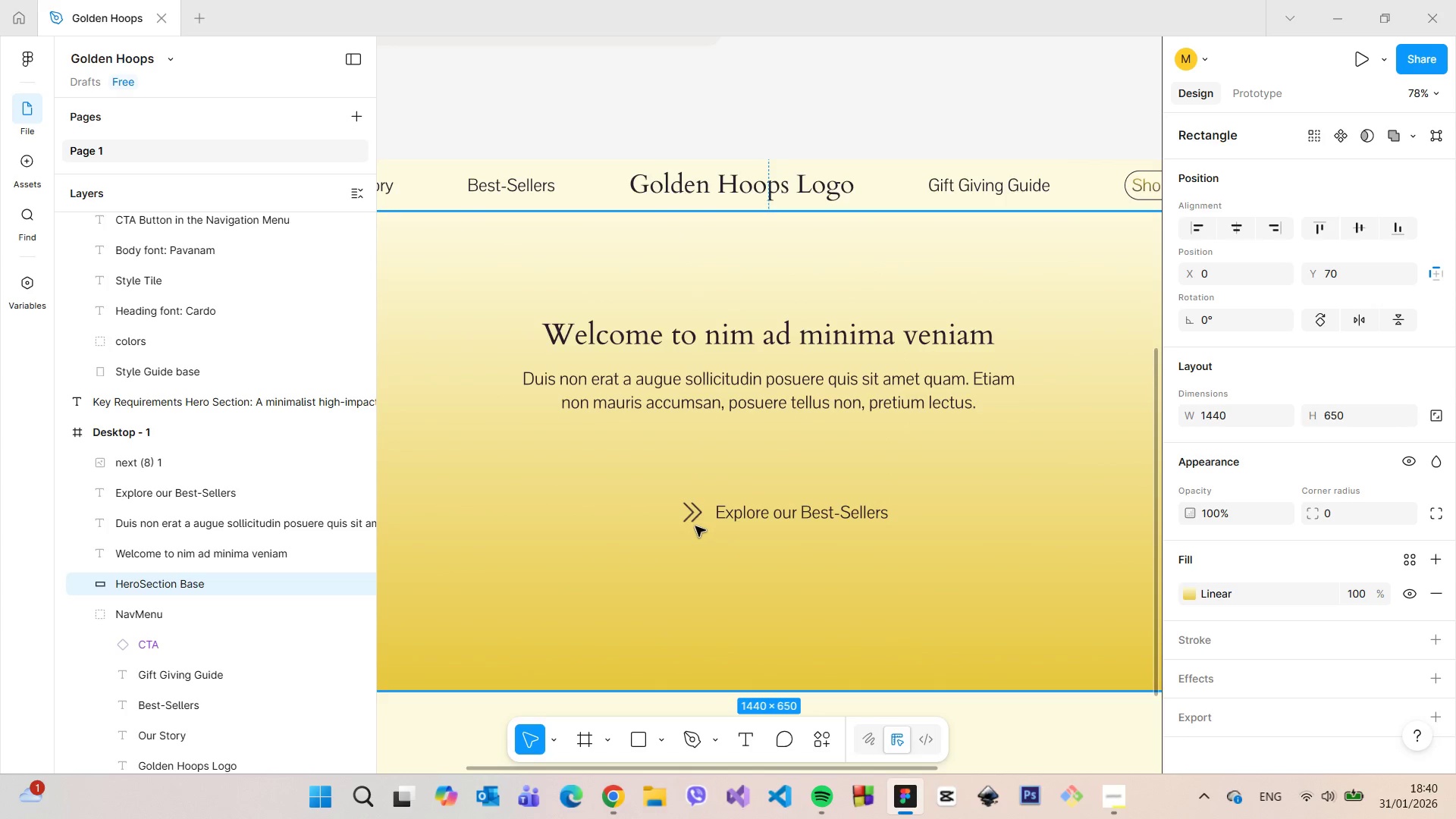 
left_click_drag(start_coordinate=[692, 522], to_coordinate=[699, 521])
 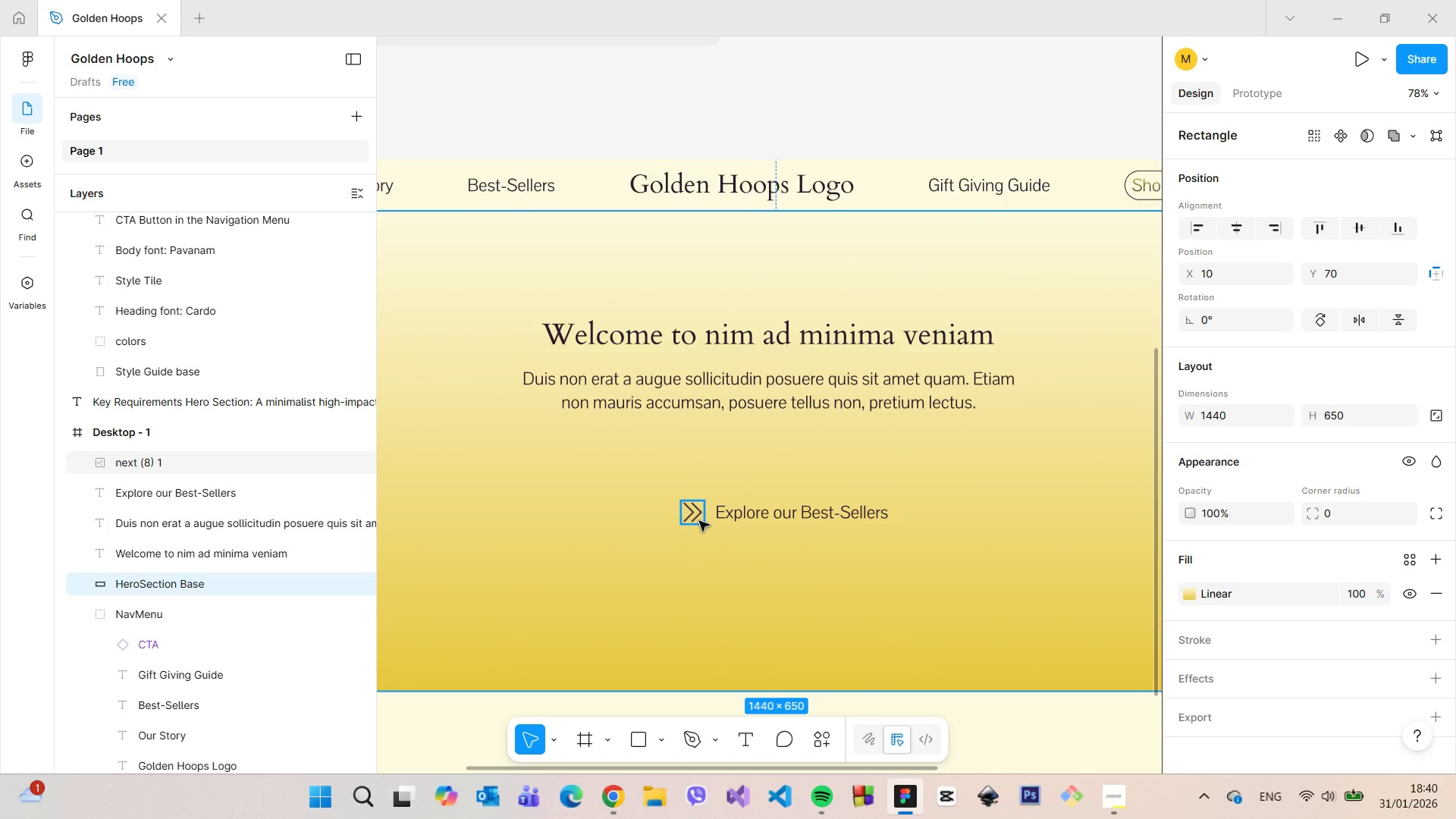 
hold_key(key=ControlLeft, duration=0.58)
 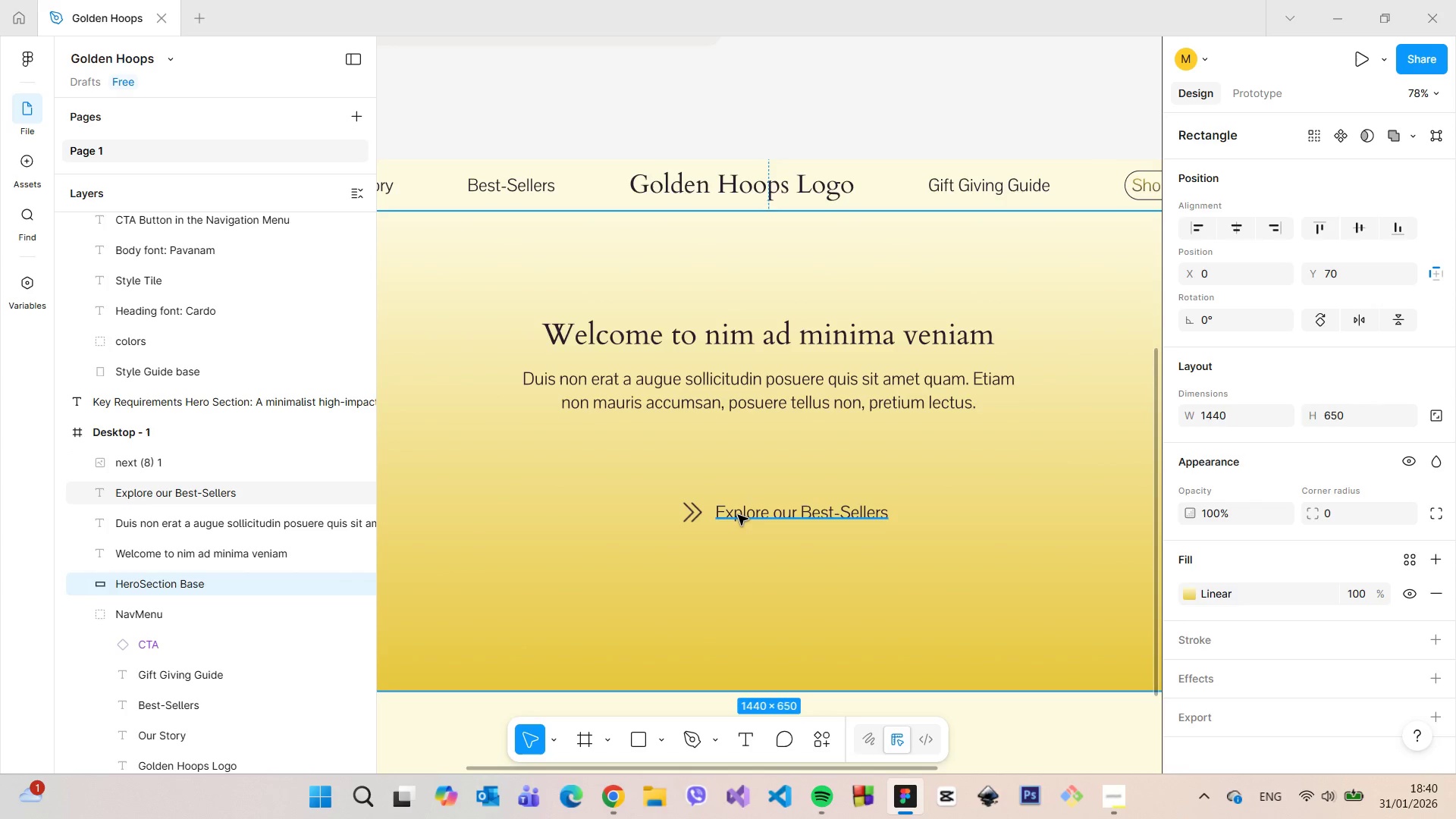 
hold_key(key=Z, duration=0.31)
 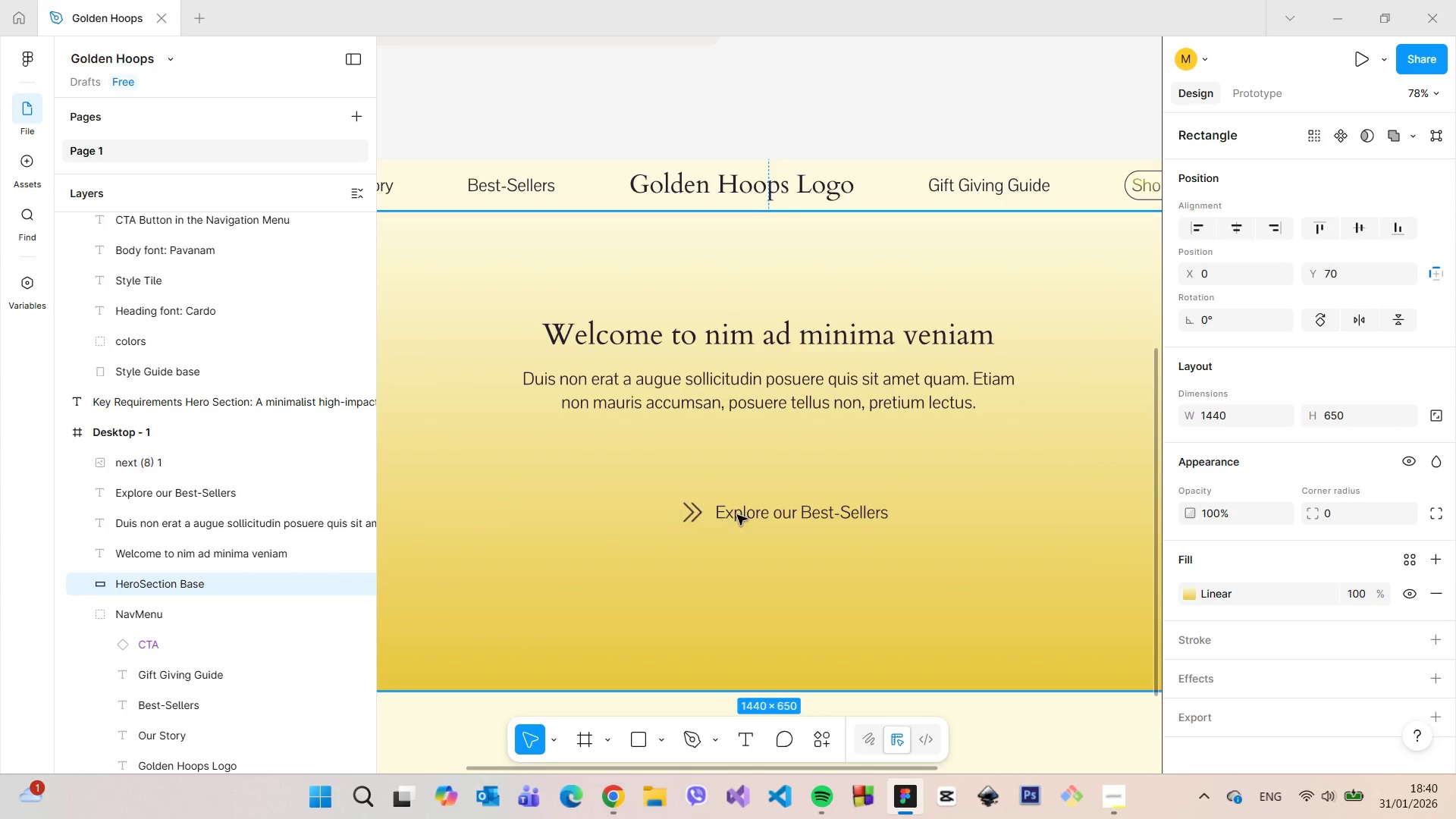 
left_click([738, 515])
 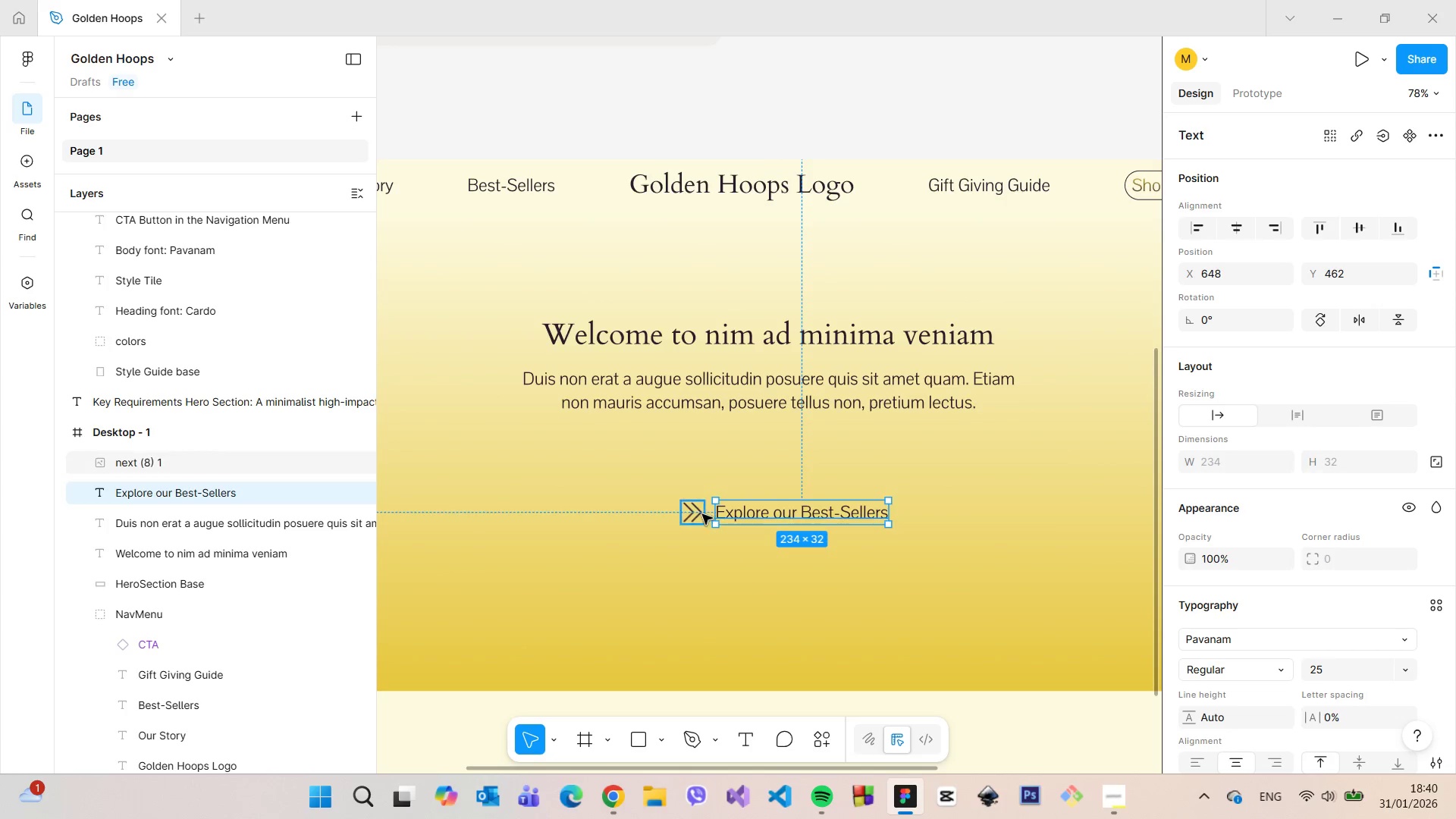 
left_click([698, 514])
 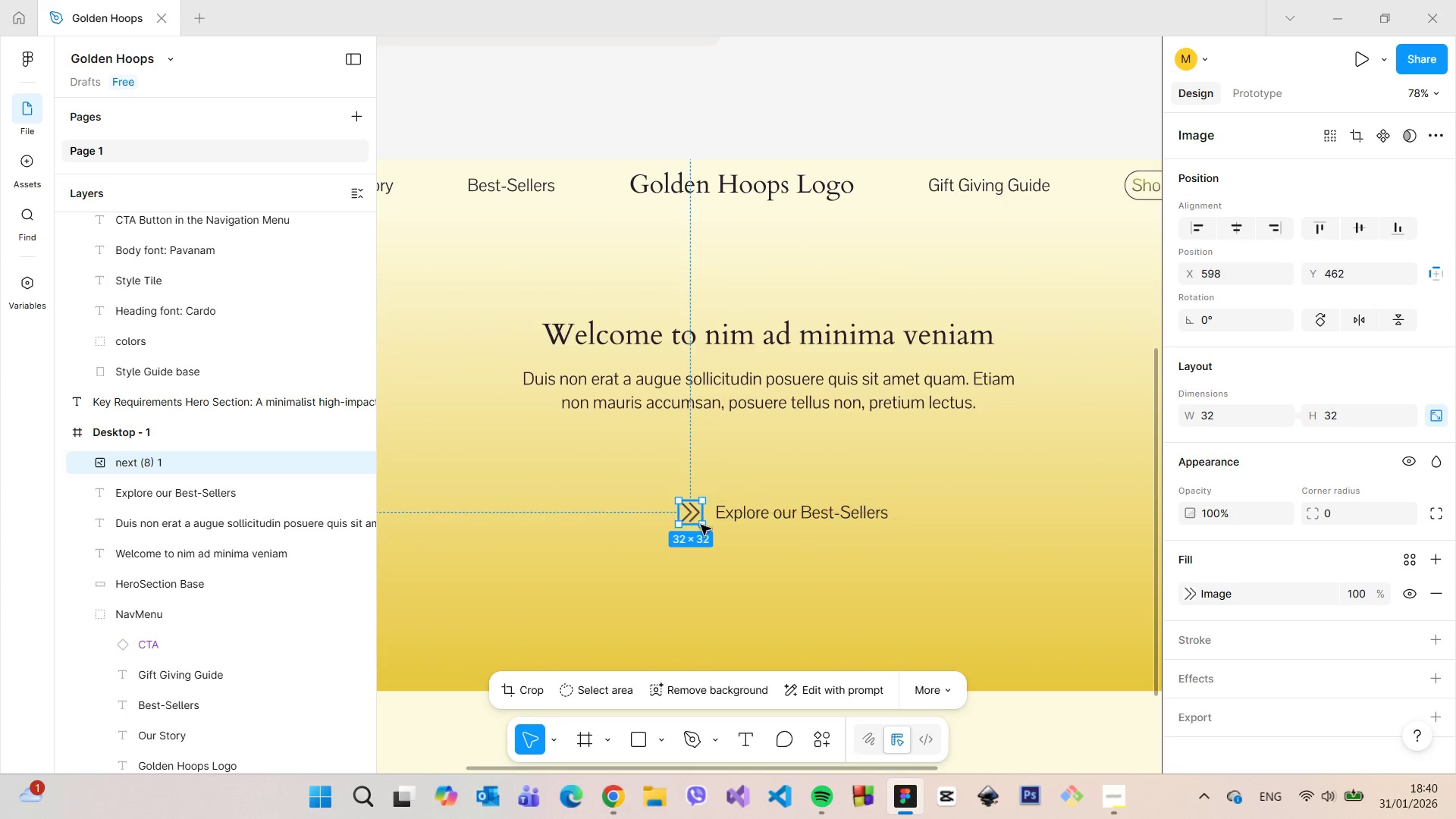 
left_click([717, 557])
 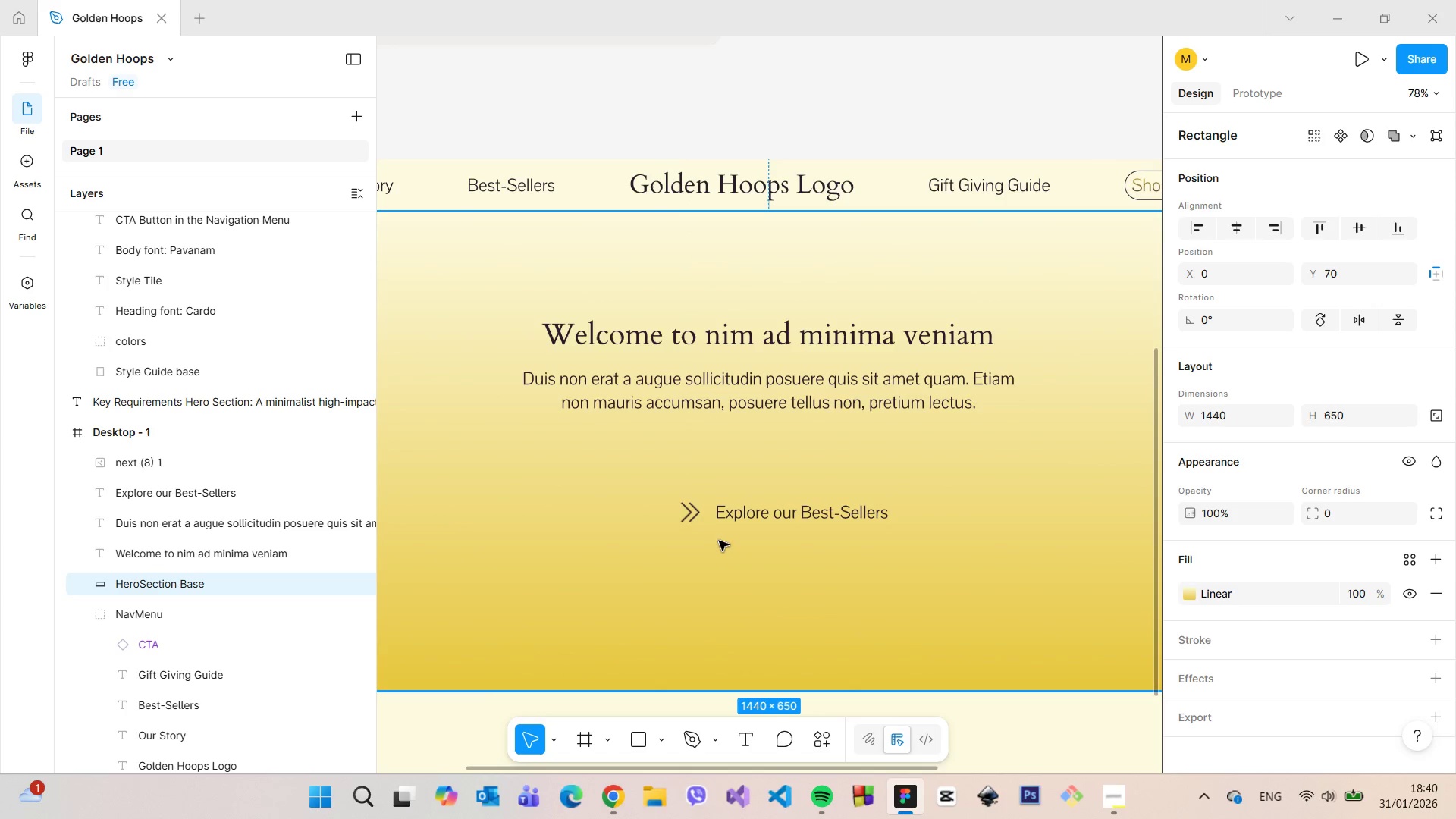 
left_click([689, 521])
 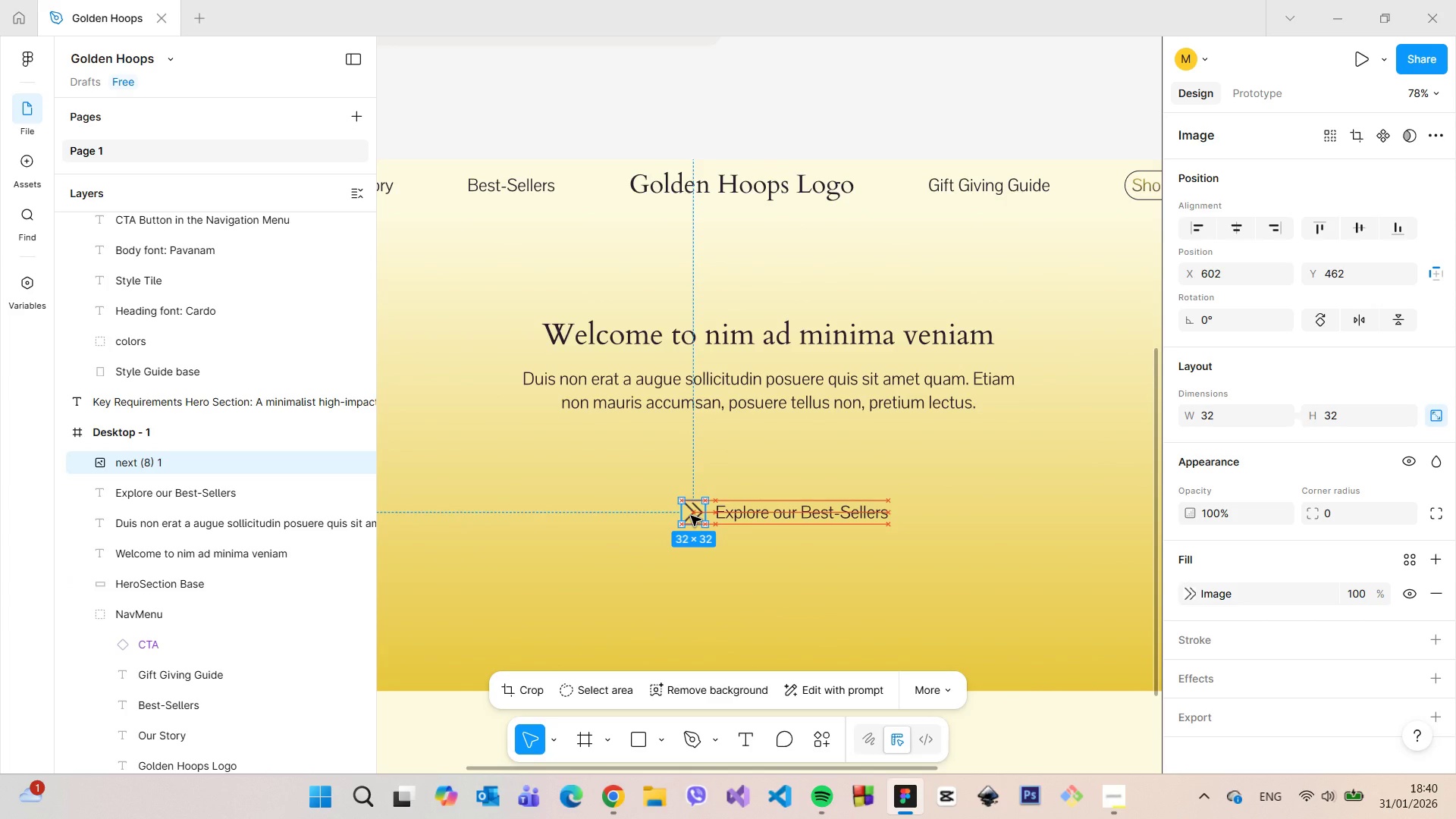 
left_click([723, 552])
 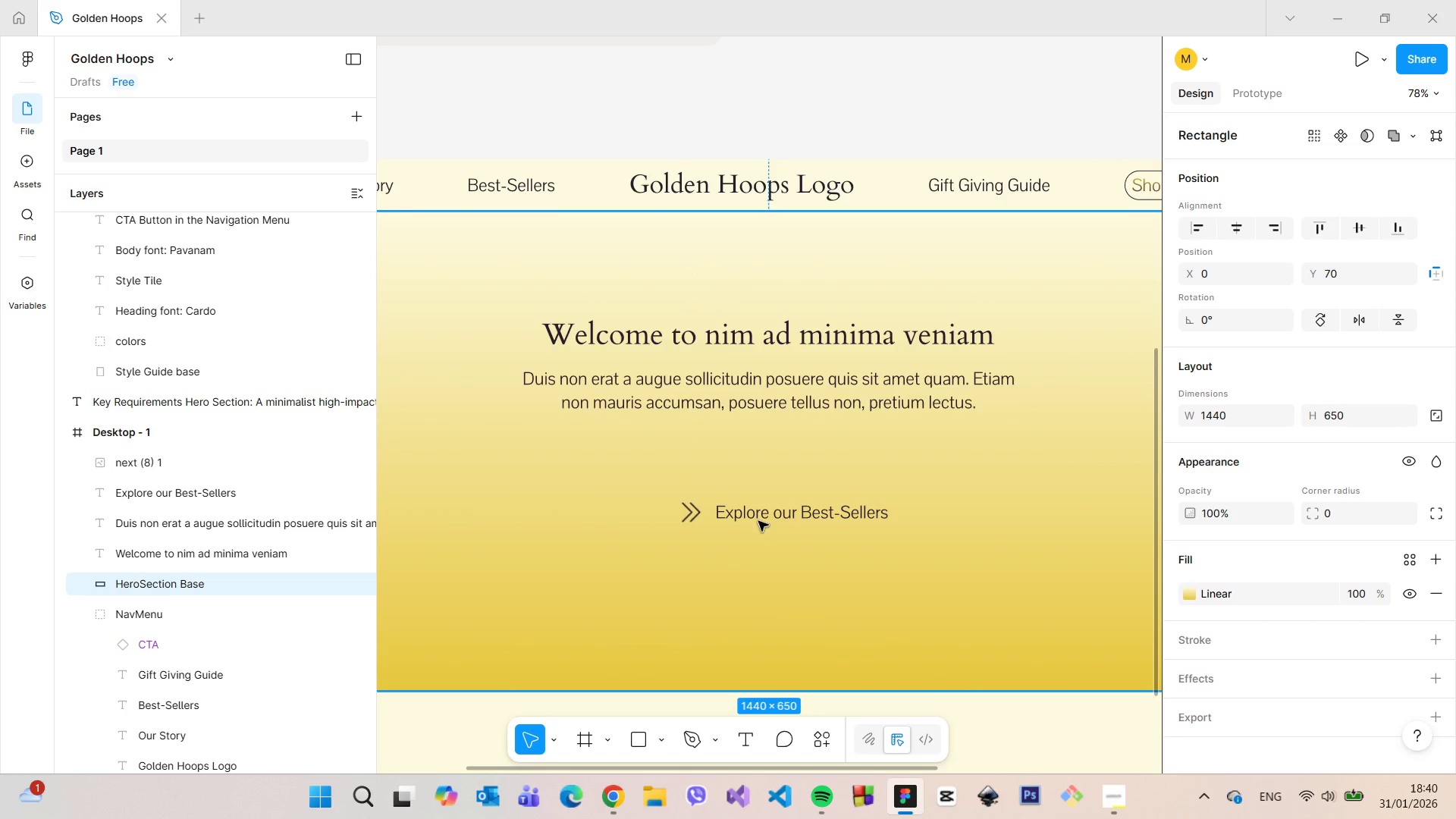 
left_click([760, 519])
 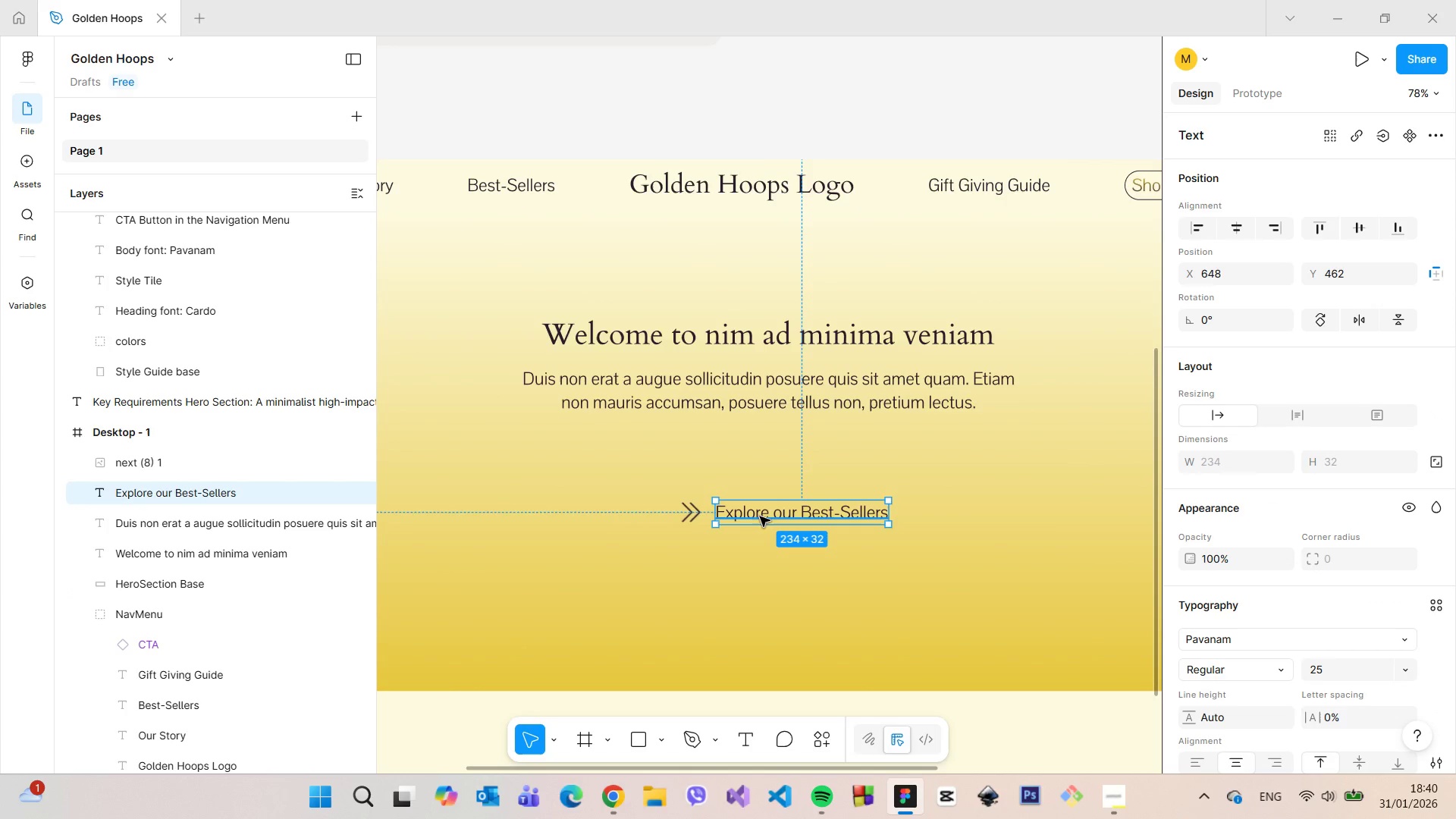 
right_click([760, 513])
 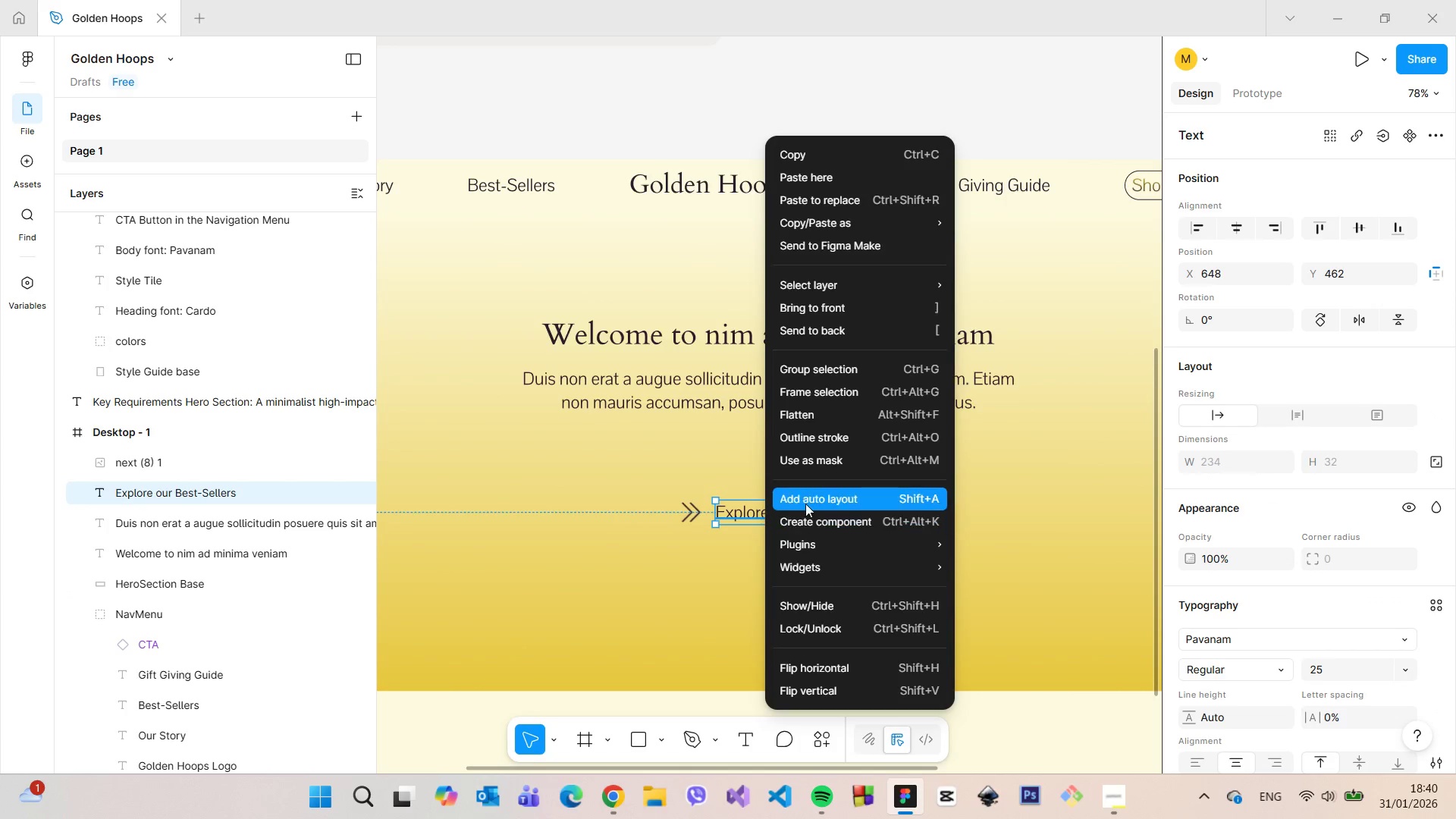 
left_click([805, 503])
 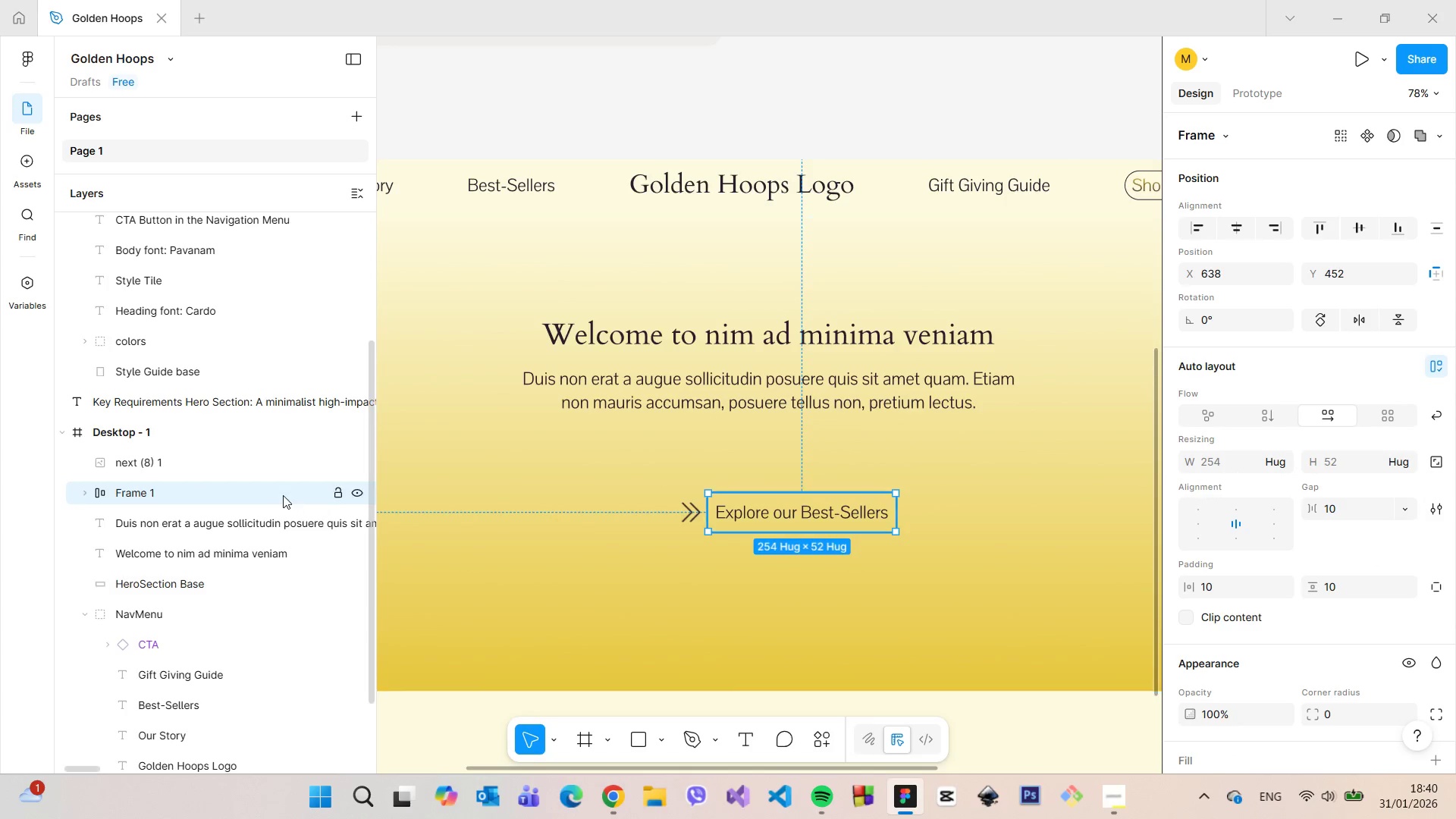 
left_click_drag(start_coordinate=[151, 466], to_coordinate=[174, 491])
 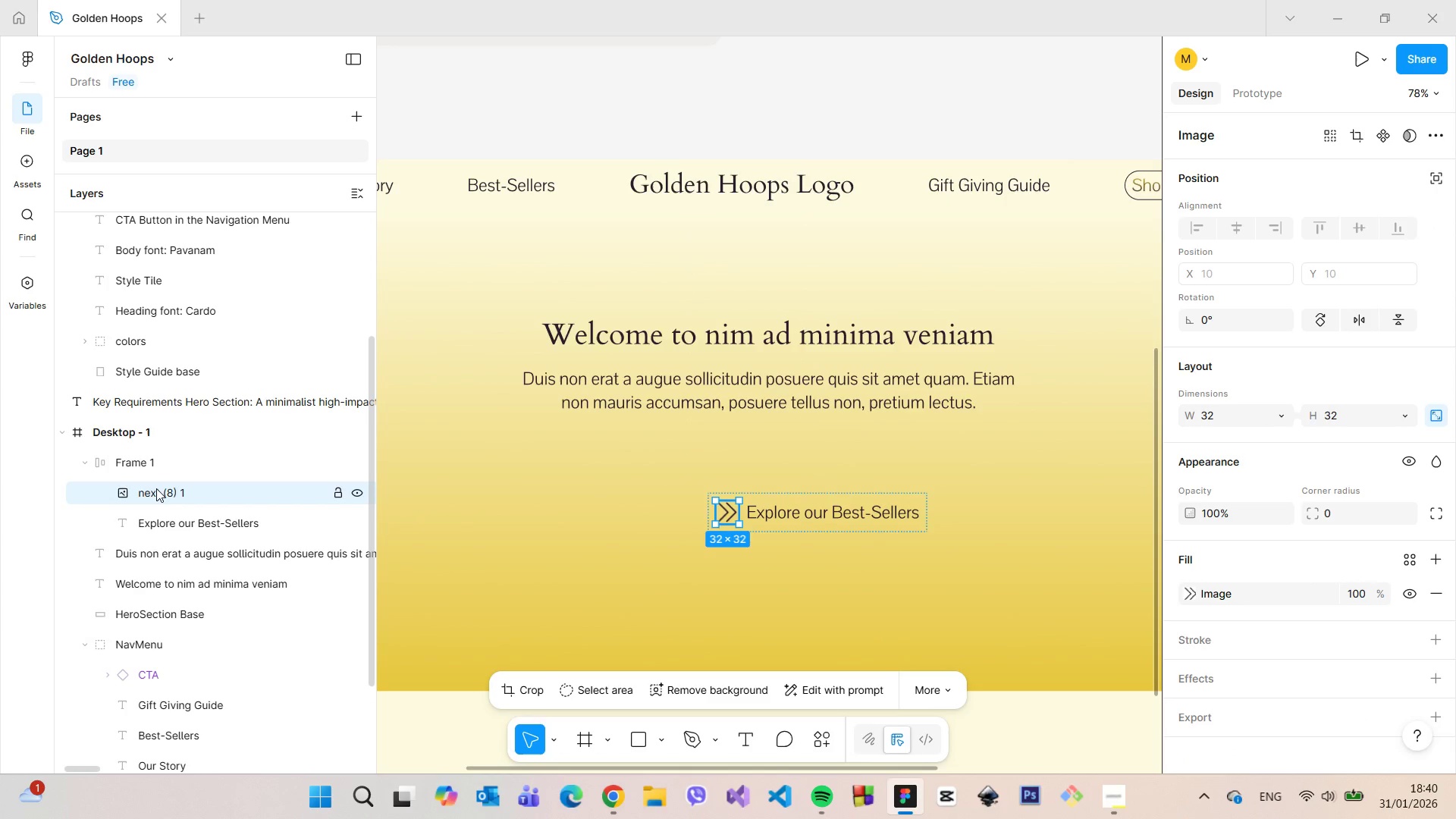 
double_click([155, 488])
 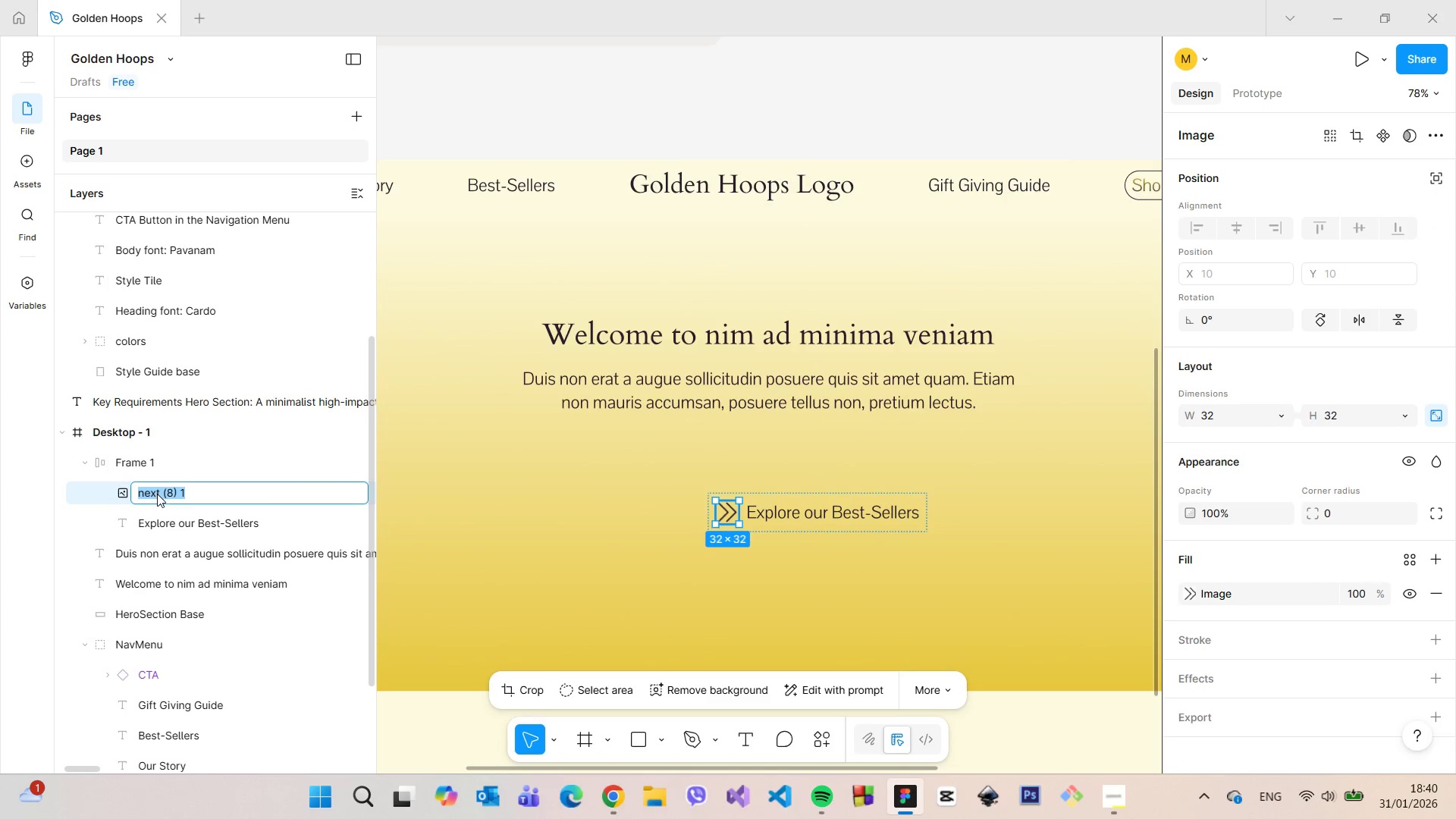 
type(double )
key(Backspace)
type(0)
key(Backspace)
type(-)
key(Backspace)
type(-arrow)
 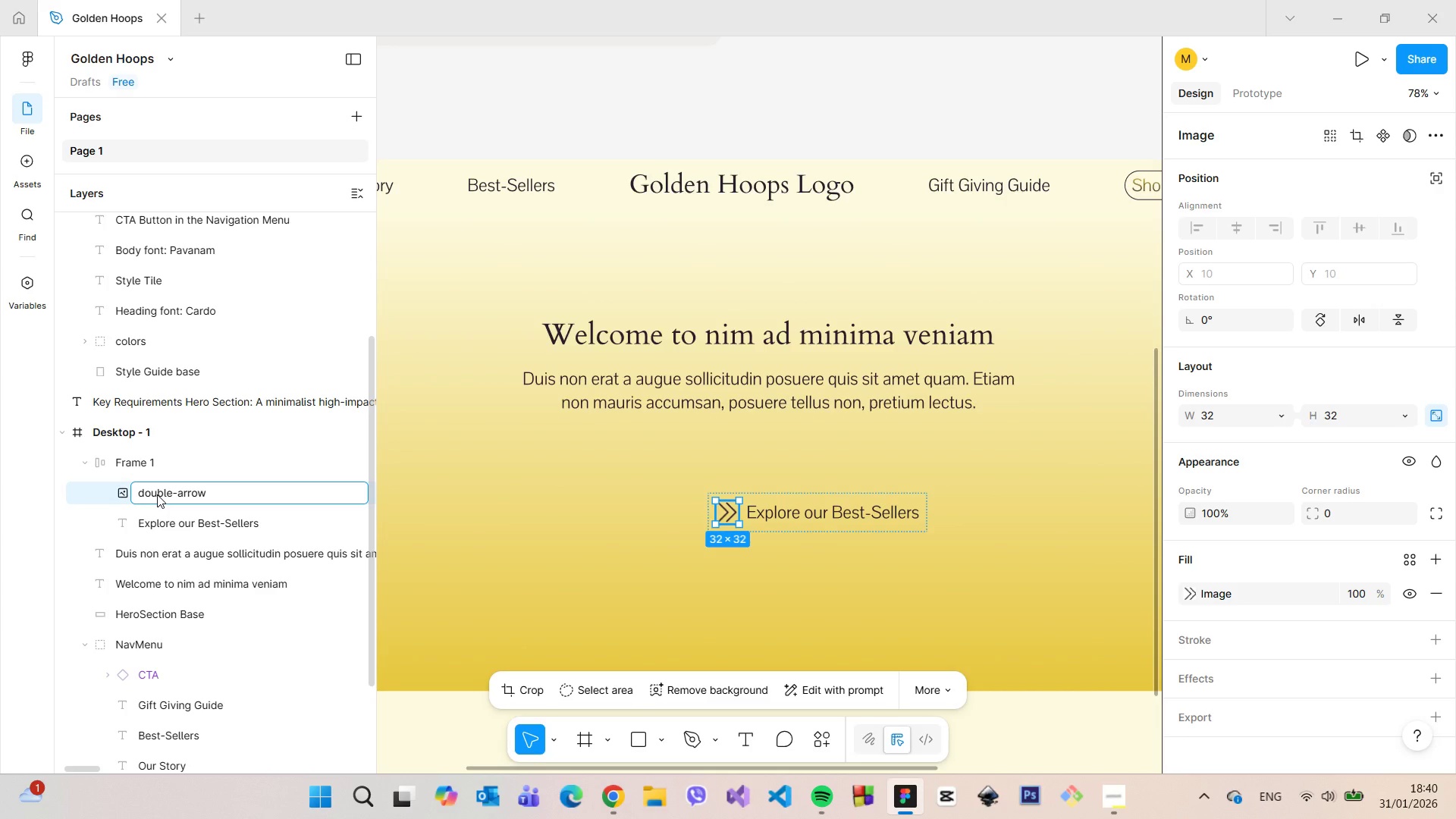 
key(Enter)
 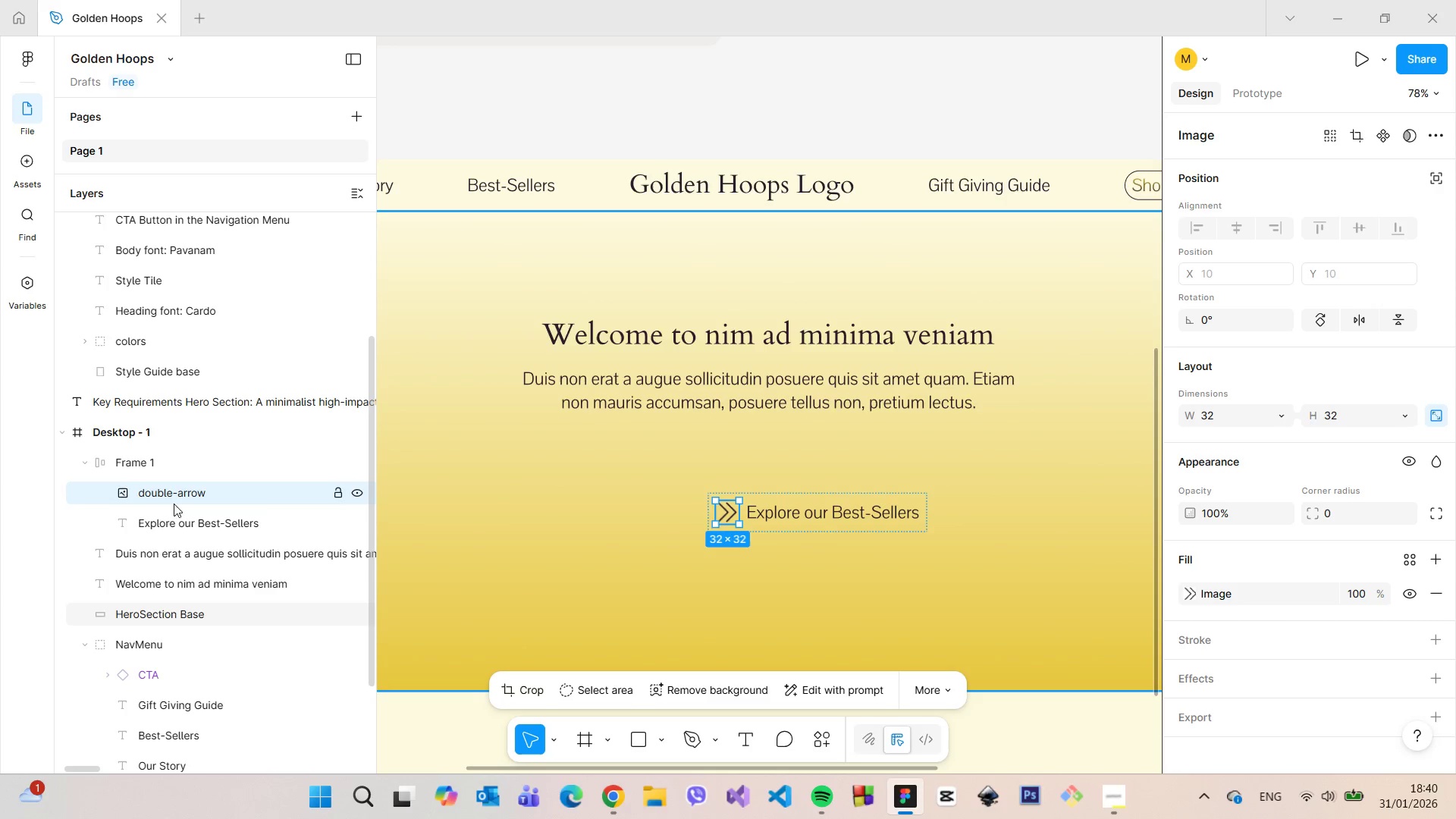 
left_click([187, 515])
 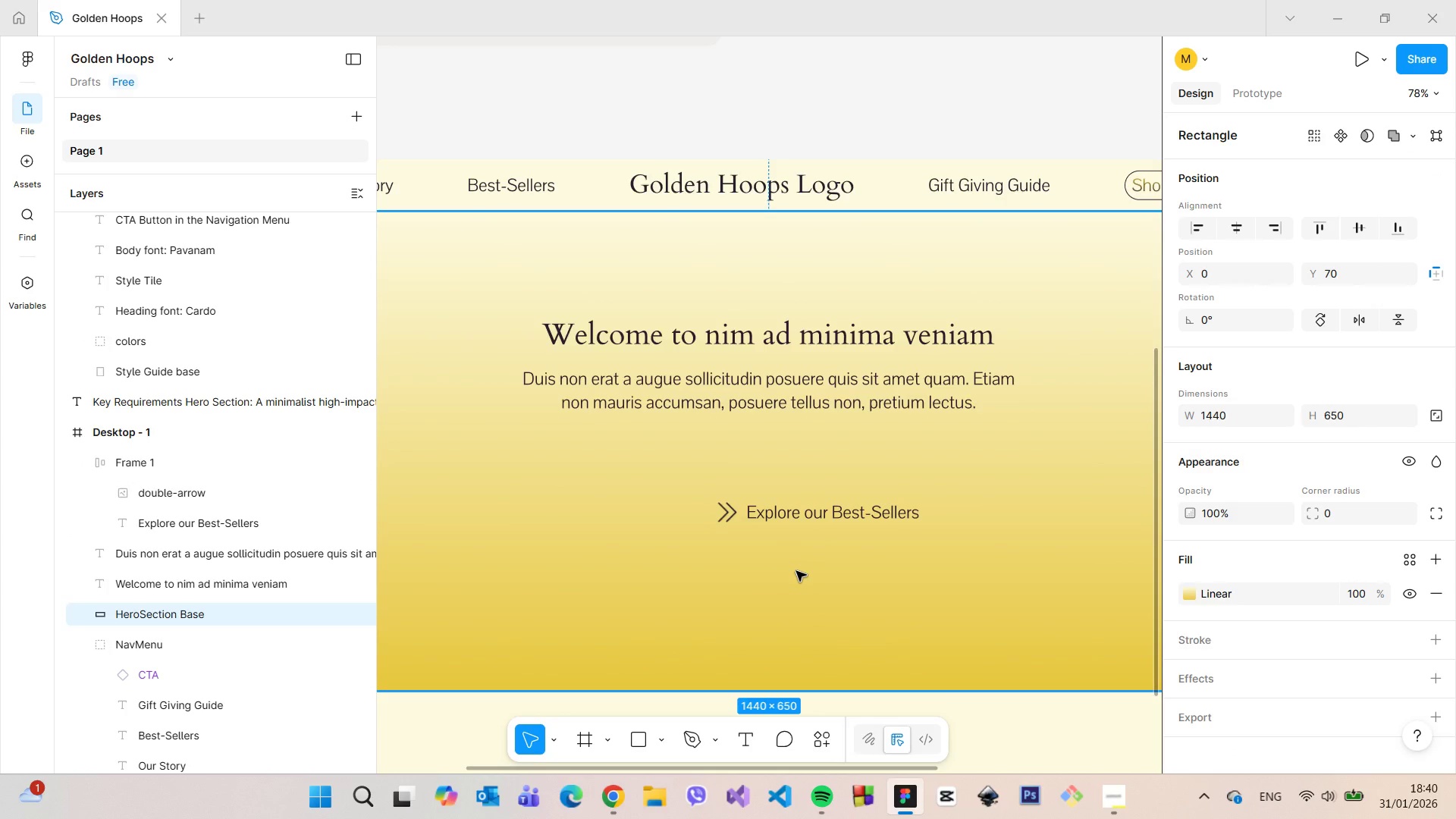 
left_click([793, 526])
 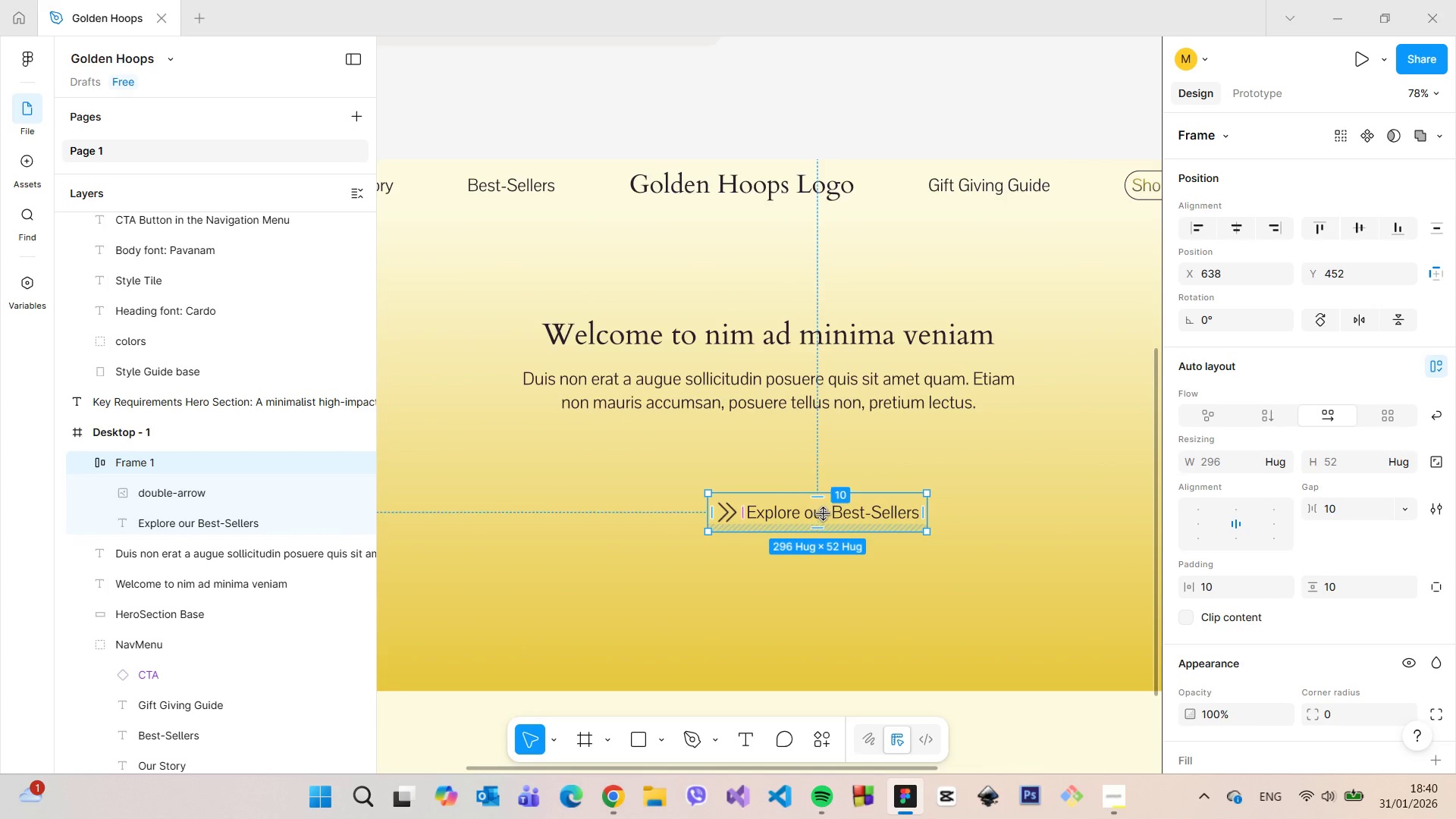 
double_click([838, 511])
 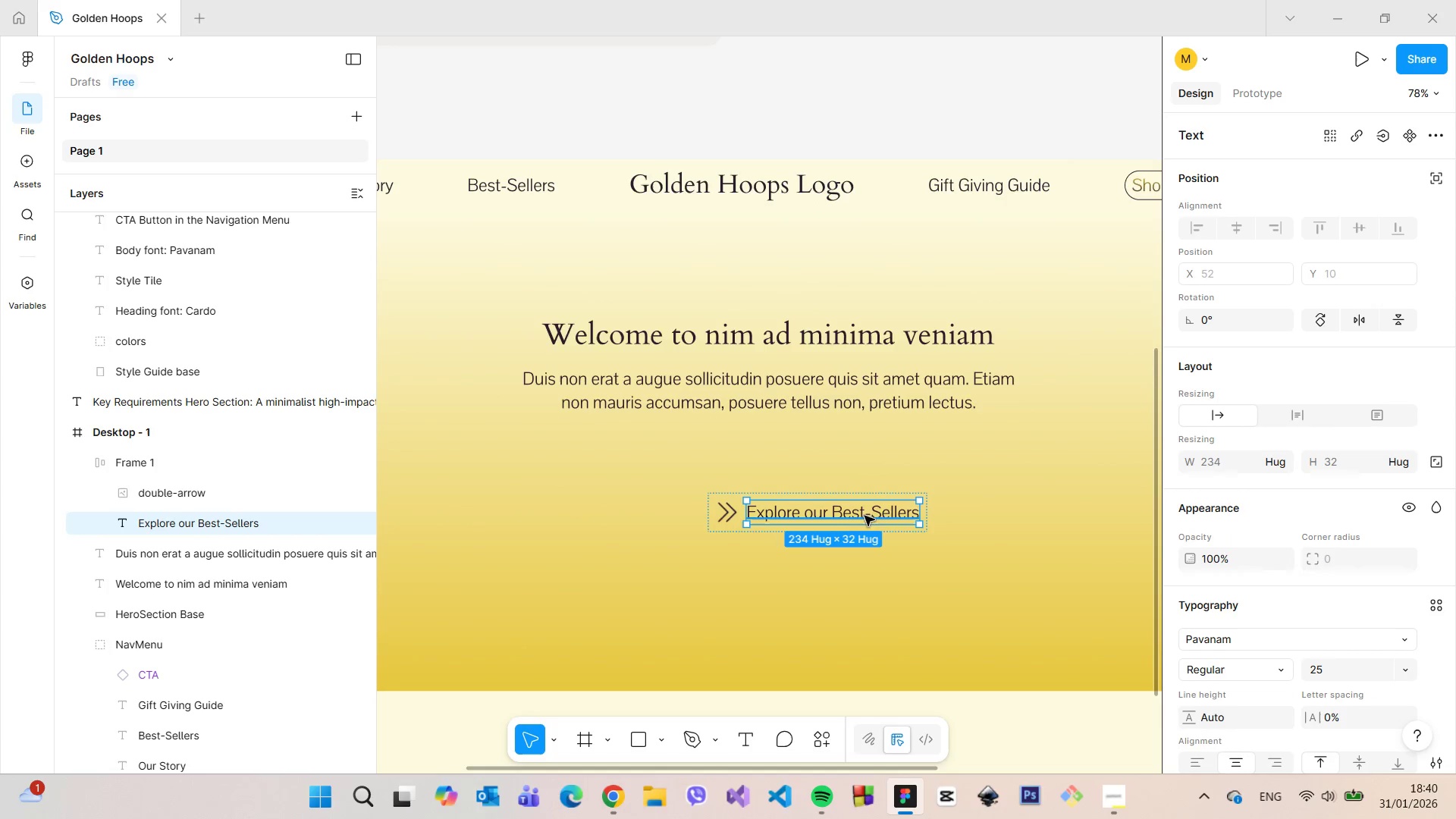 
triple_click([871, 515])
 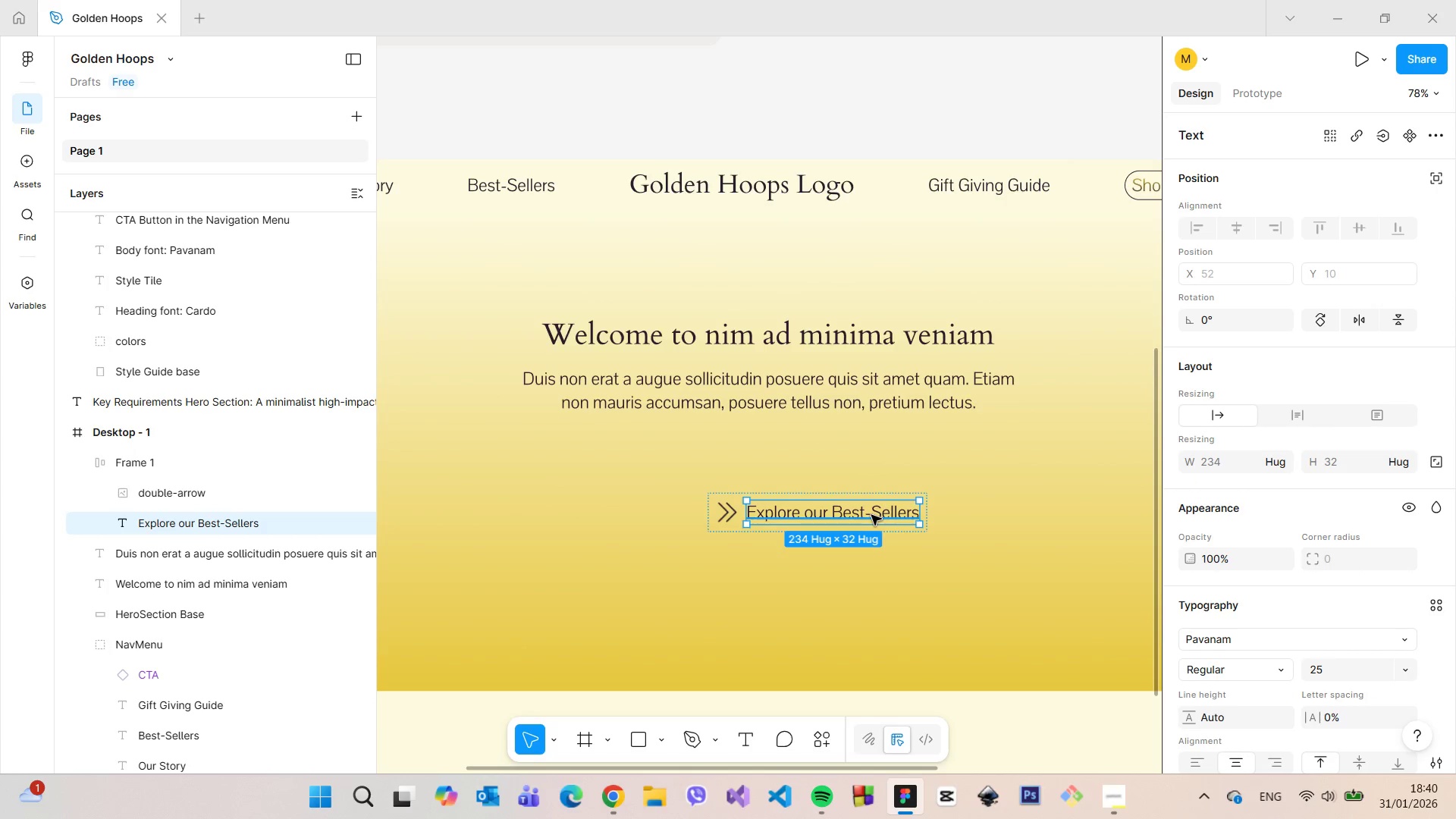 
triple_click([872, 514])
 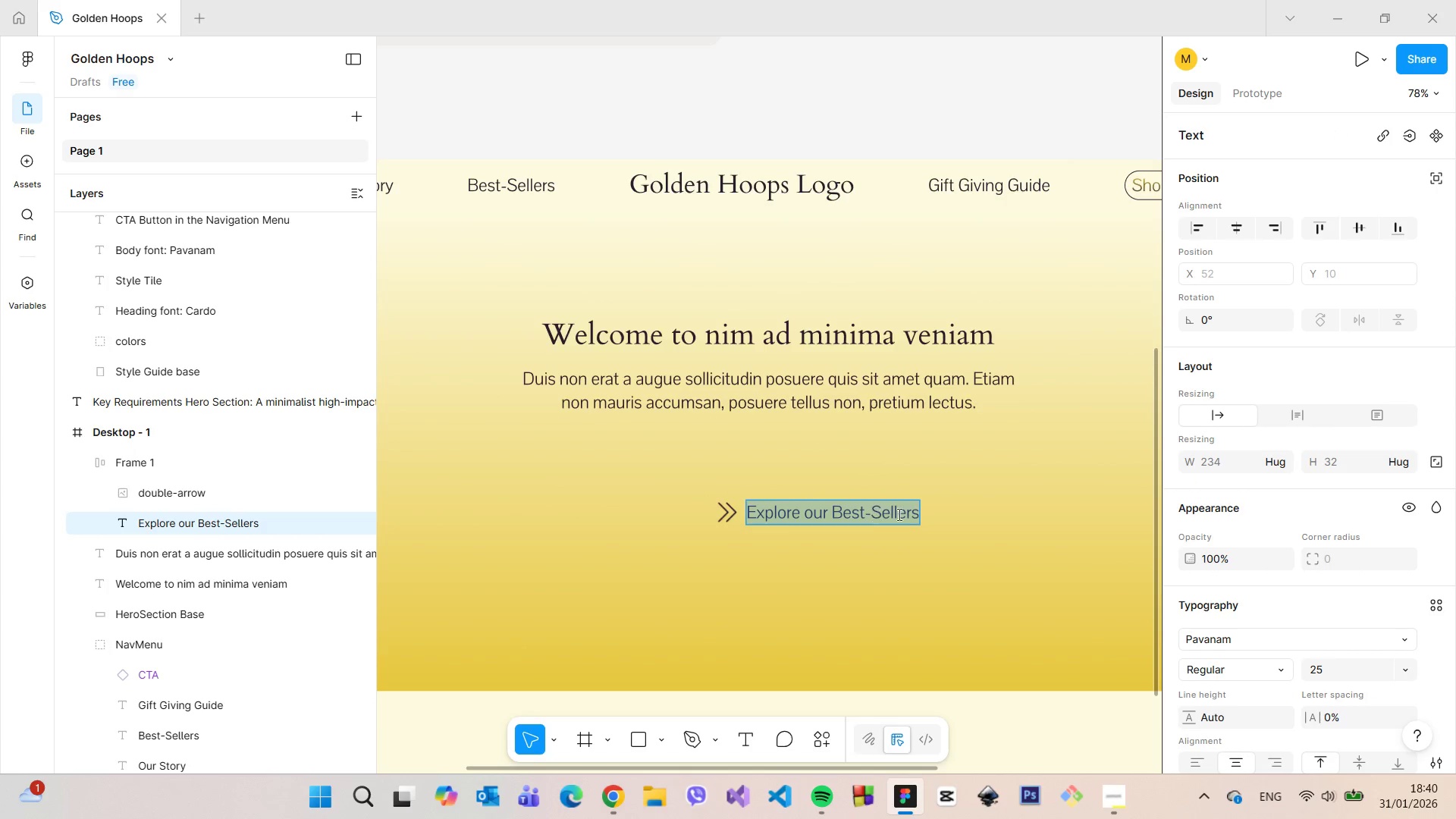 
triple_click([899, 514])
 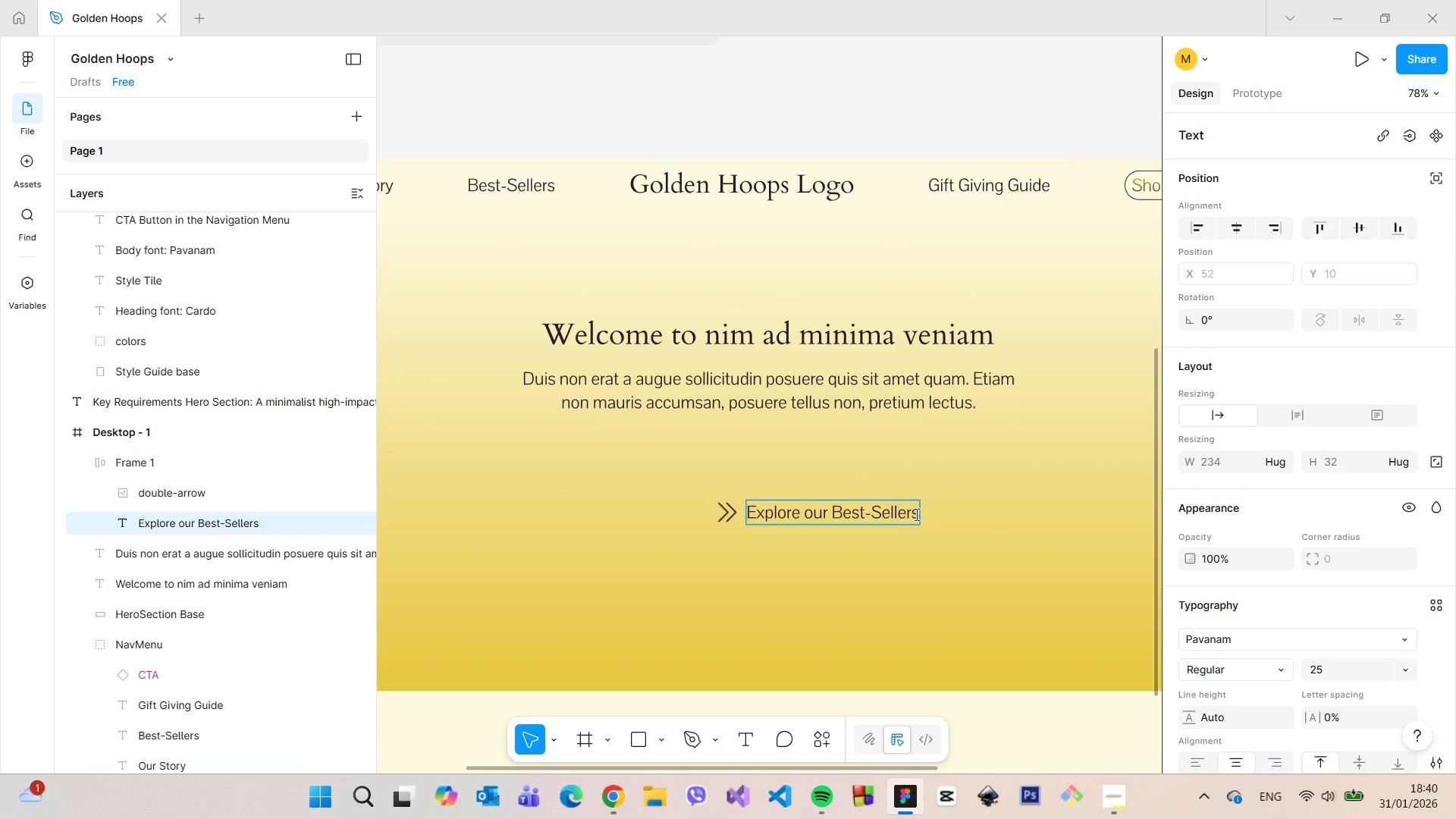 
left_click([915, 514])
 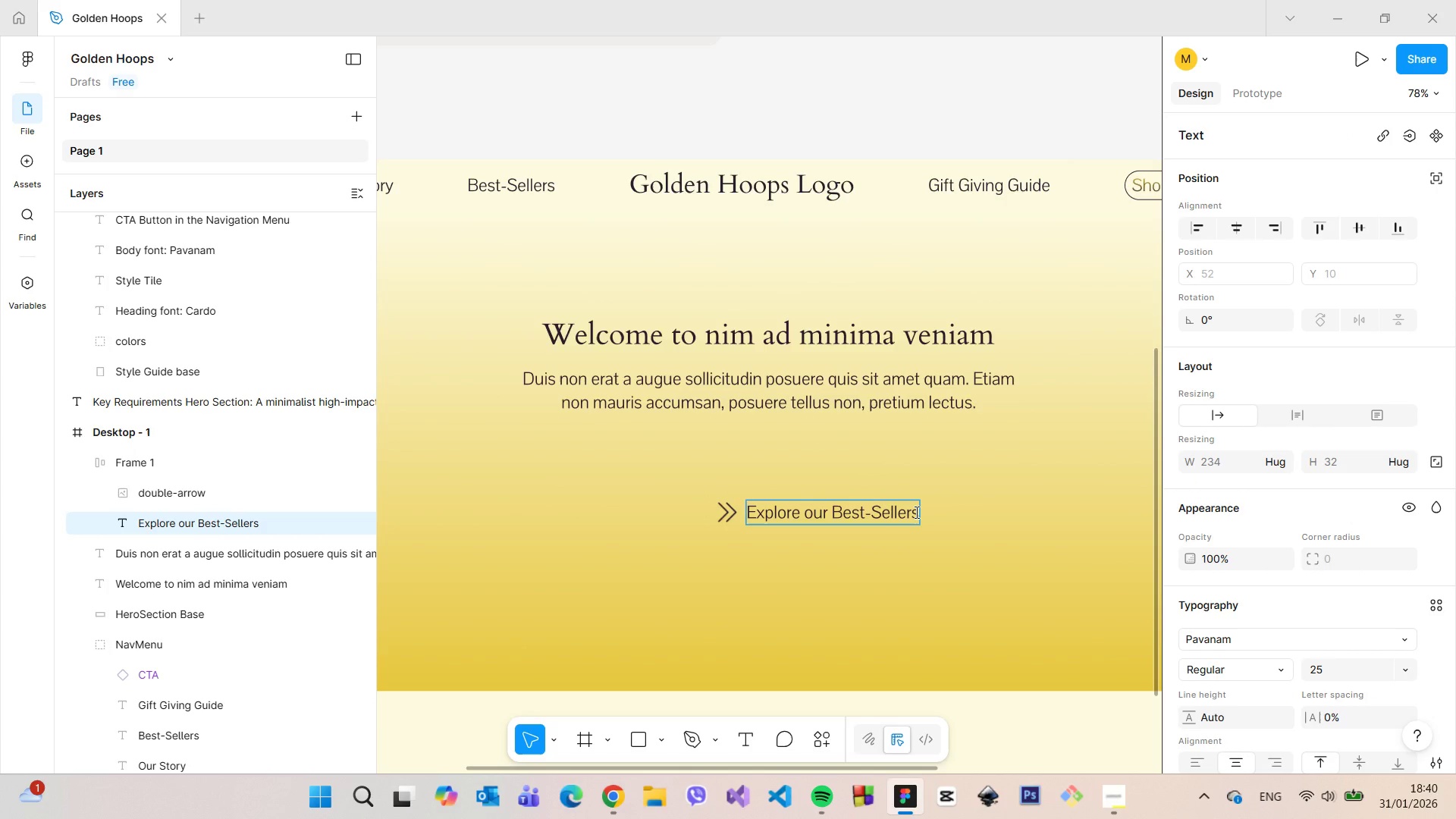 
type( uni)
key(Backspace)
key(Backspace)
key(Backspace)
key(Backspace)
 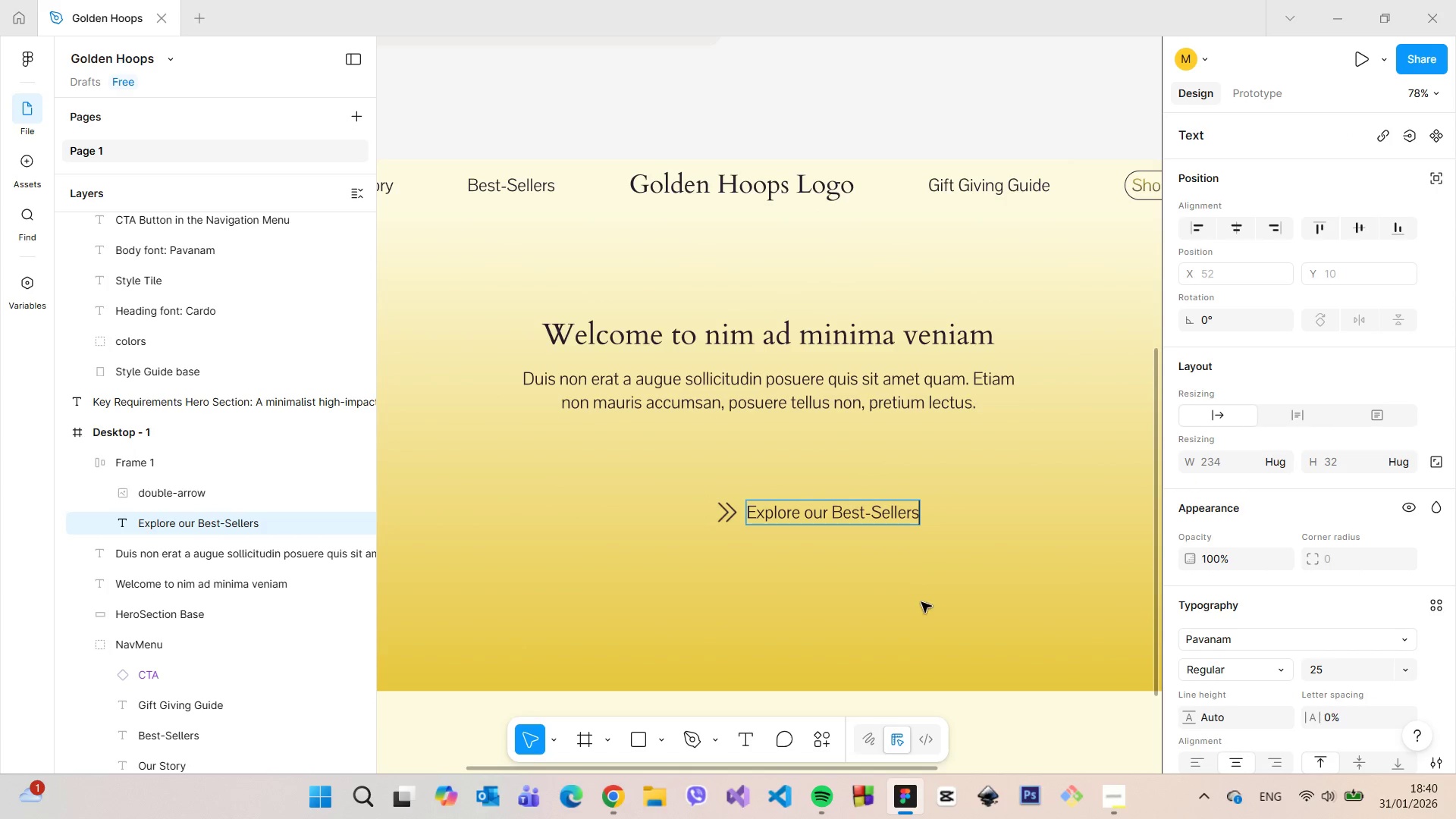 
double_click([919, 606])
 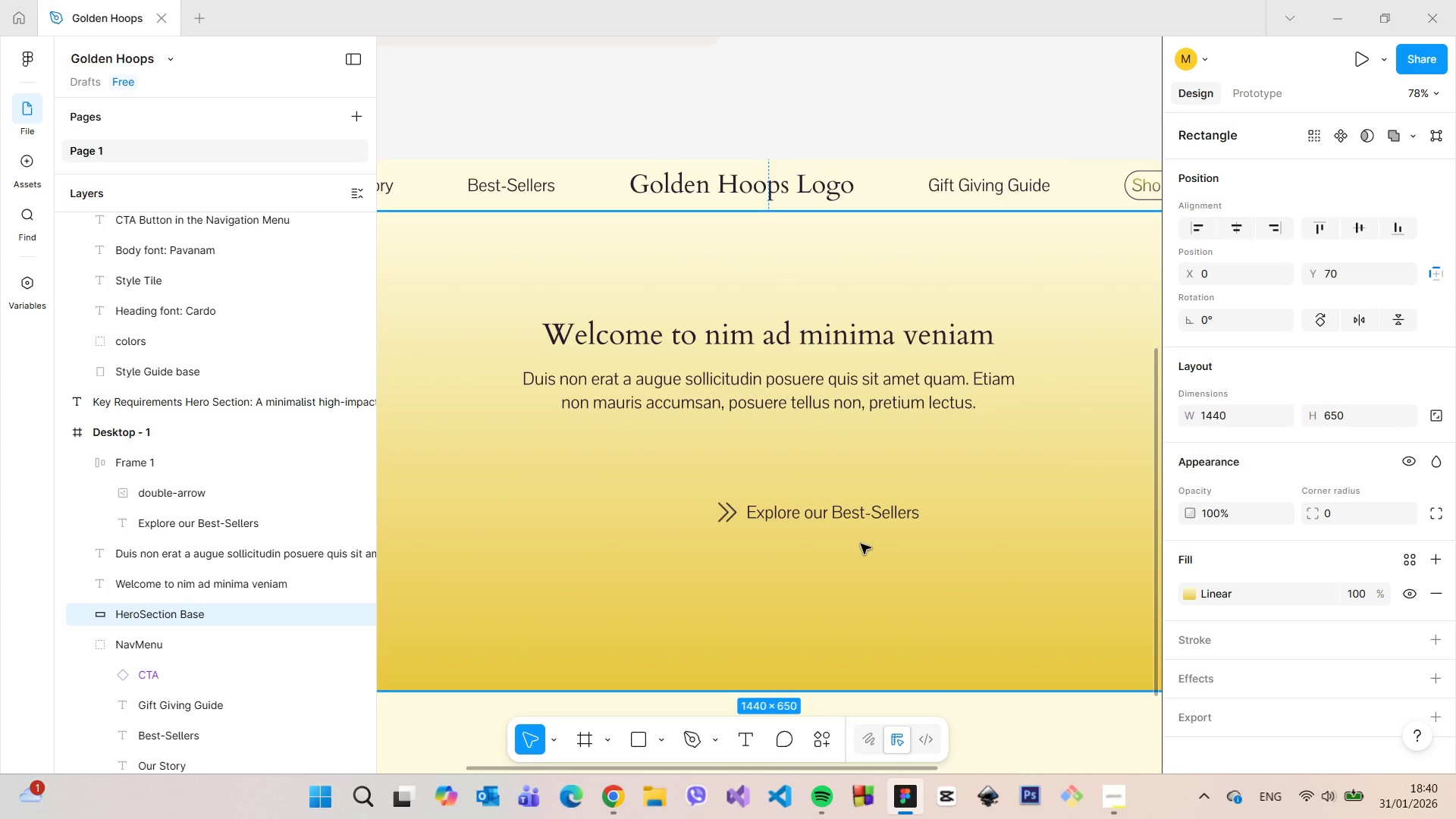 
left_click([852, 507])
 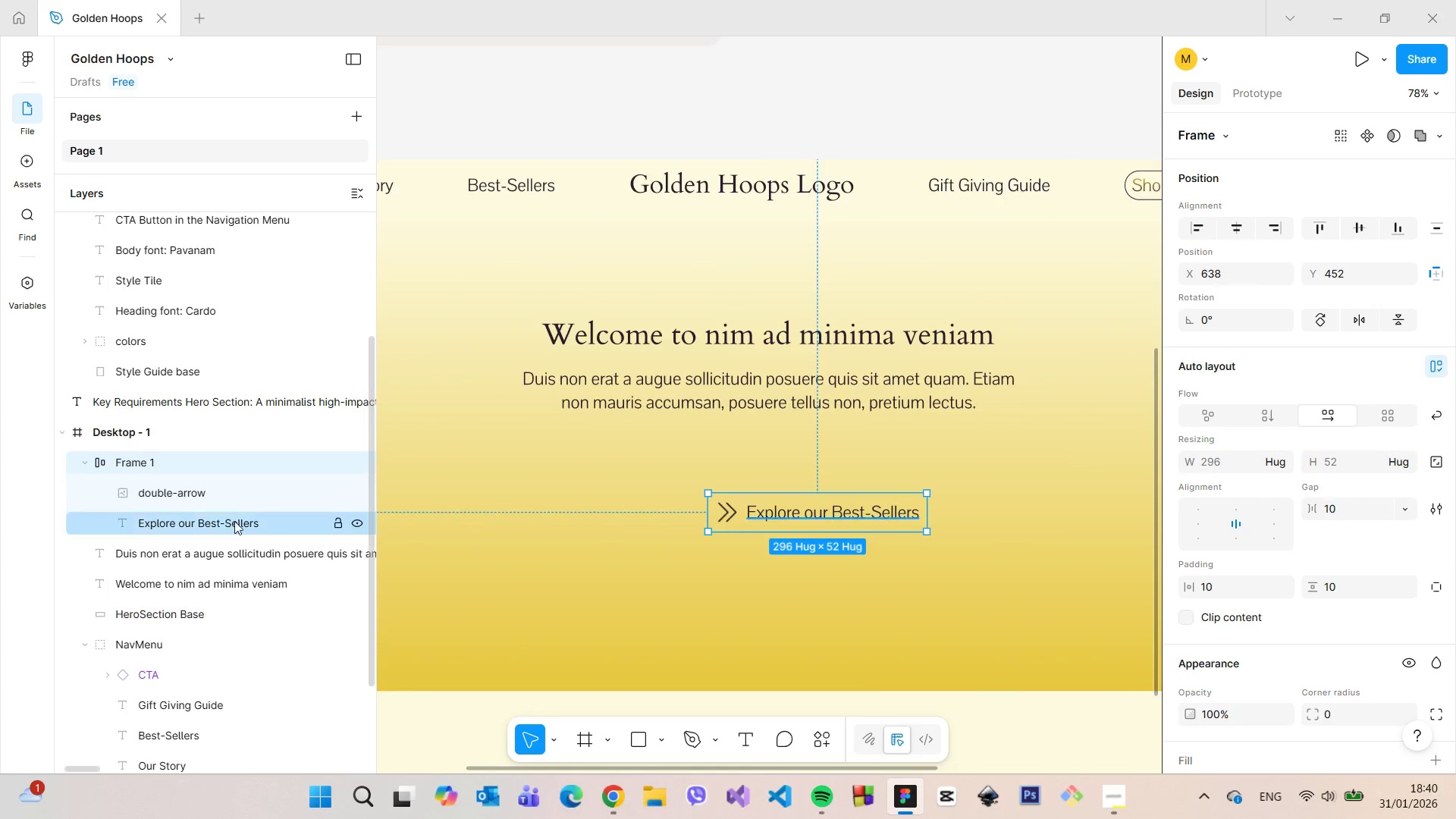 
left_click([158, 466])
 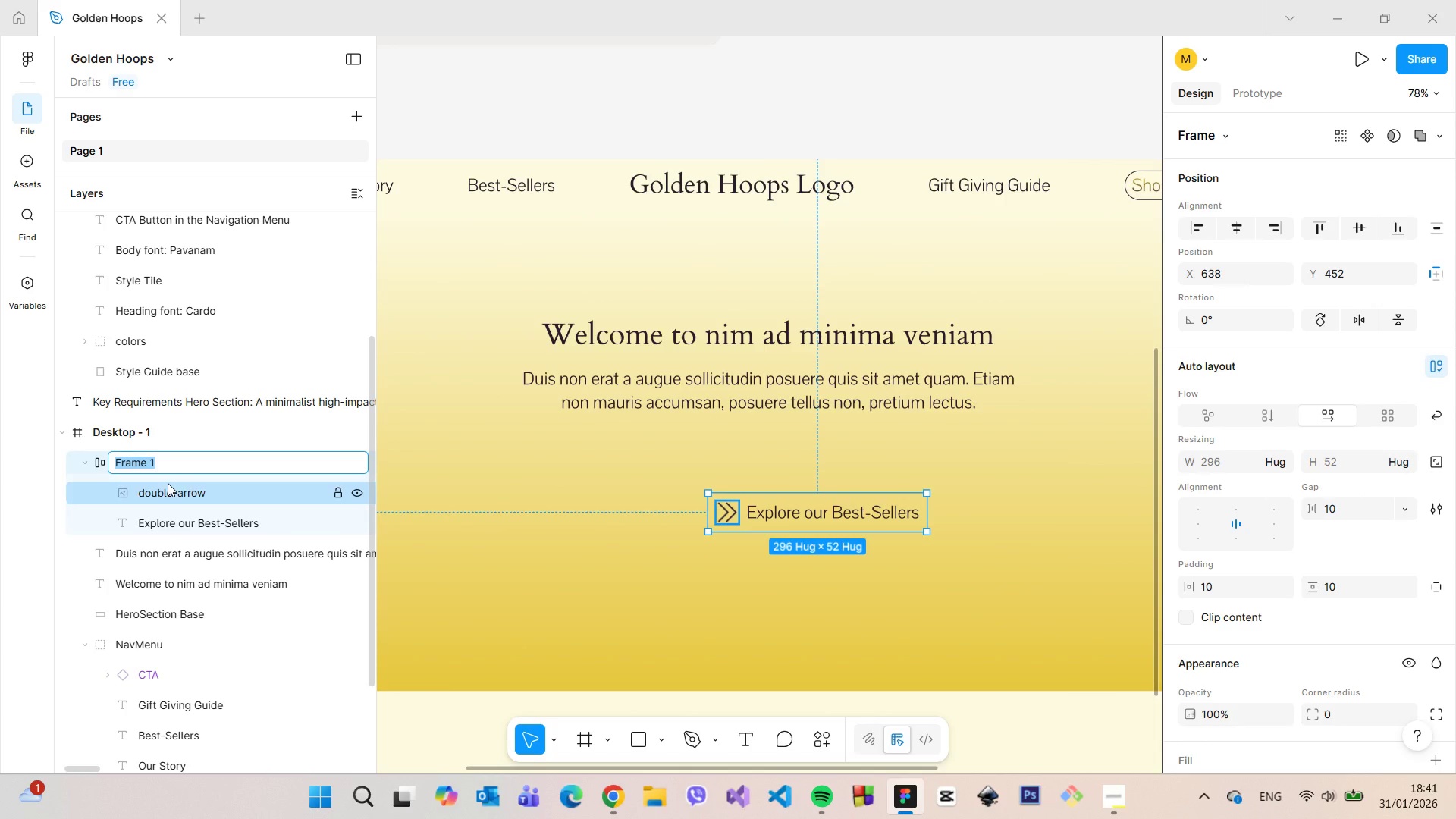 
wait(6.72)
 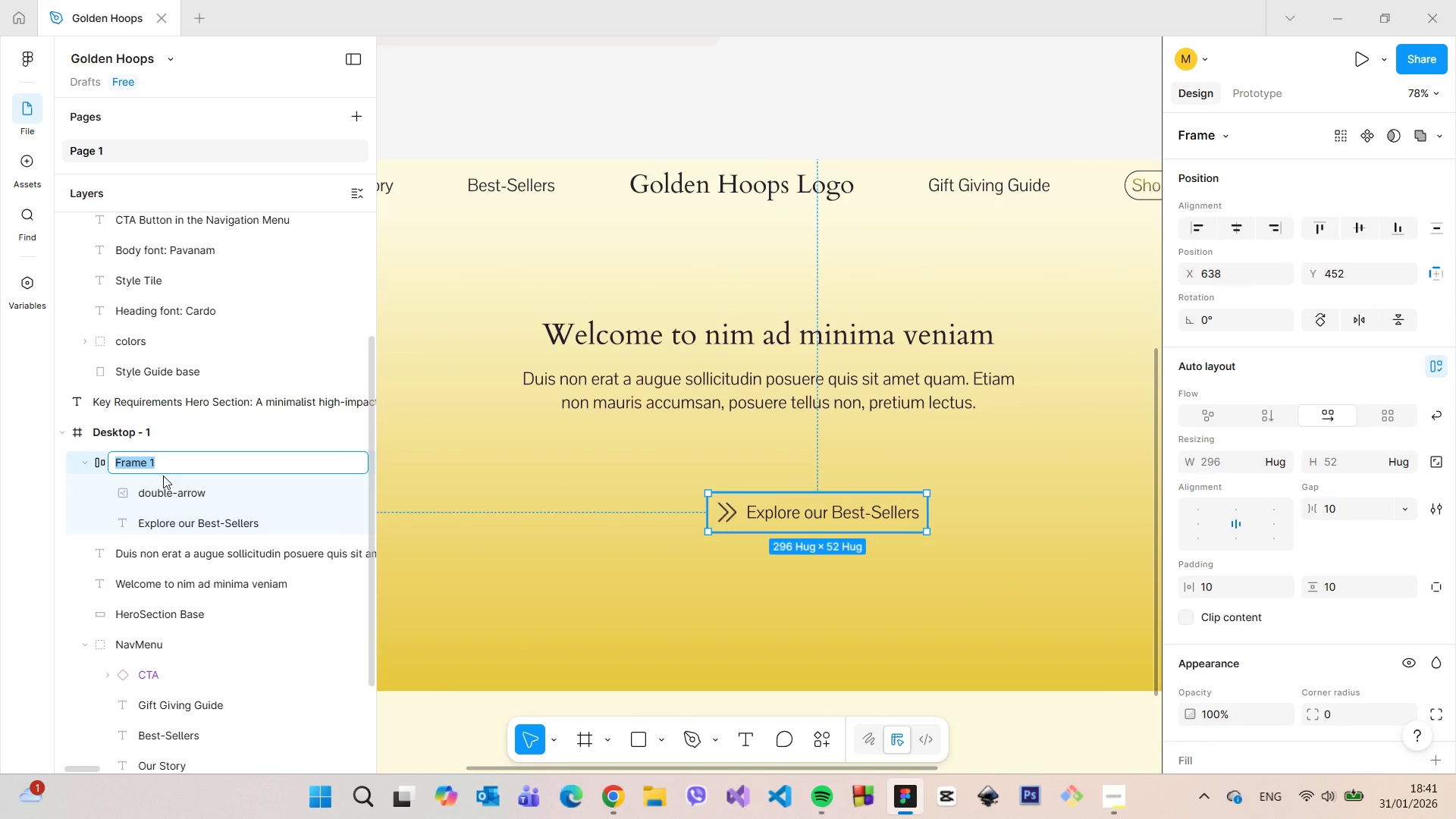 
type(Hero=)
key(Backspace)
type(-)
key(Backspace)
key(Backspace)
key(Backspace)
key(Backspace)
type(ero CTA Button)
 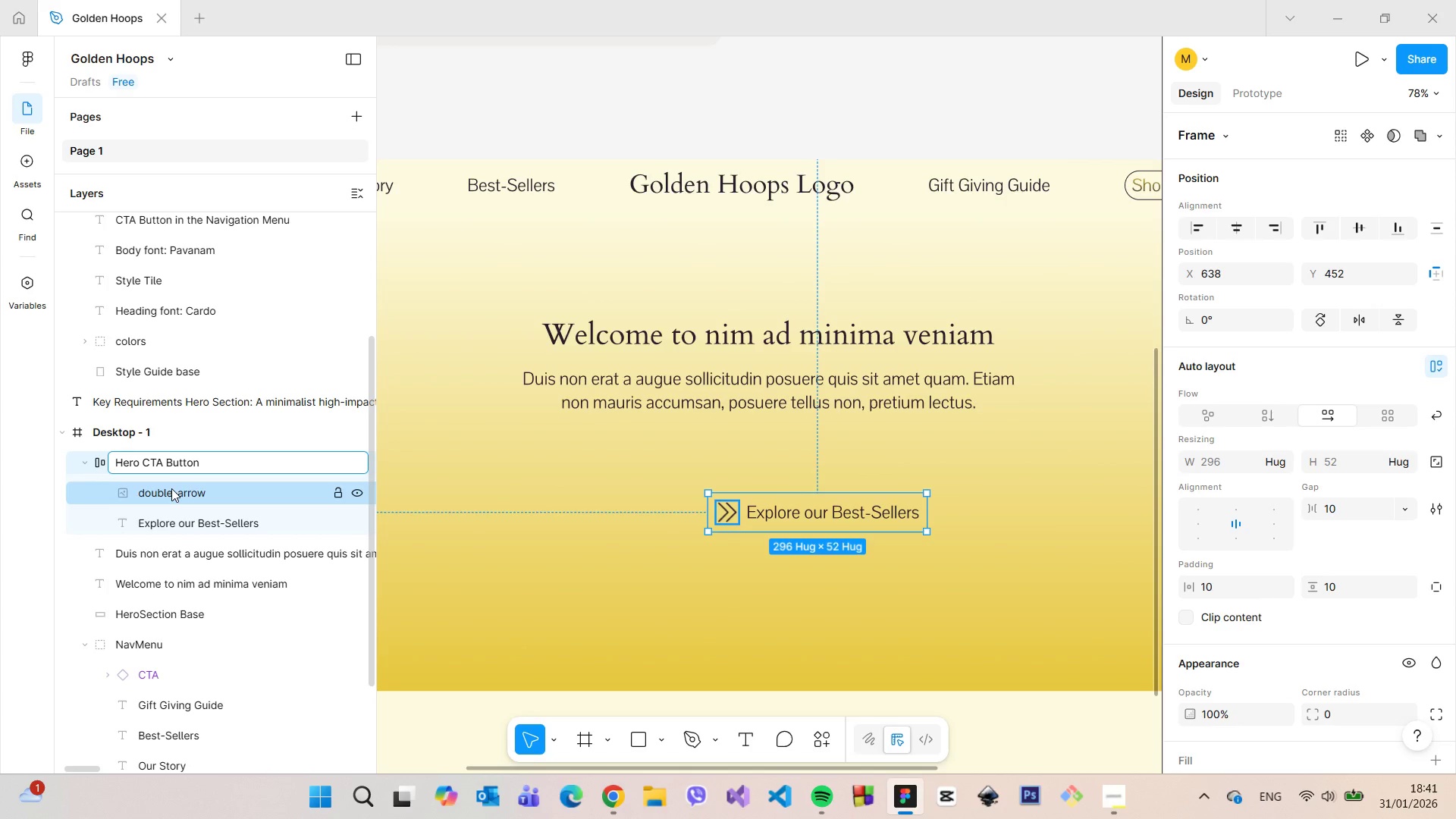 
scroll: coordinate [169, 504], scroll_direction: up, amount: 4.0
 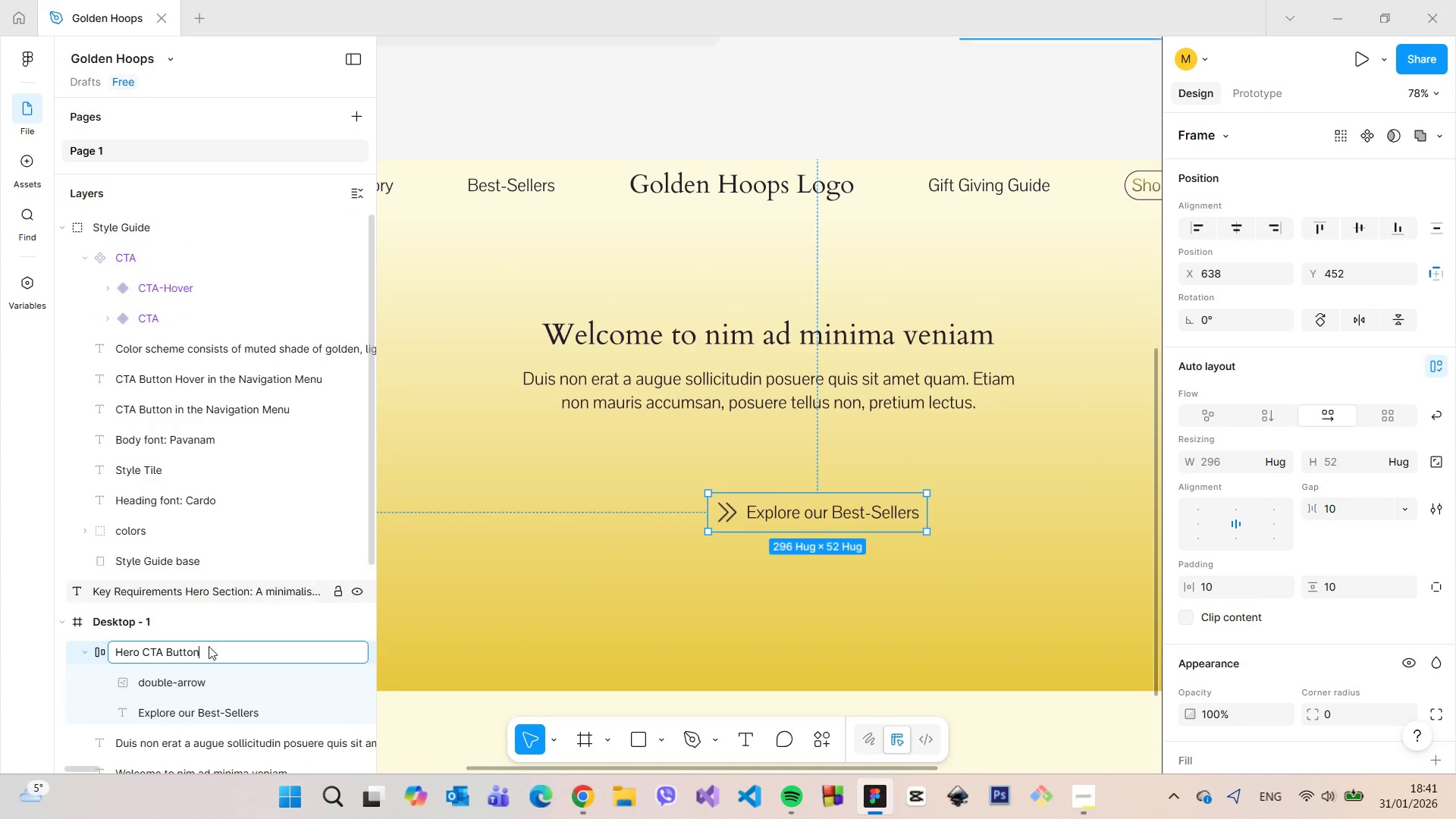 
scroll: coordinate [215, 691], scroll_direction: down, amount: 1.0
 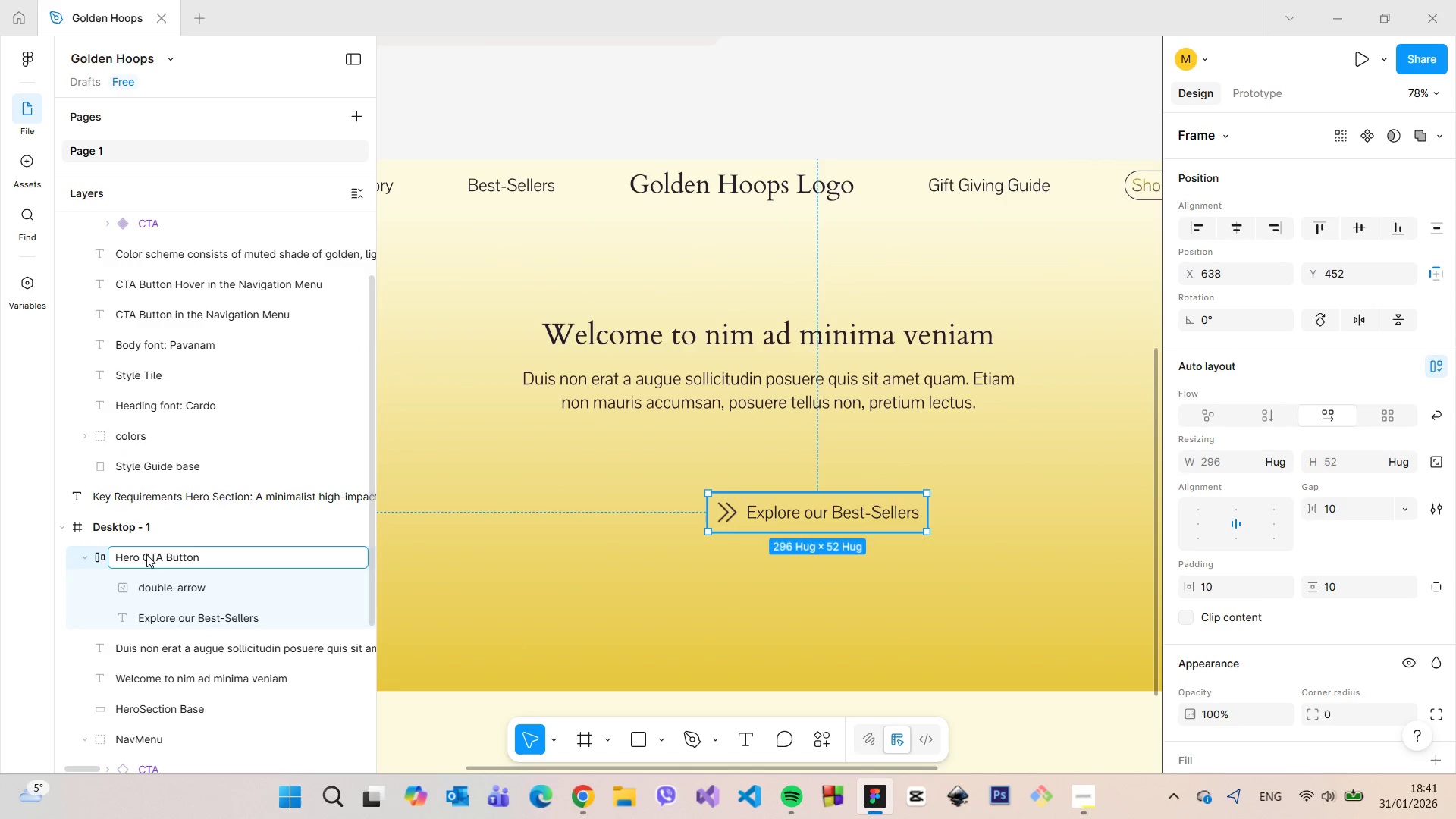 
double_click([145, 554])
 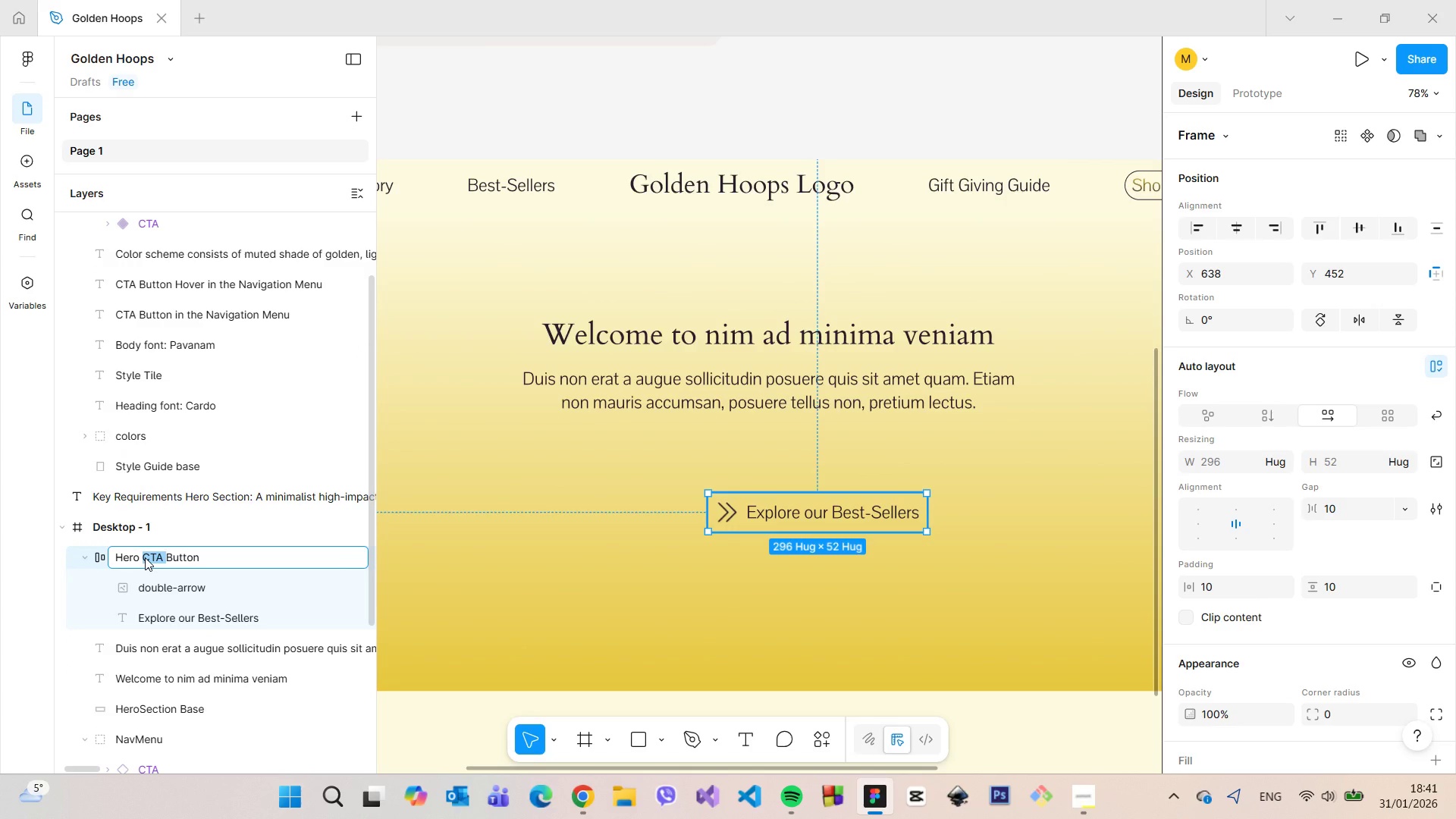 
left_click([145, 557])
 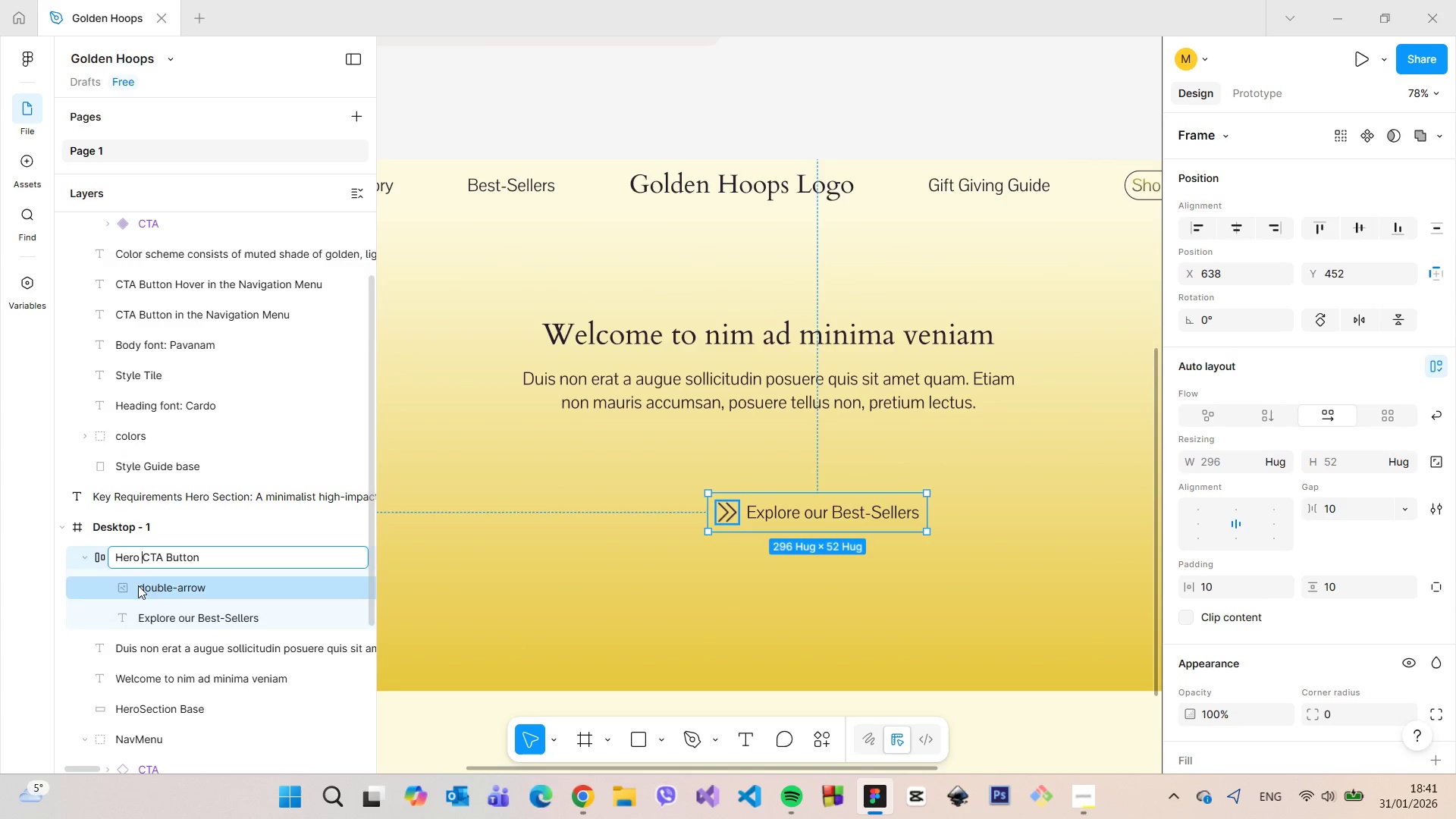 
left_click([81, 554])
 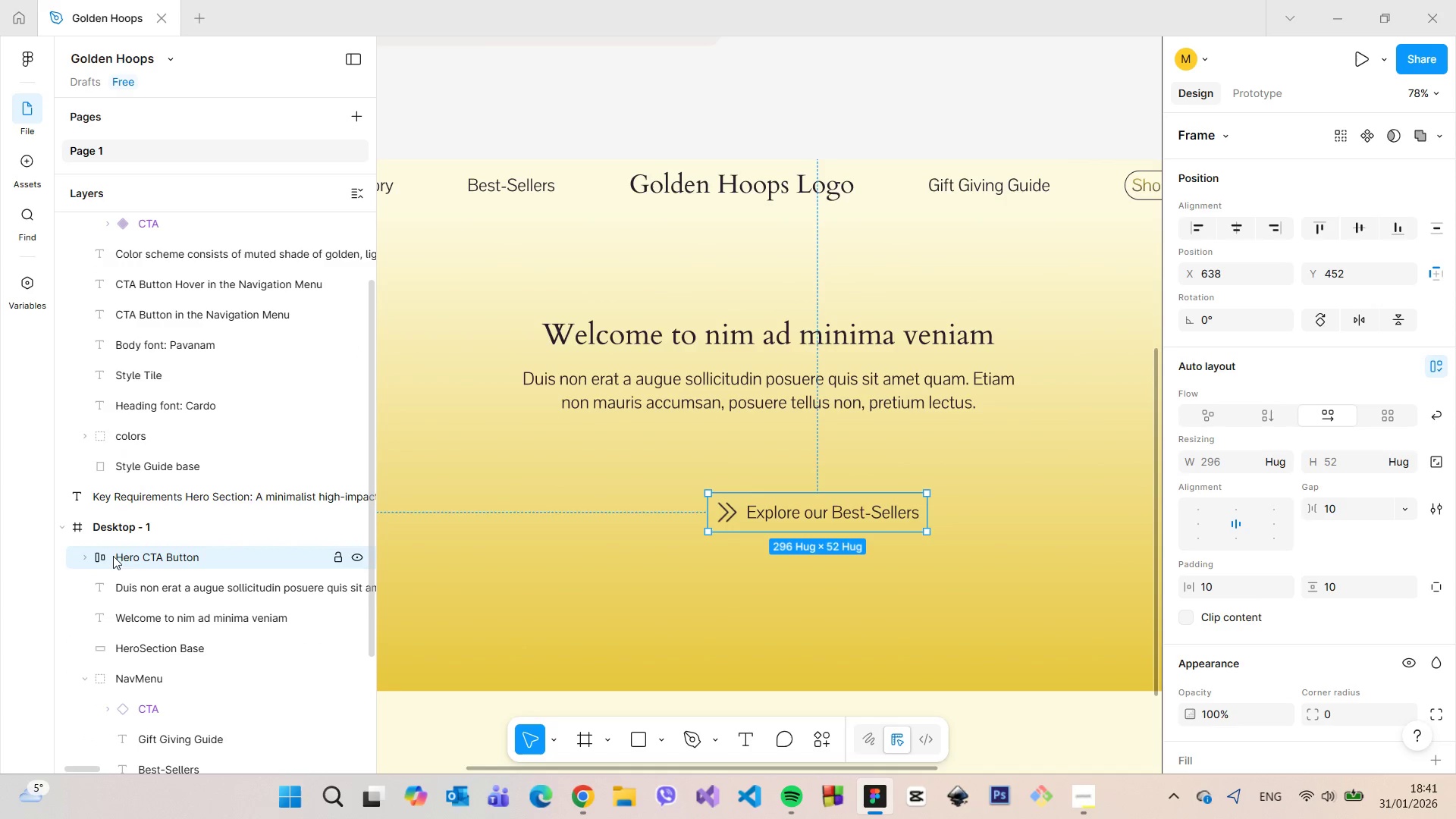 
left_click([113, 556])
 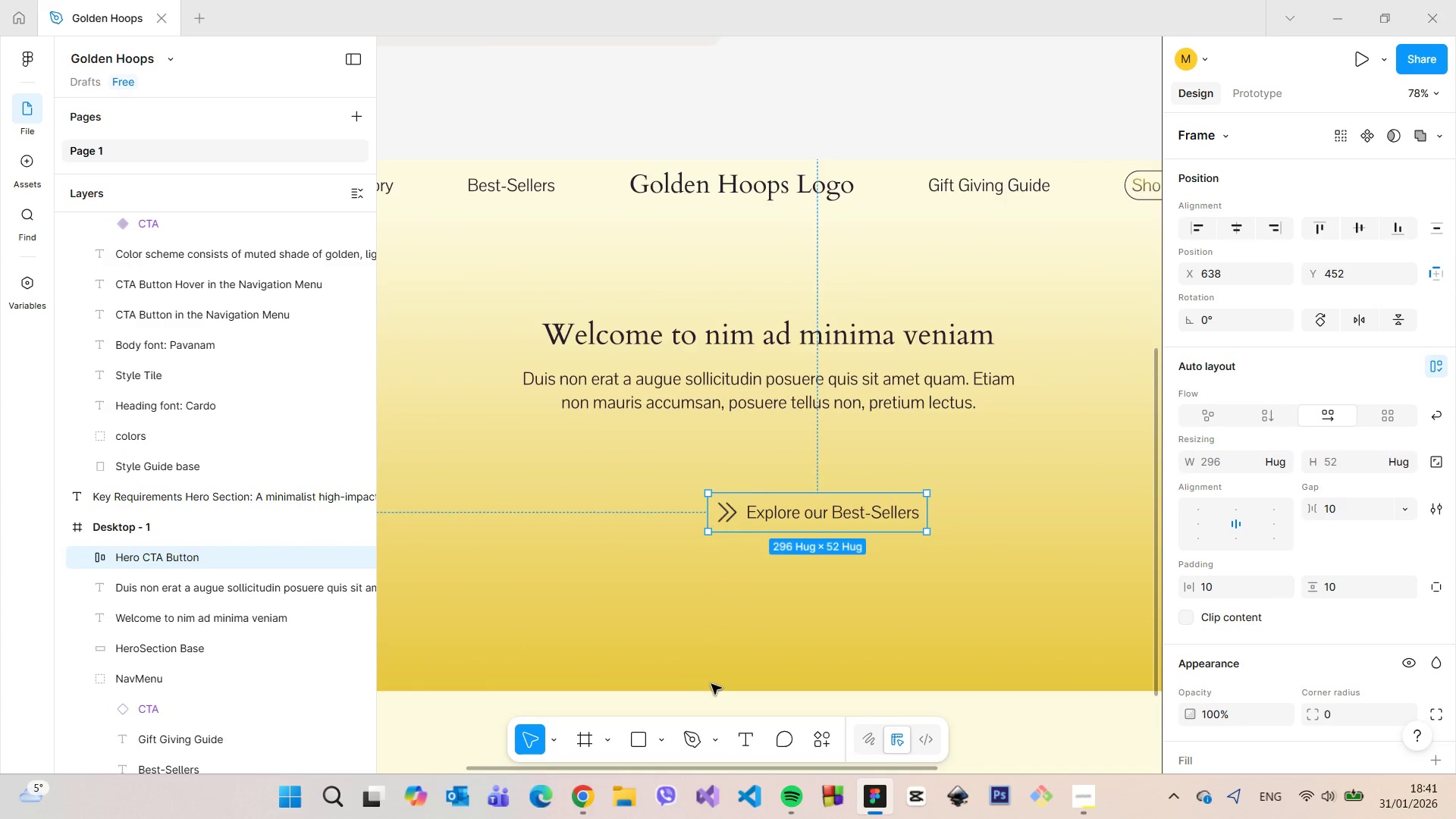 
left_click([710, 634])
 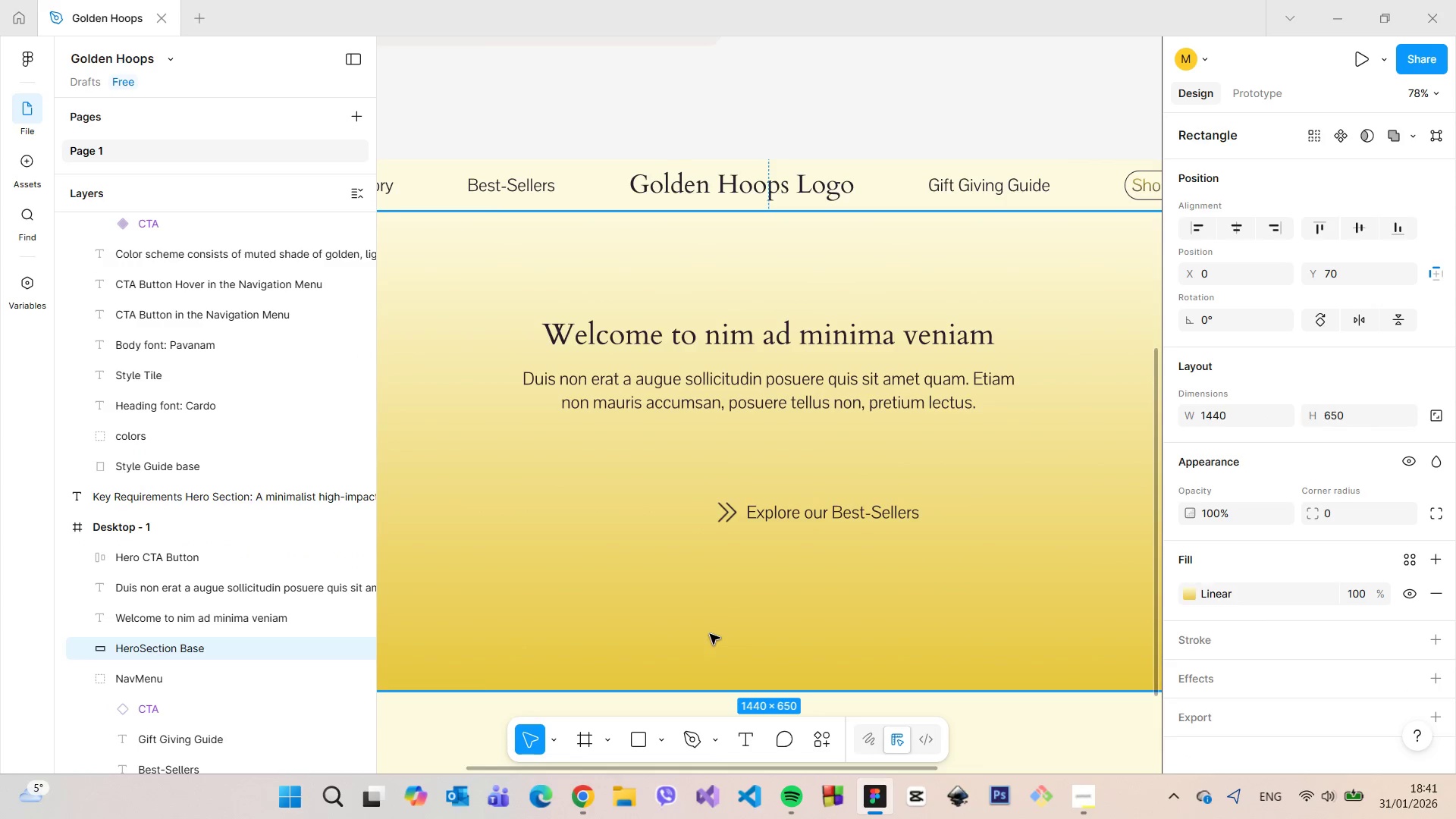 
scroll: coordinate [714, 638], scroll_direction: down, amount: 6.0
 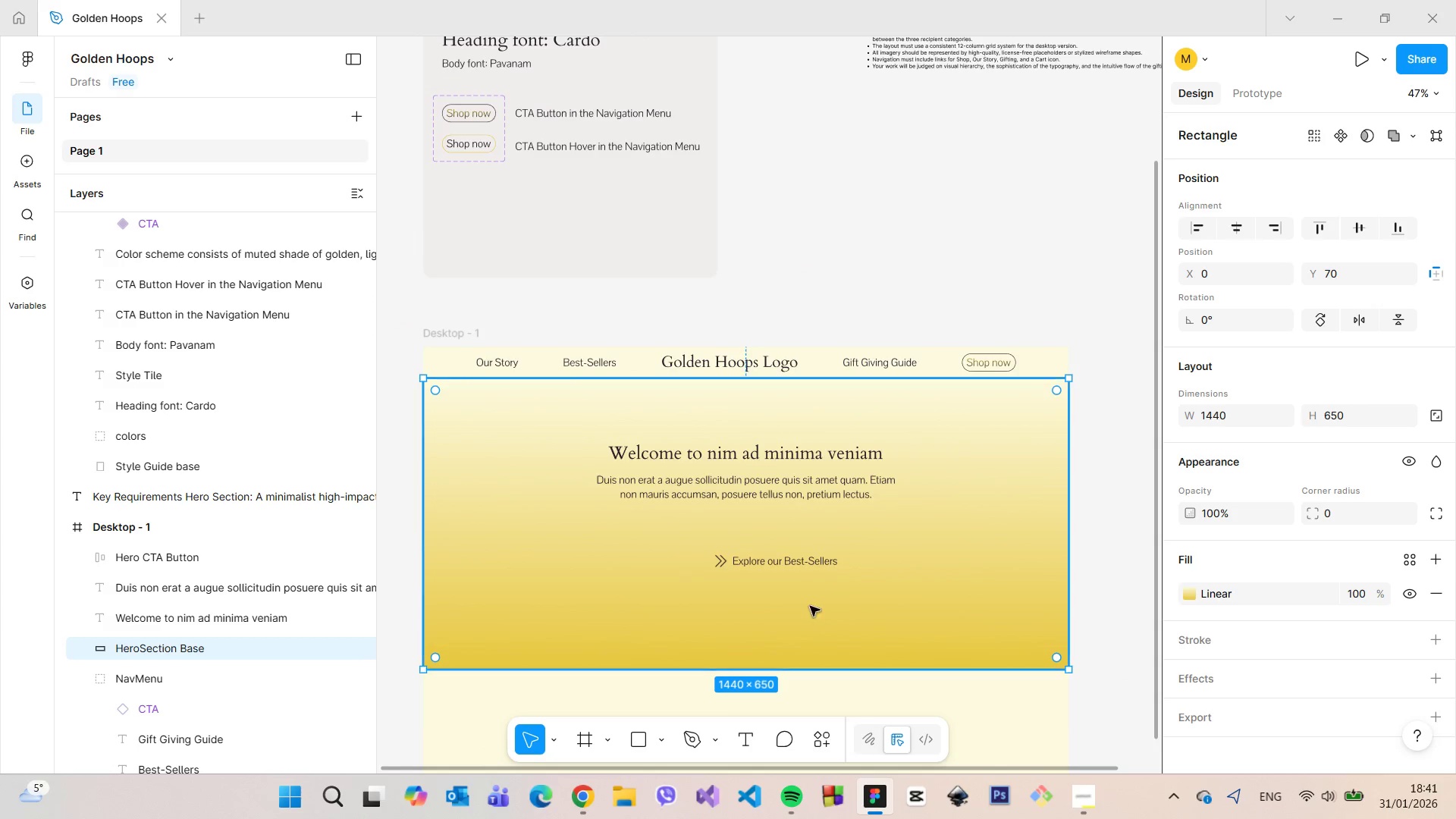 
left_click([788, 563])
 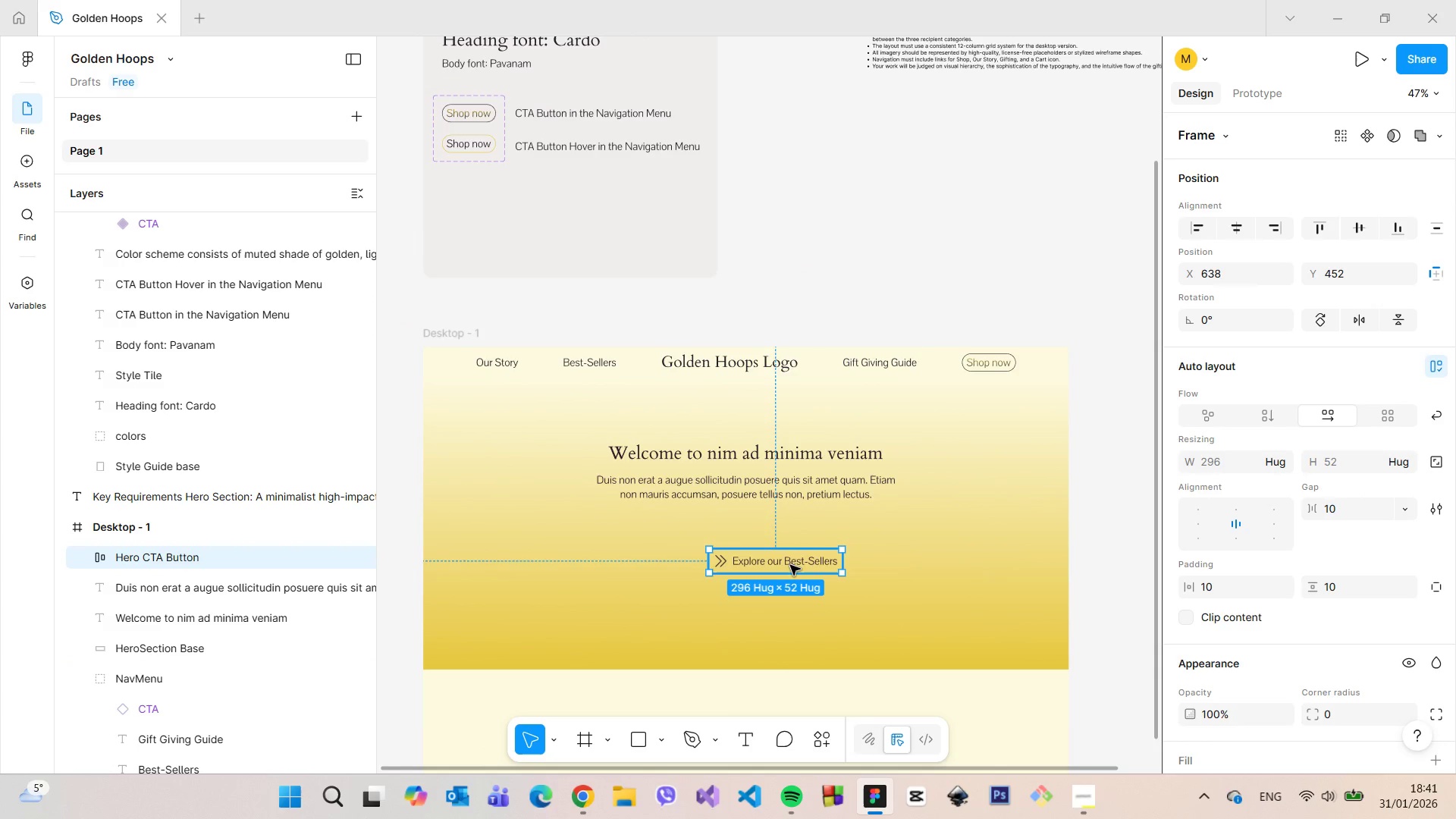 
left_click_drag(start_coordinate=[789, 565], to_coordinate=[758, 554])
 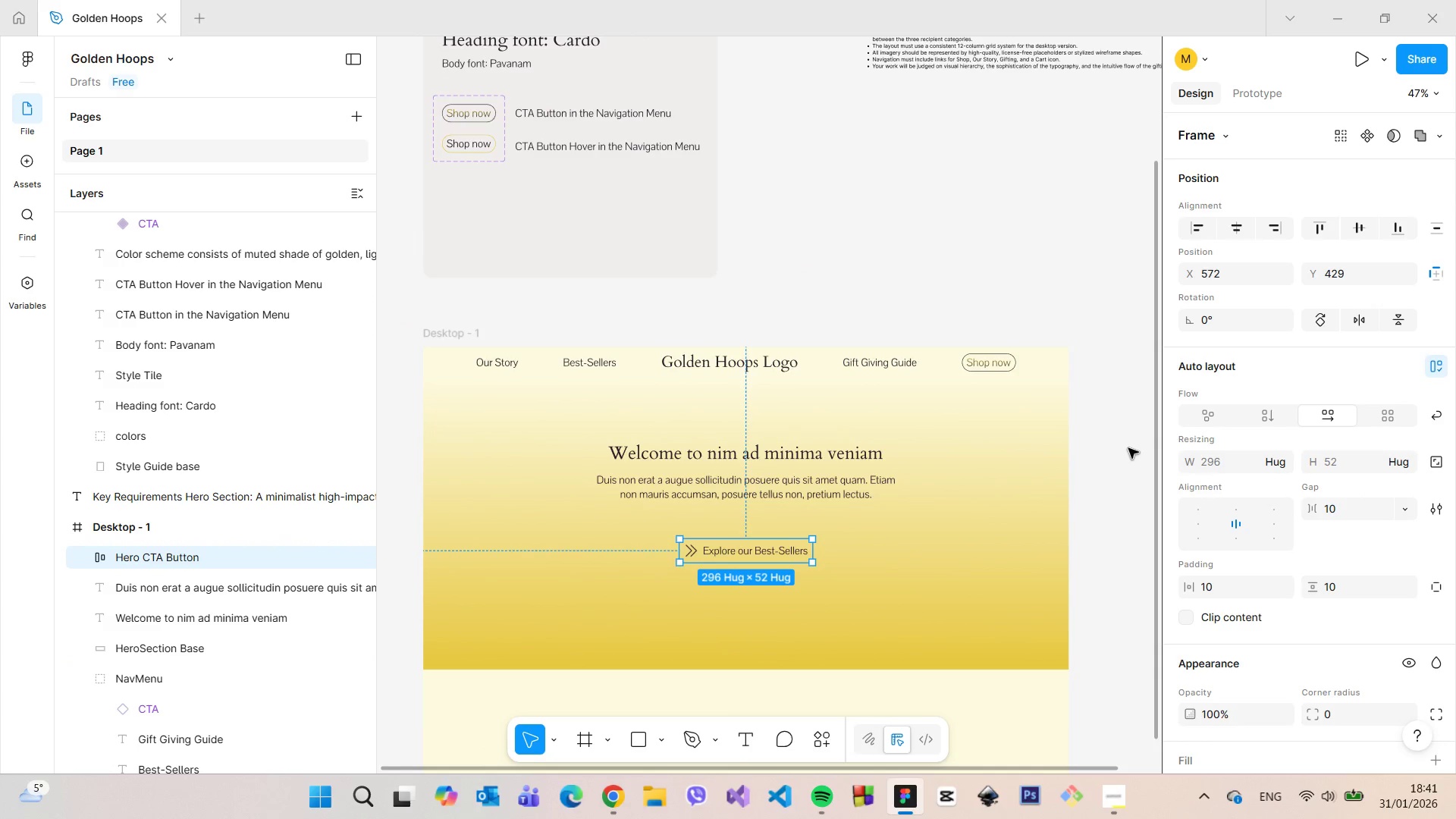 
left_click([1116, 450])
 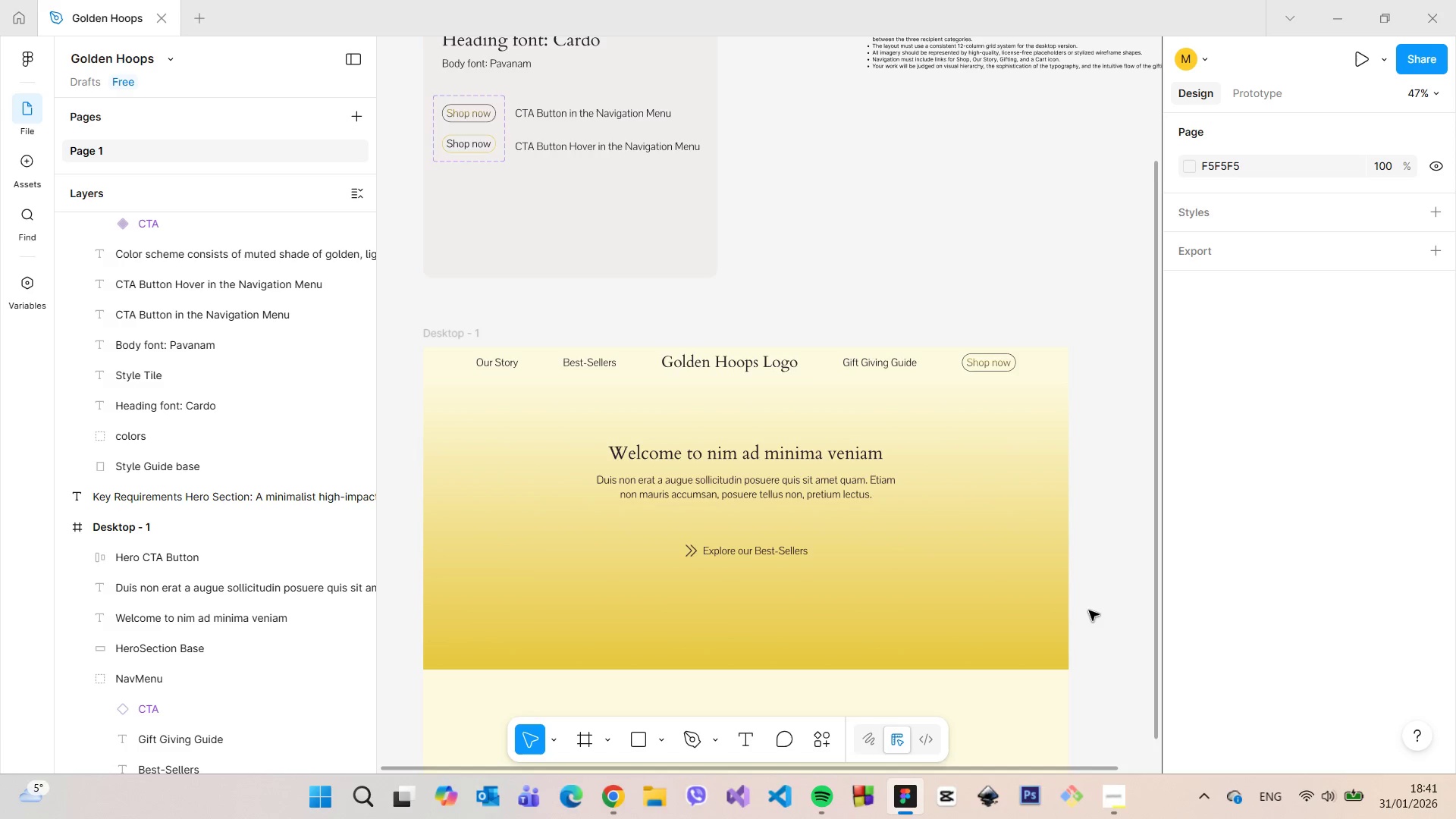 
wait(9.27)
 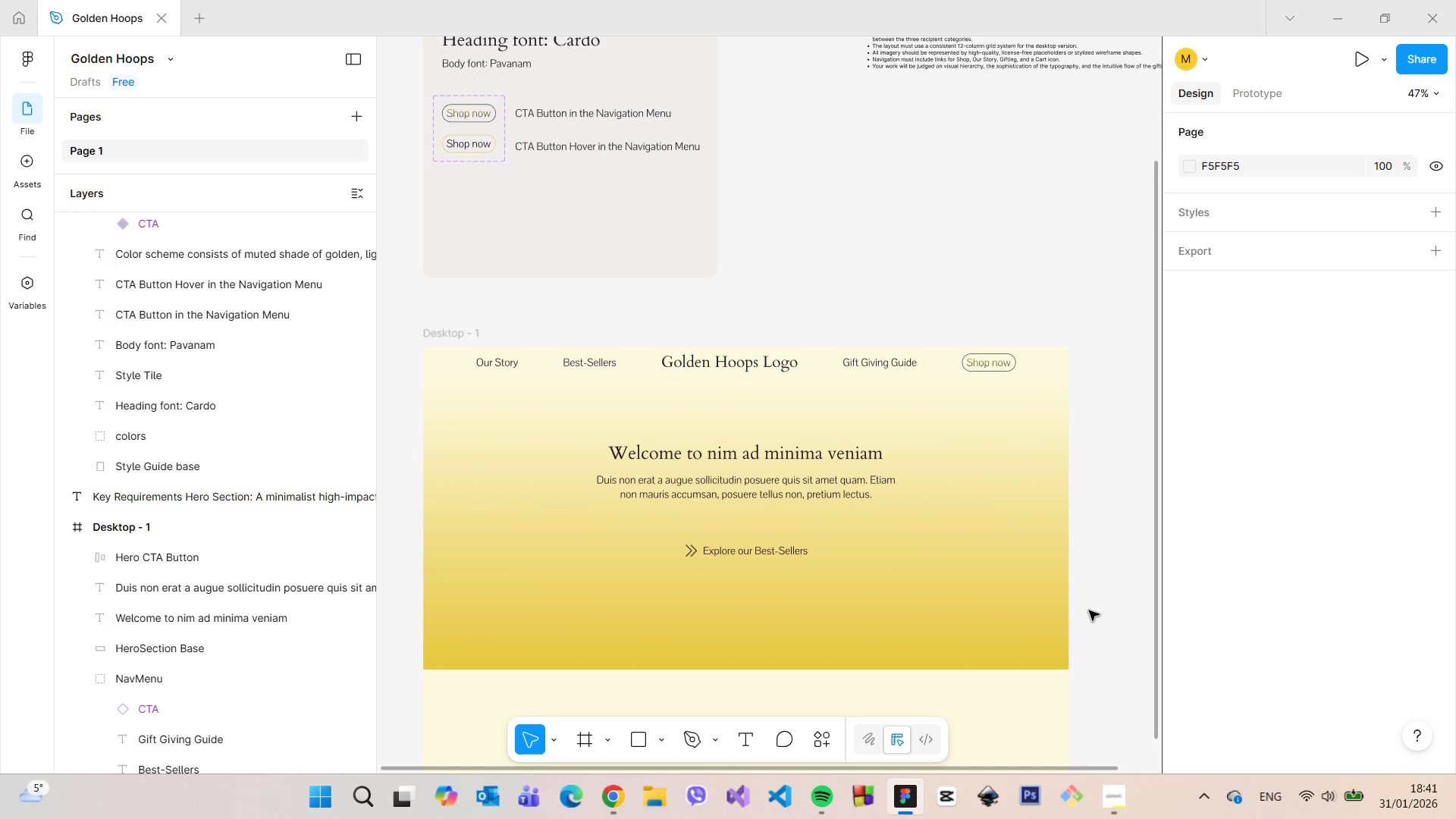 
scroll: coordinate [743, 610], scroll_direction: up, amount: 8.0
 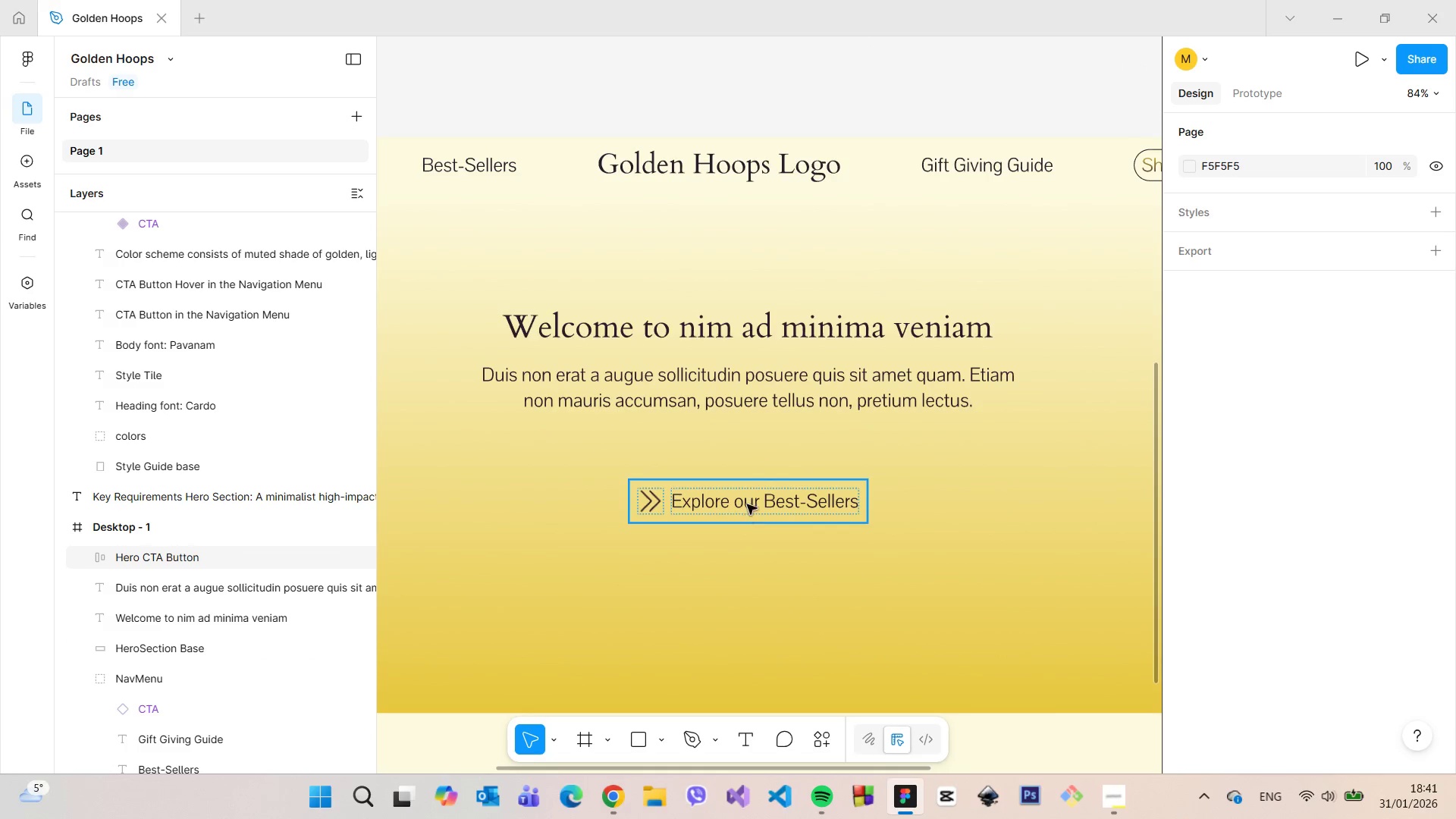 
left_click([747, 503])
 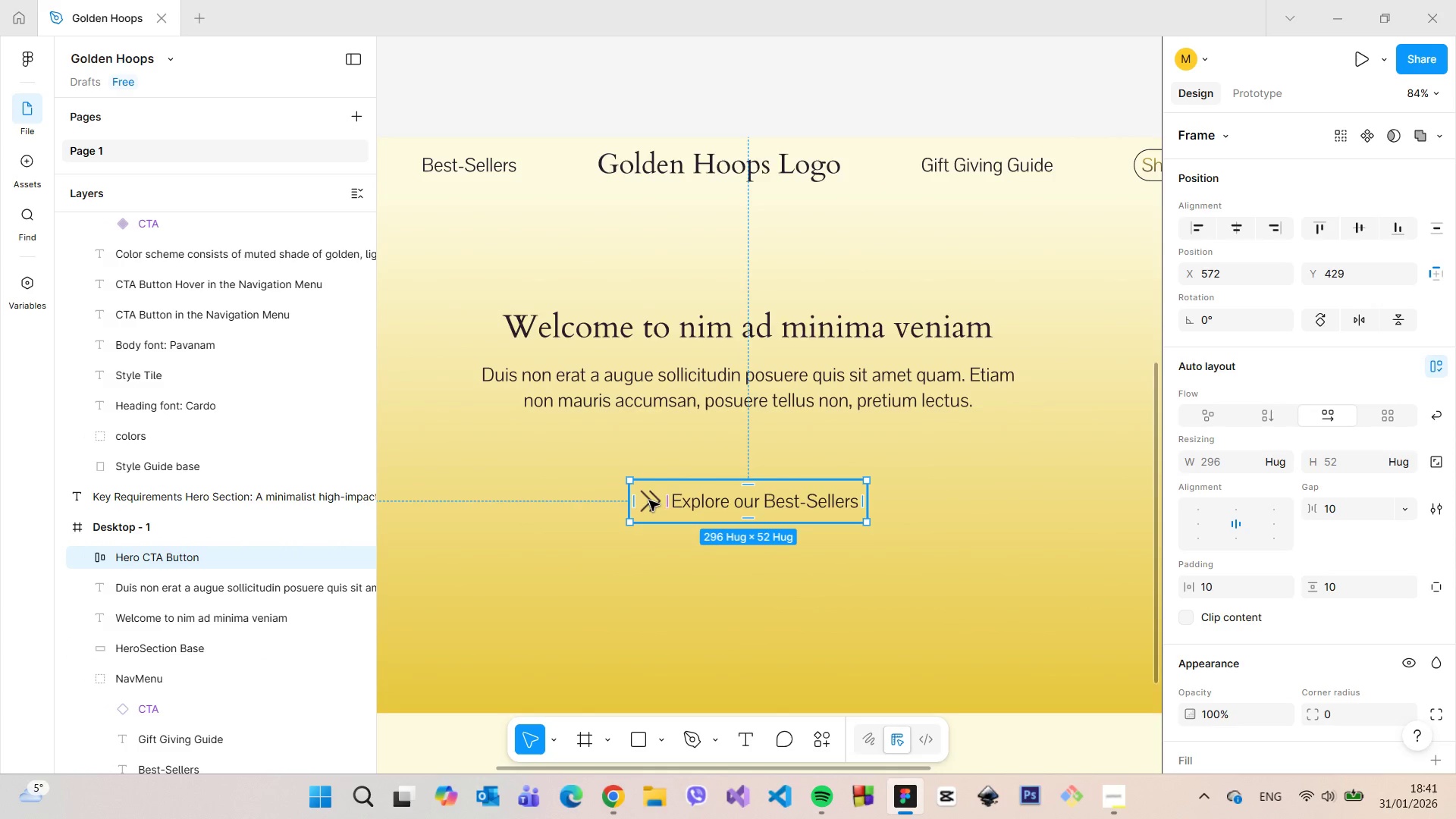 
wait(7.05)
 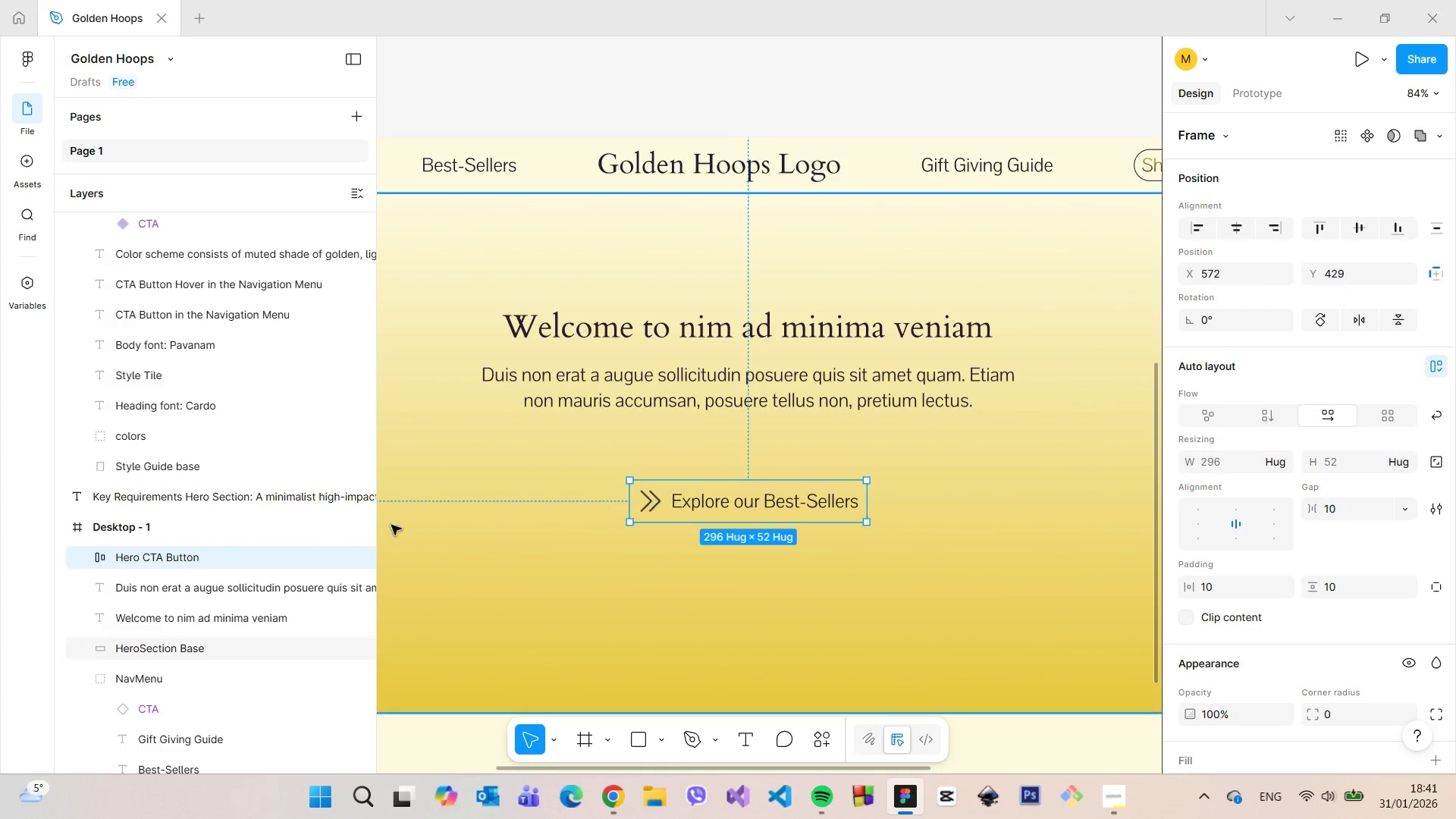 
hold_key(key=AltLeft, duration=1.52)
left_click_drag(start_coordinate=[648, 499], to_coordinate=[648, 559])
 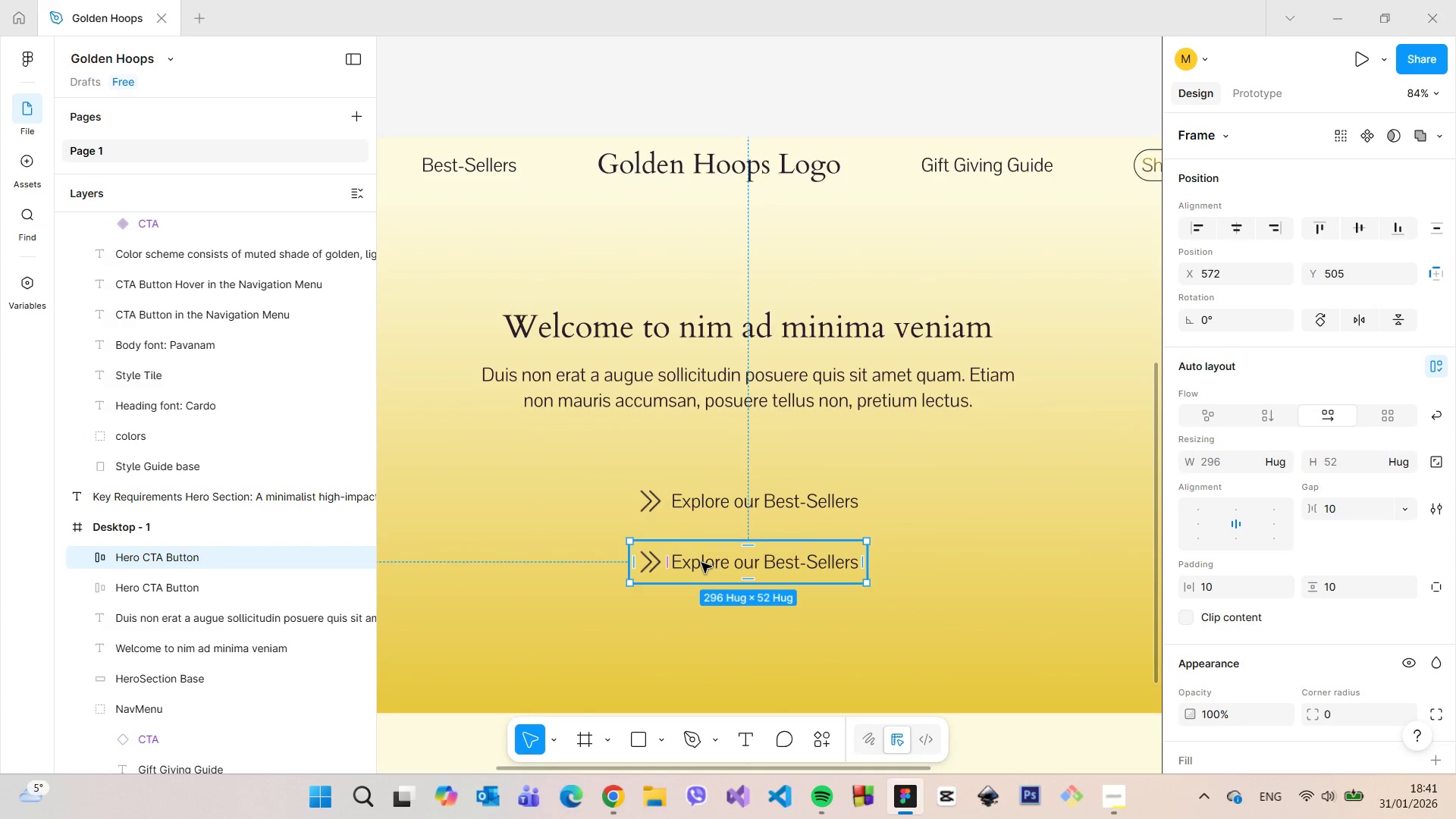 
hold_key(key=AltLeft, duration=1.5)
 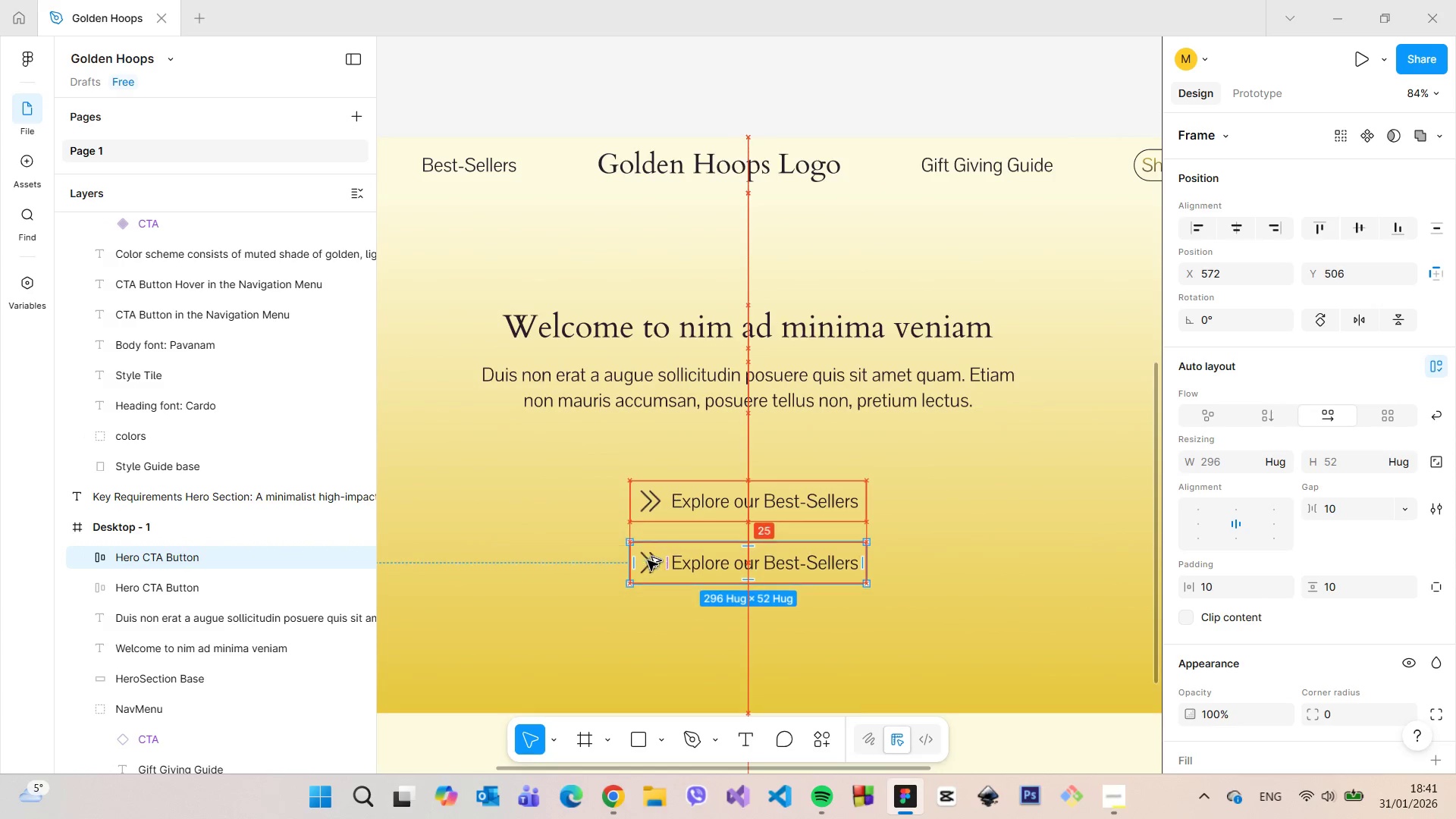 
hold_key(key=AltLeft, duration=0.97)
 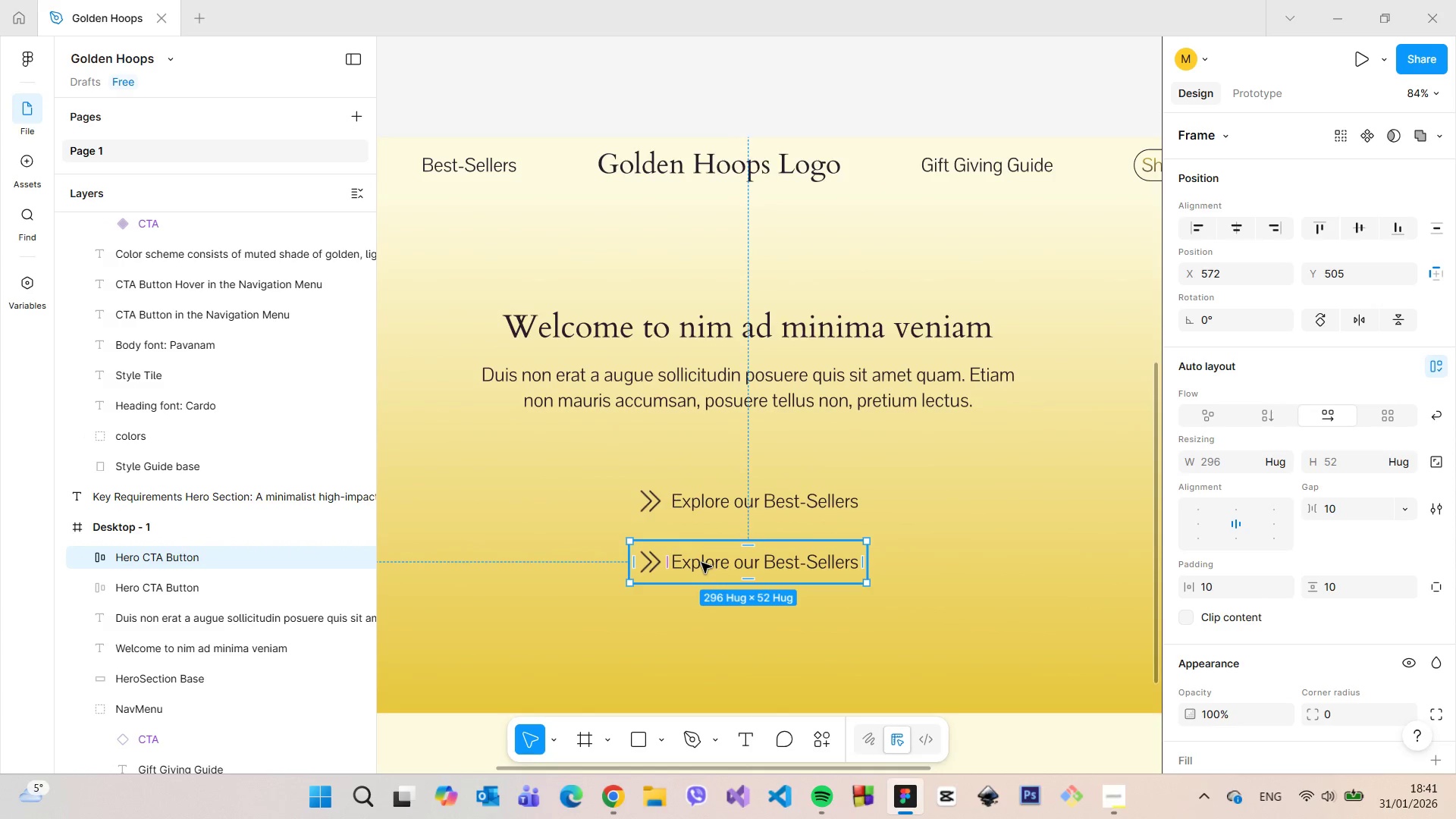 
hold_key(key=AltLeft, duration=15.23)
double_click([701, 563])
 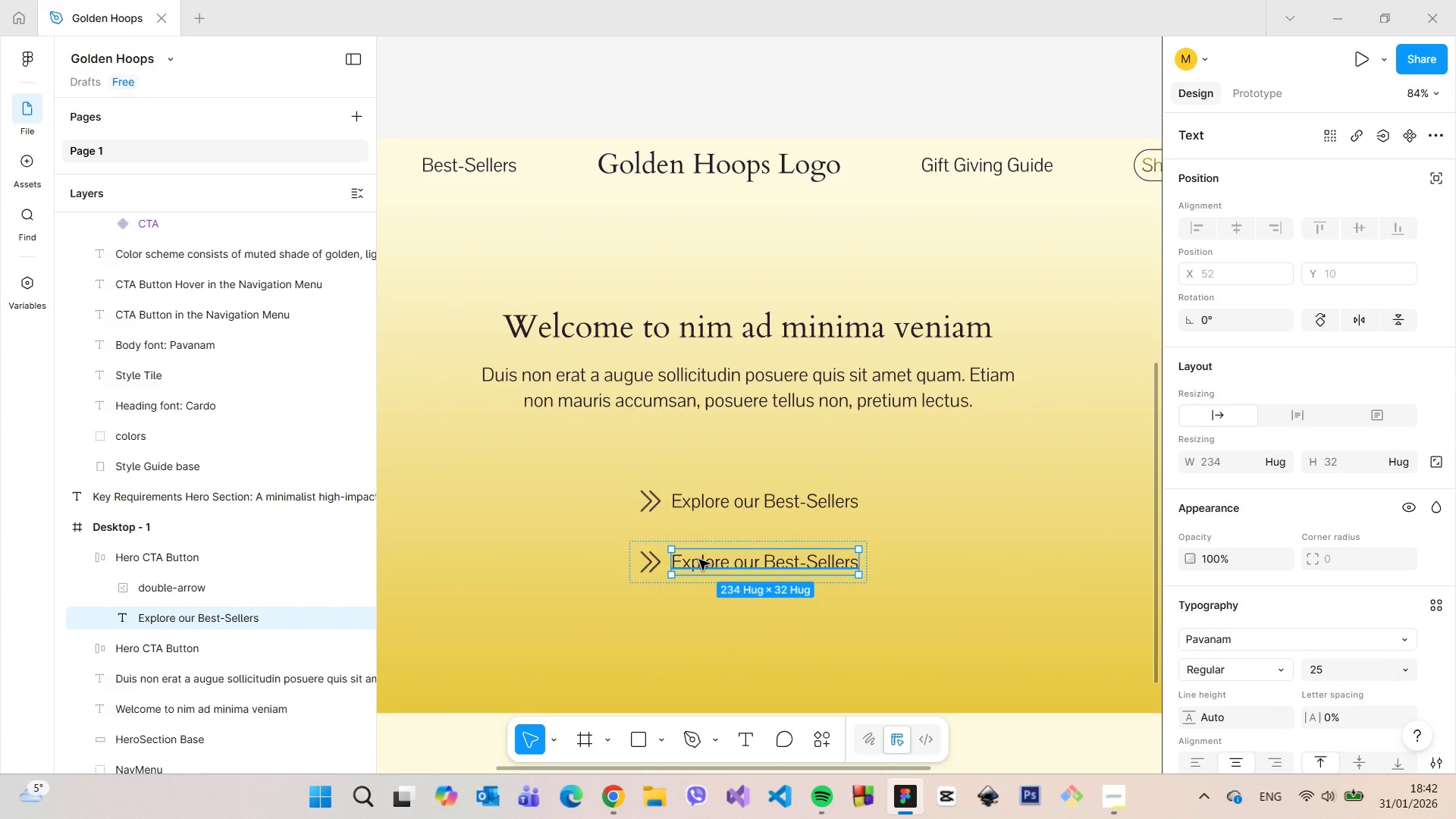 
left_click([852, 598])
 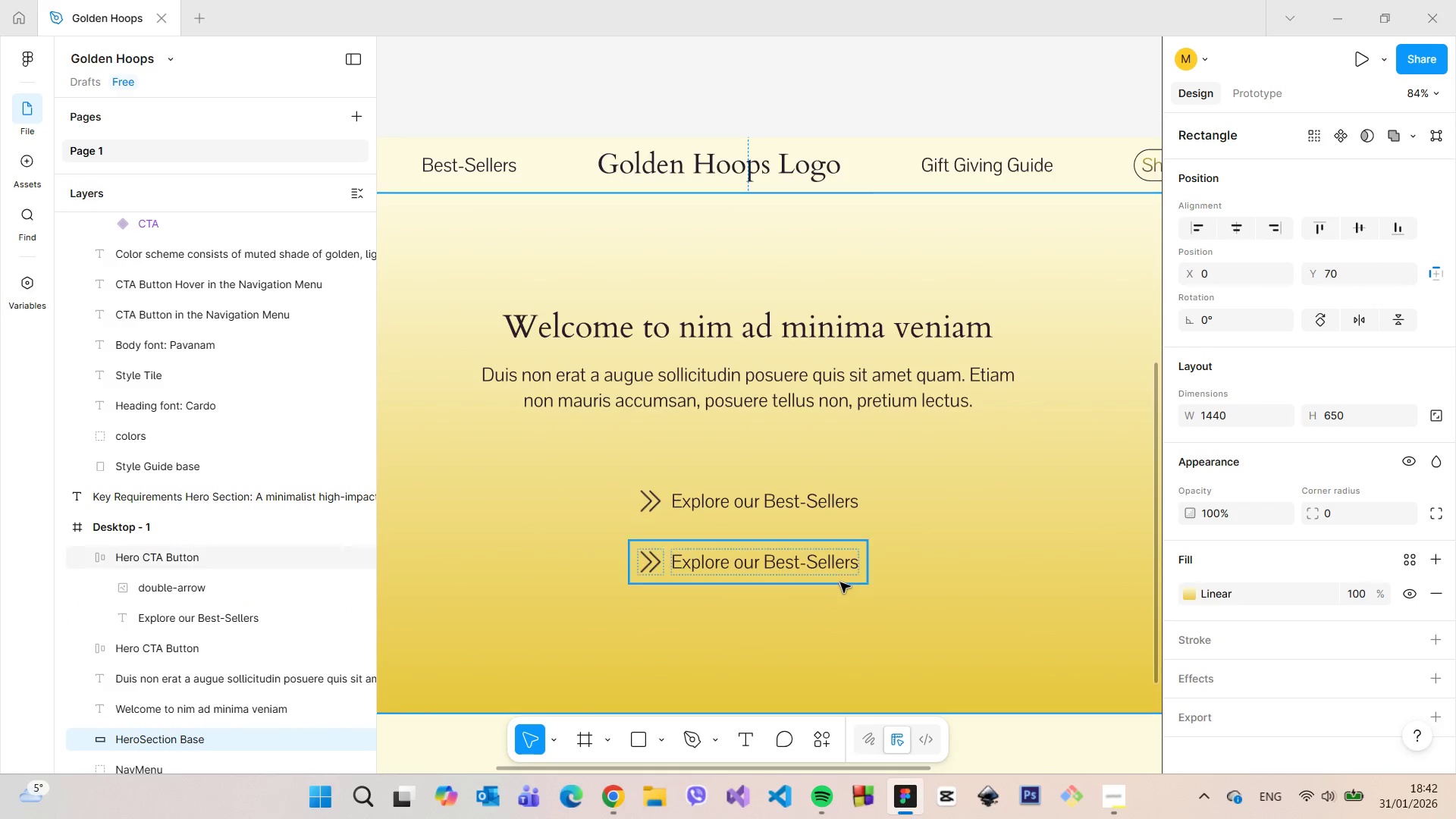 
left_click([838, 581])
 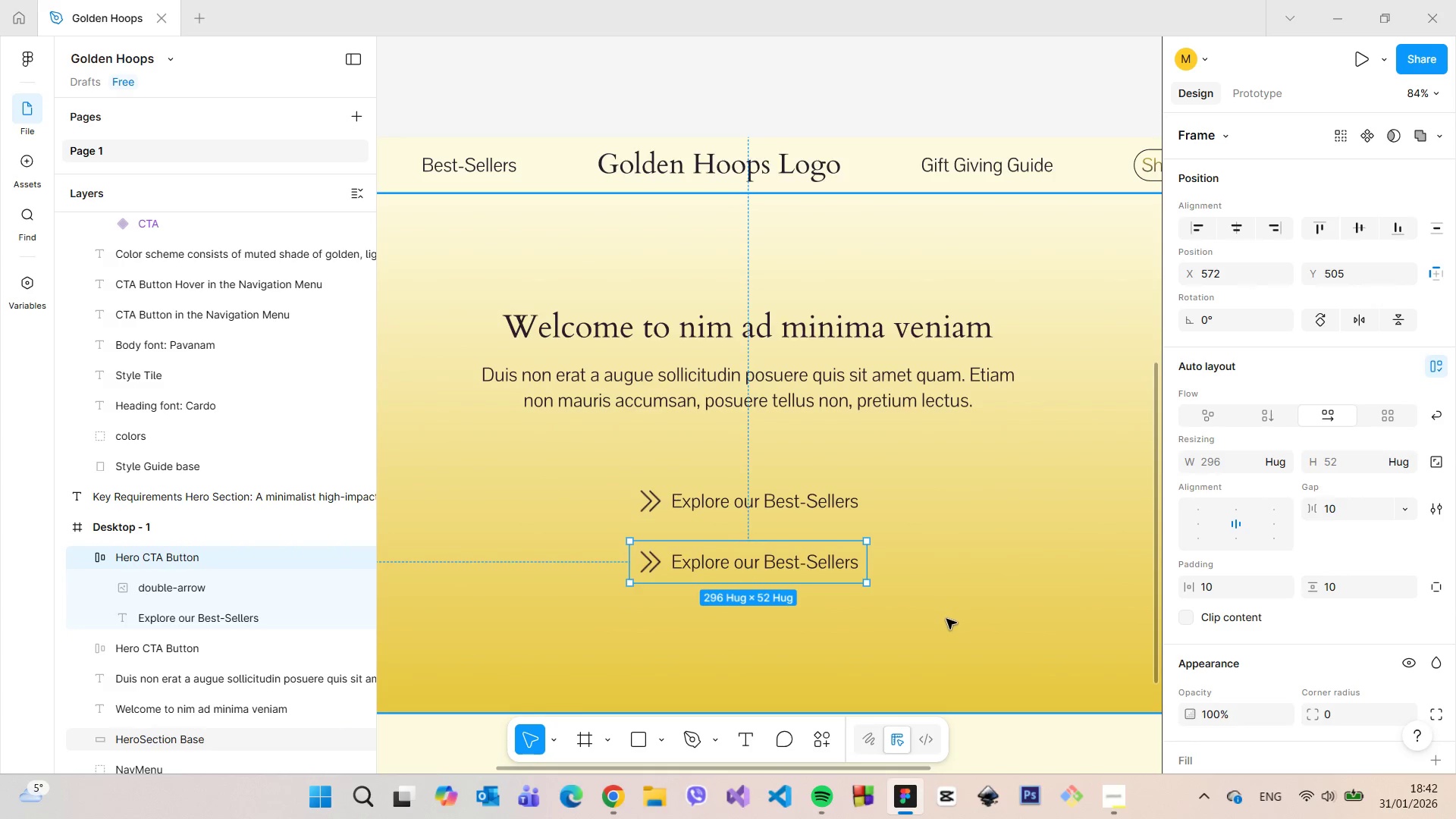 
key(Backspace)
 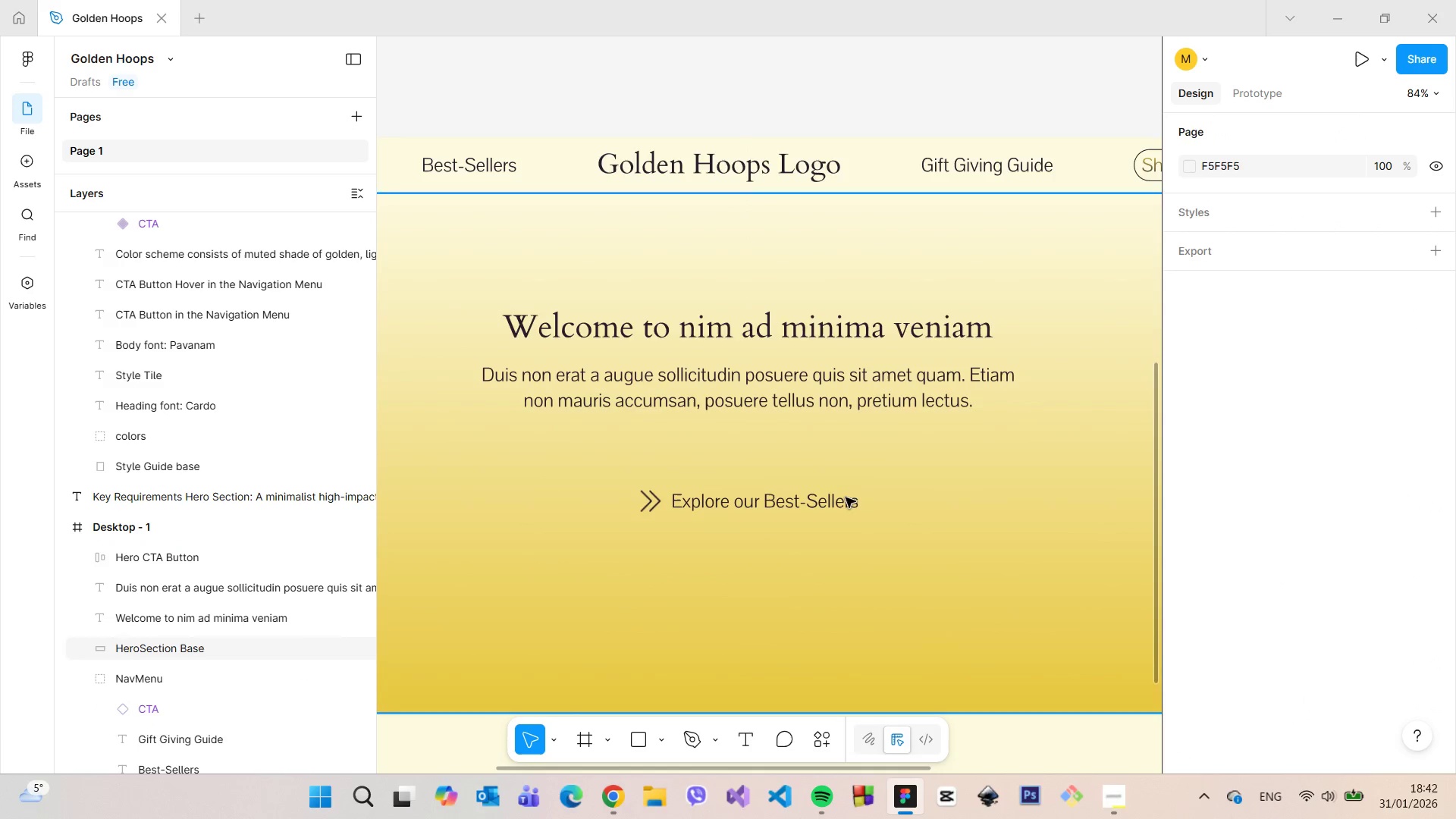 
left_click([780, 496])
 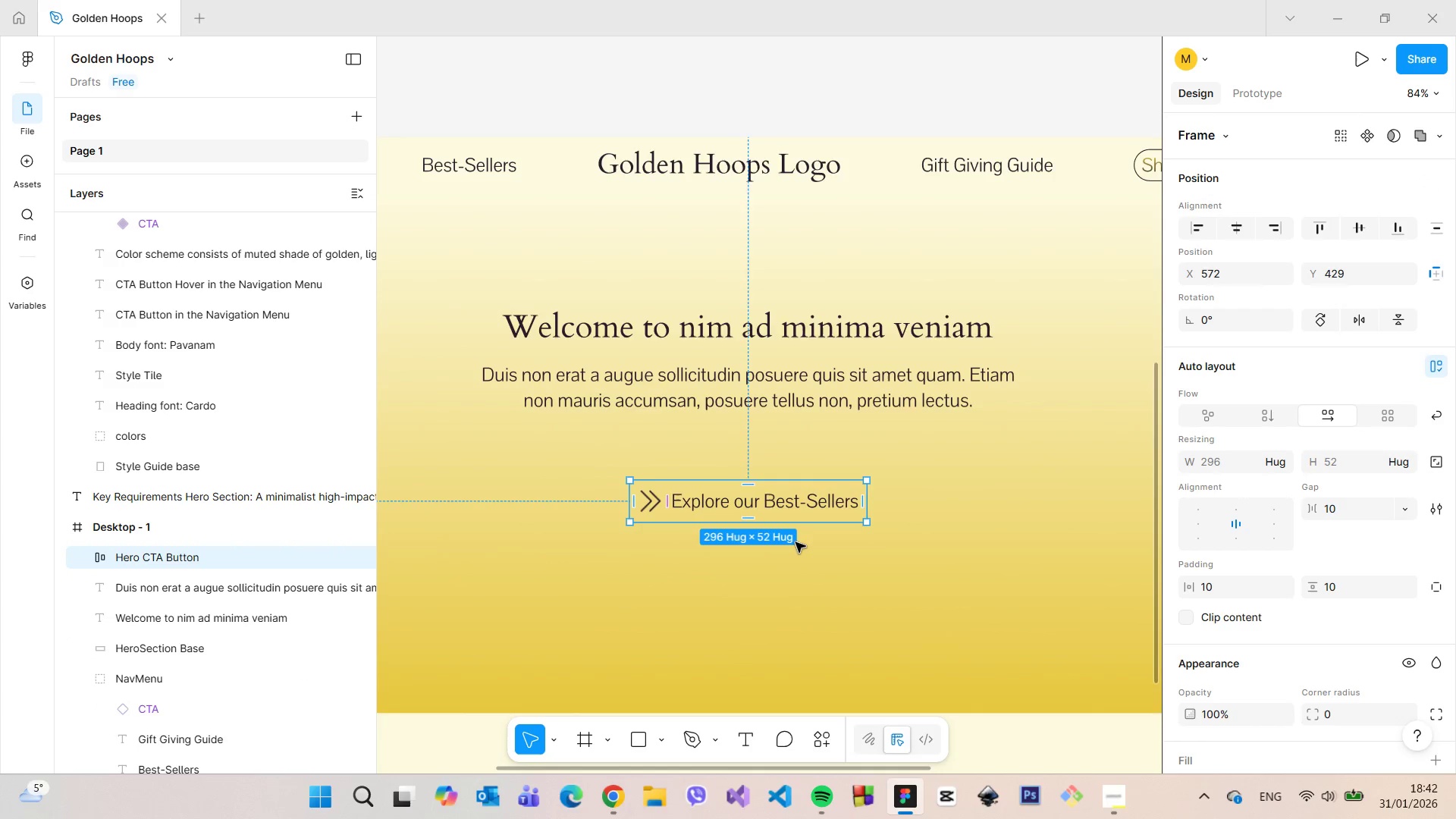 
scroll: coordinate [814, 589], scroll_direction: down, amount: 9.0
 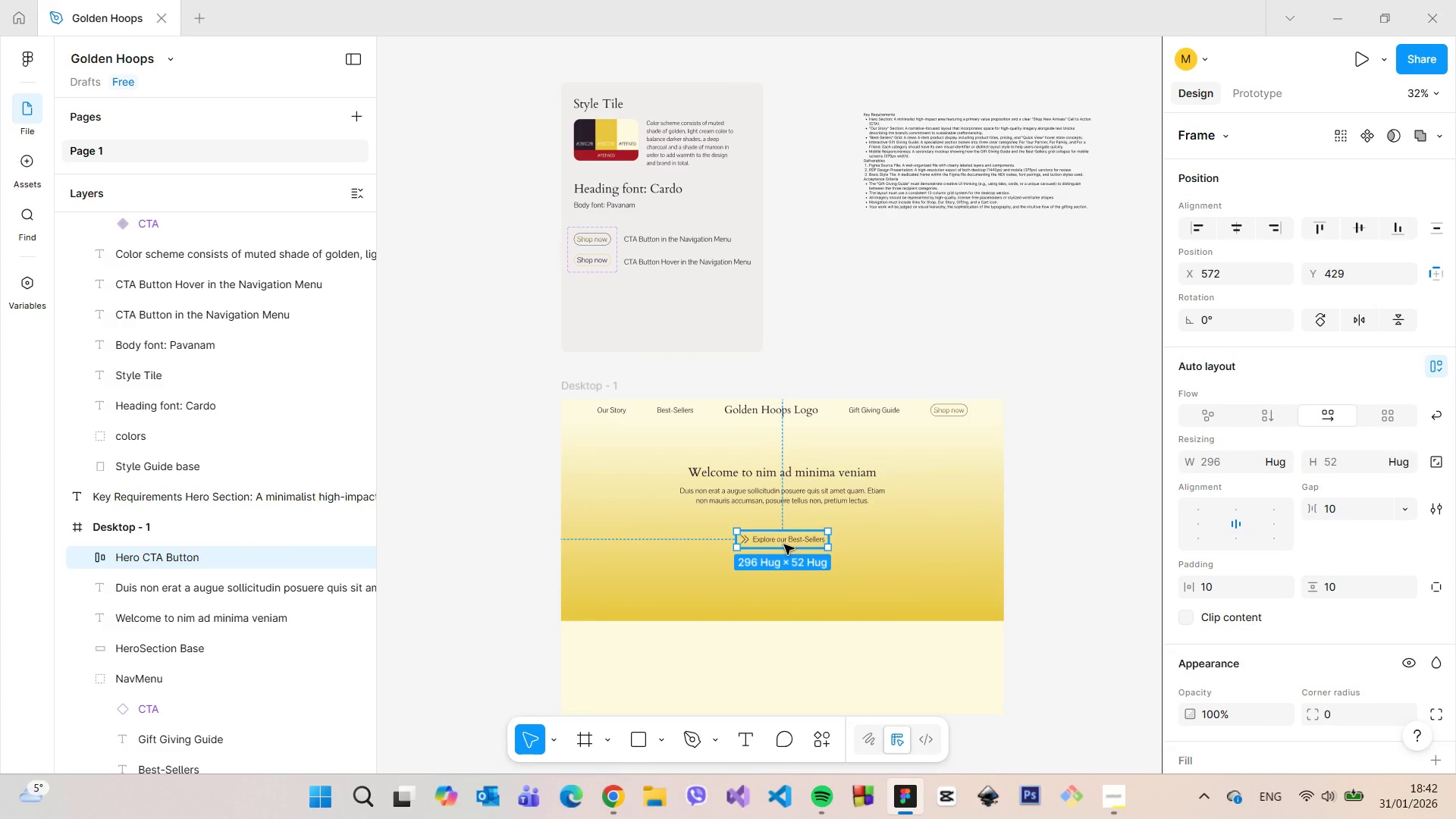 
hold_key(key=AltLeft, duration=1.5)
left_click_drag(start_coordinate=[802, 543], to_coordinate=[634, 302])
 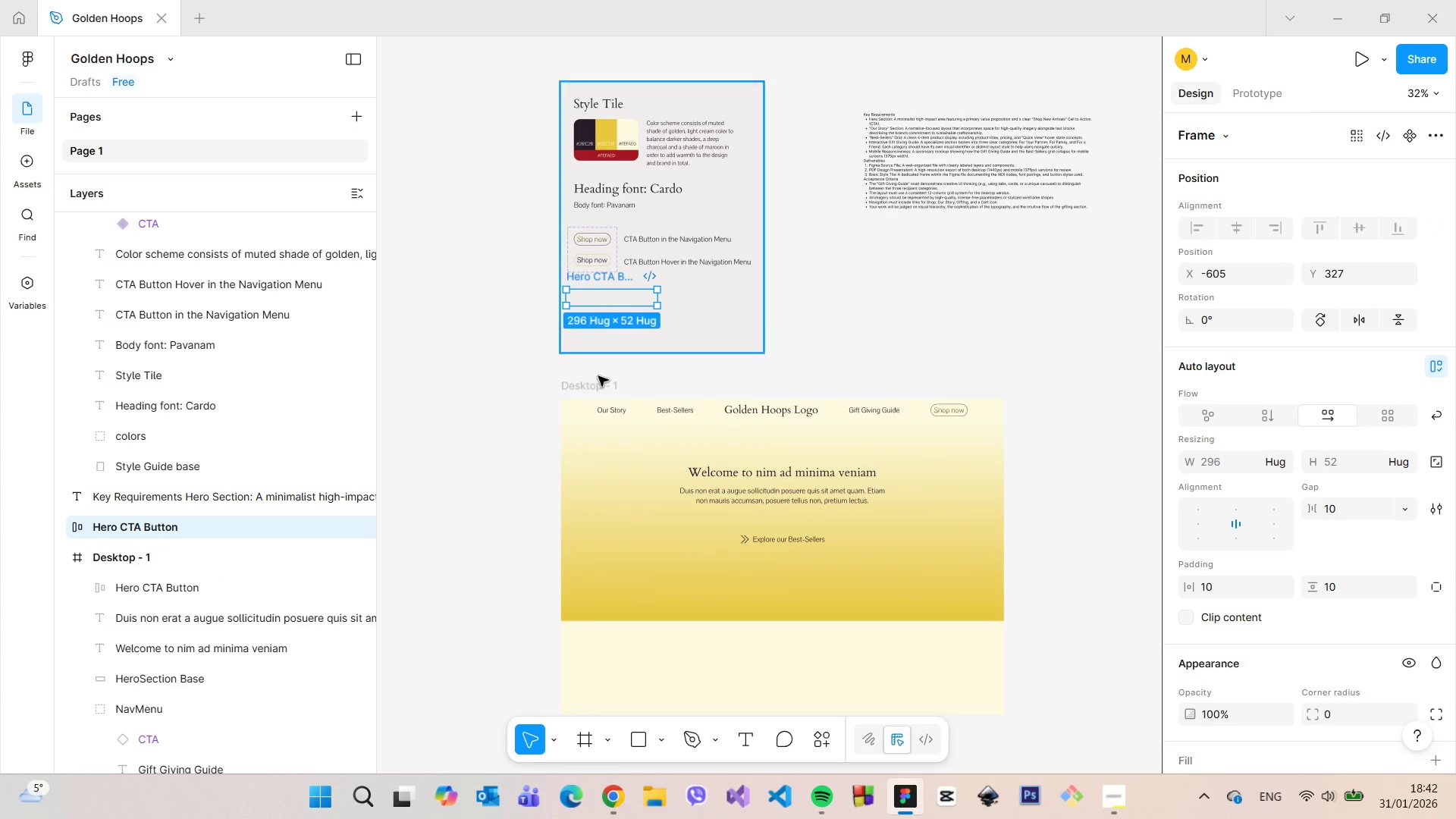 
key(Alt+AltLeft)
 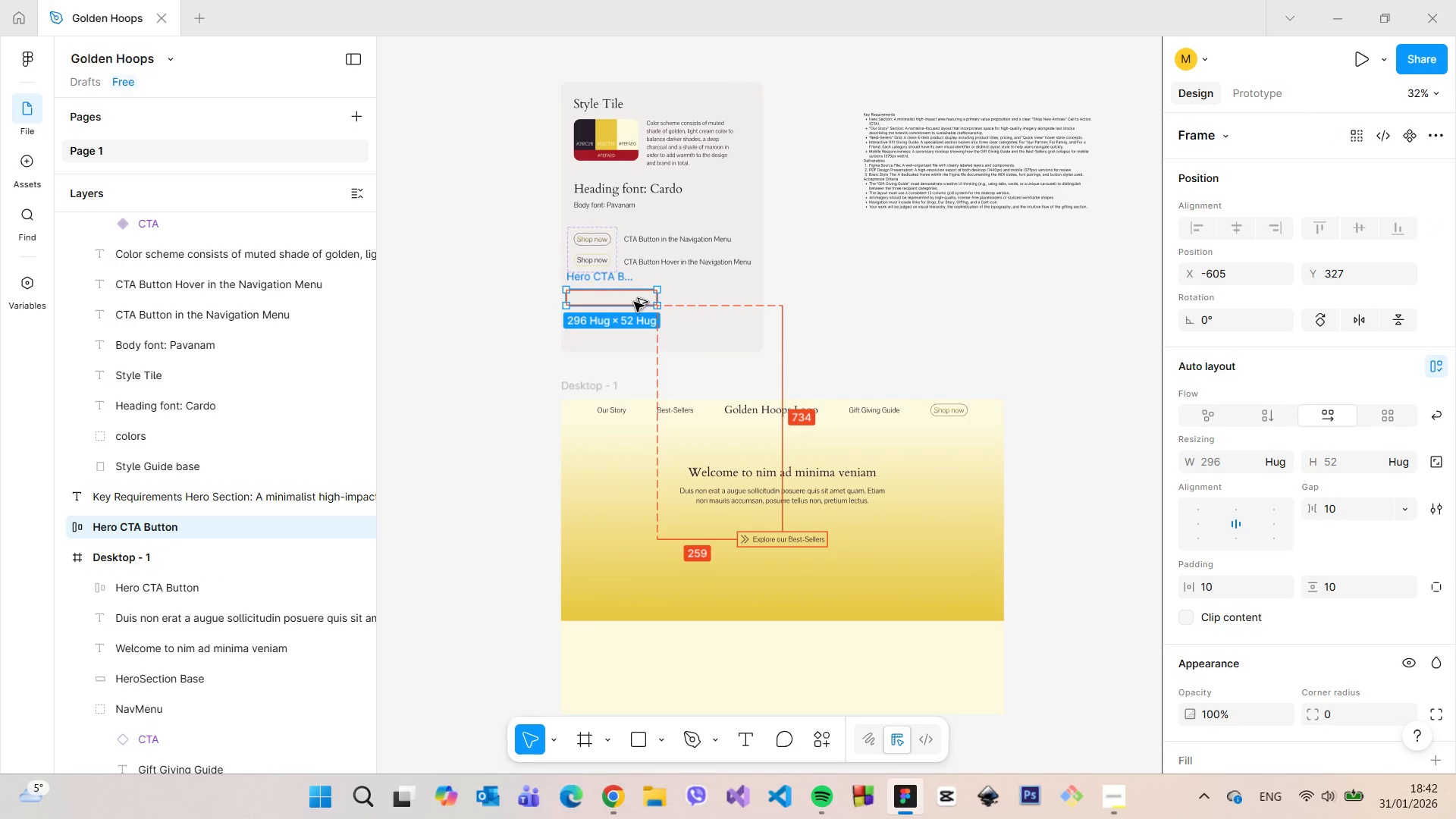 
key(Alt+AltLeft)
 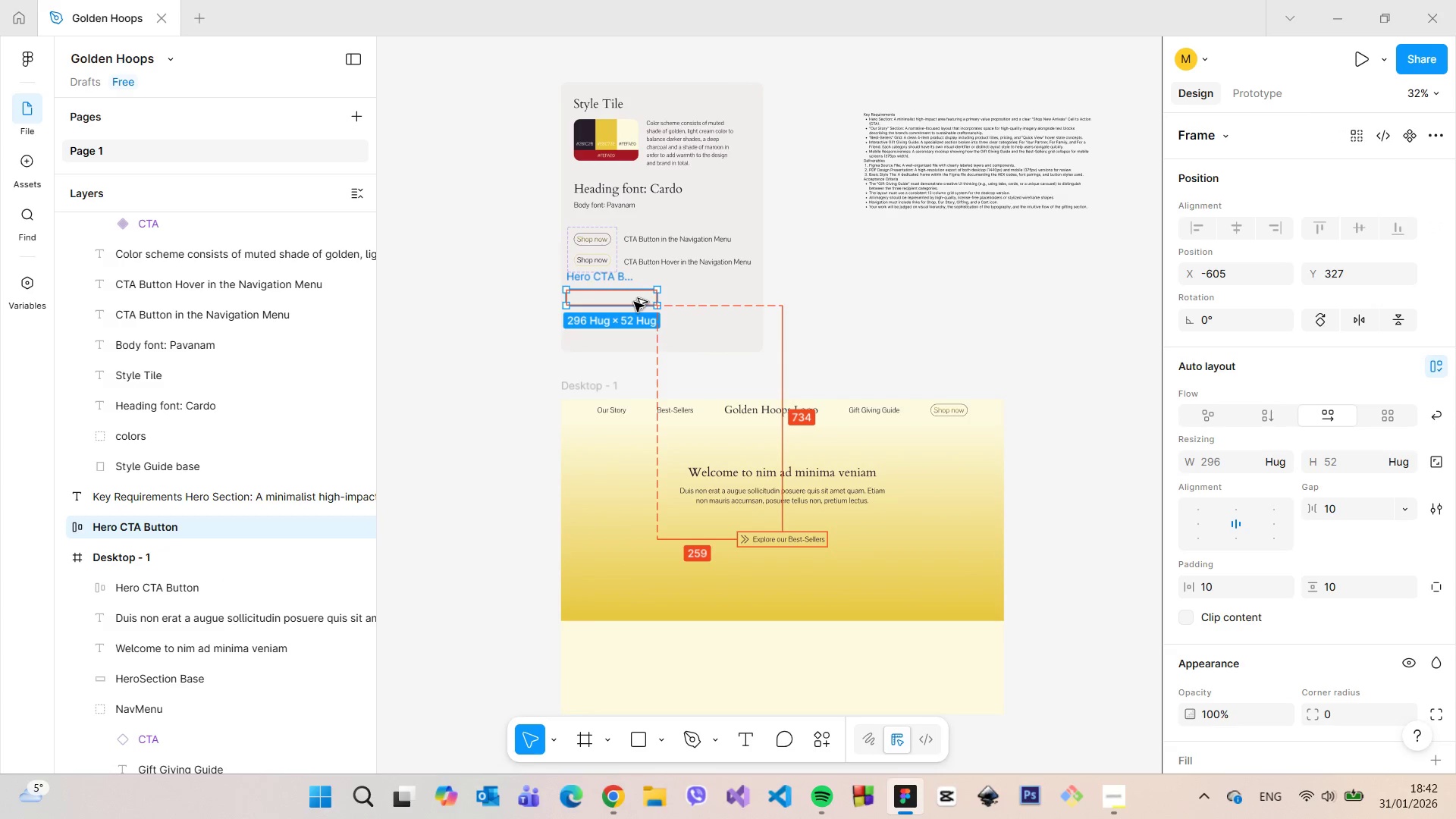 
key(Alt+AltLeft)
 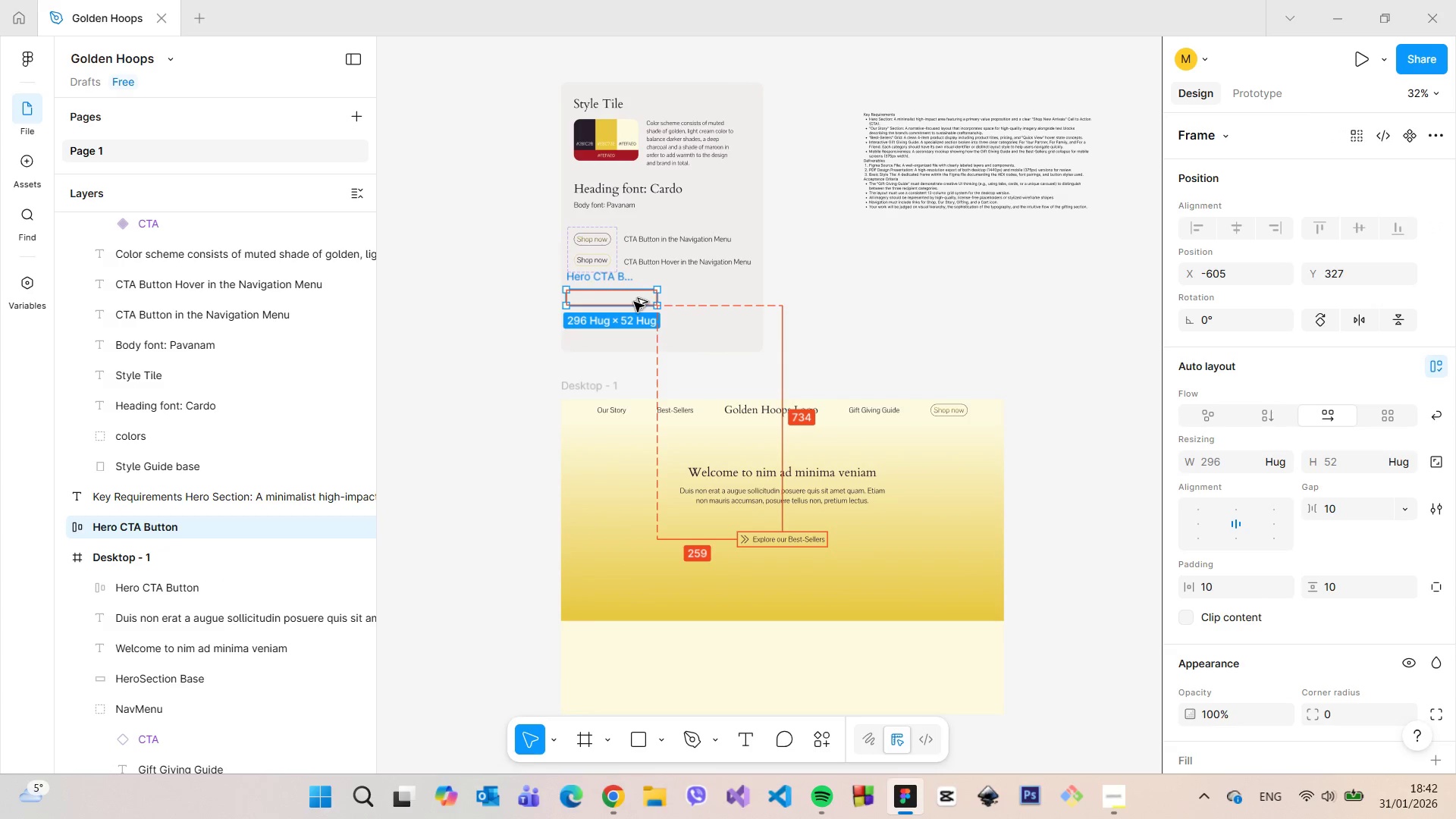 
key(Alt+AltLeft)
 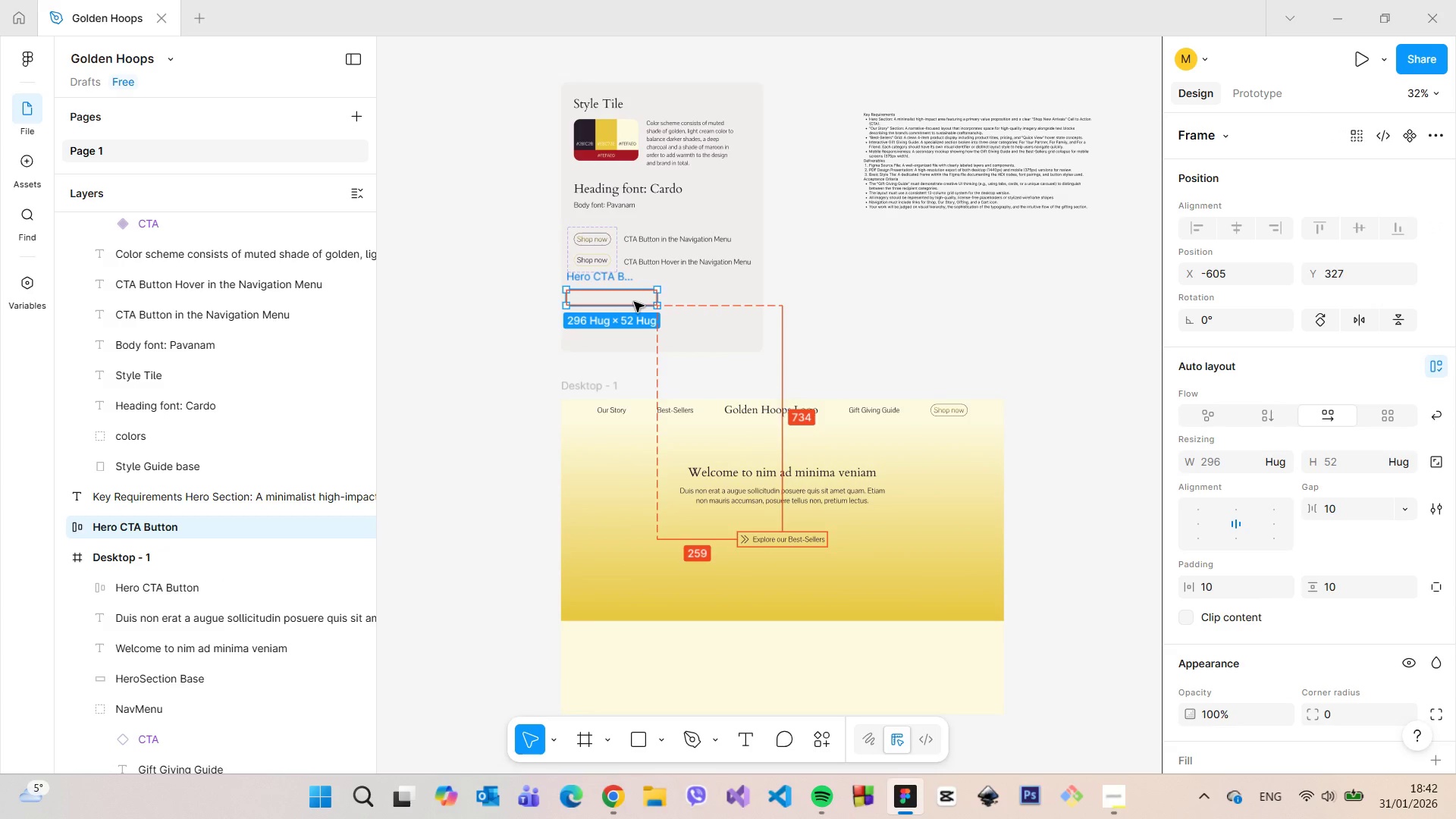 
key(Alt+AltLeft)
 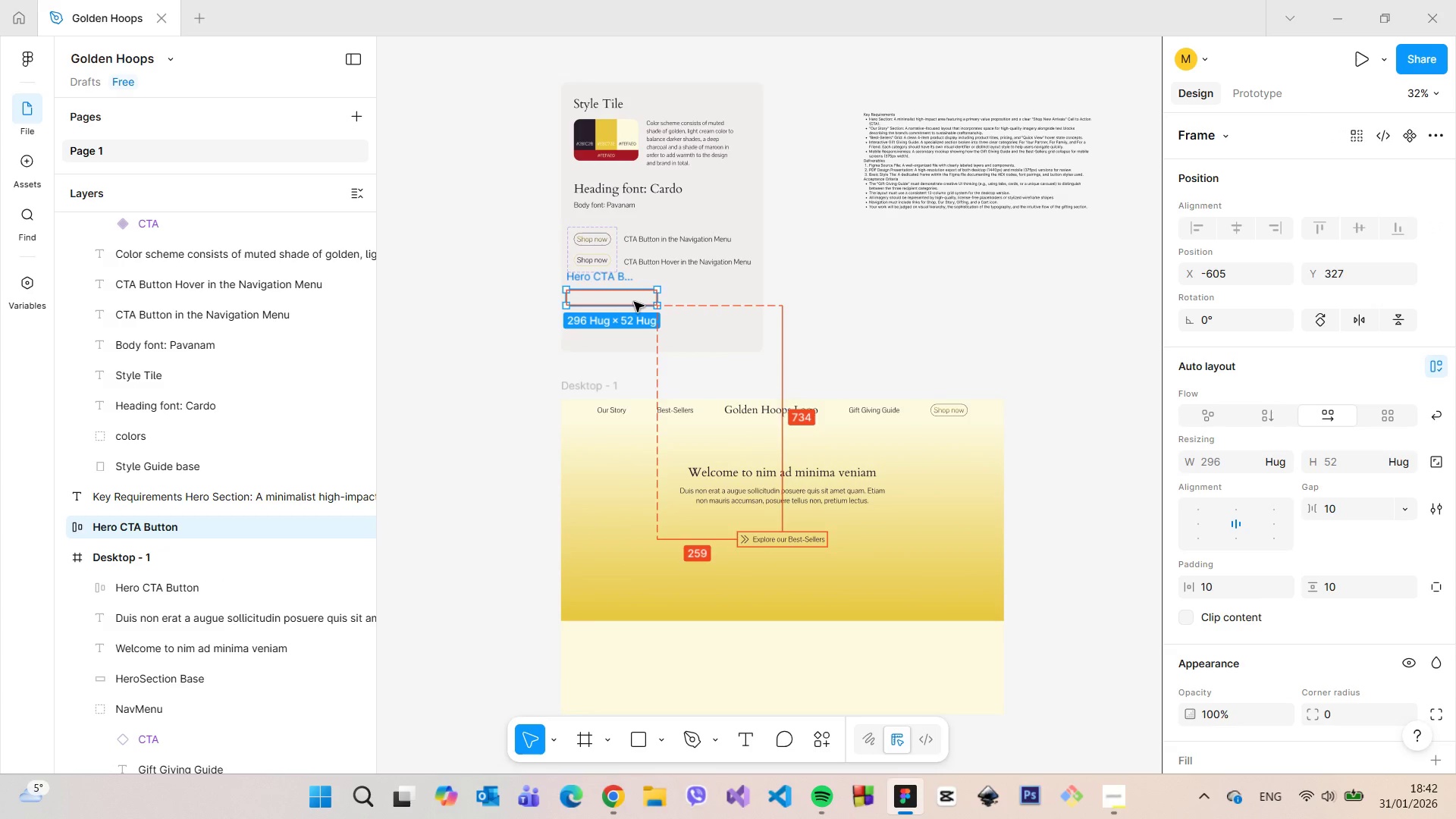 
key(Alt+AltLeft)
 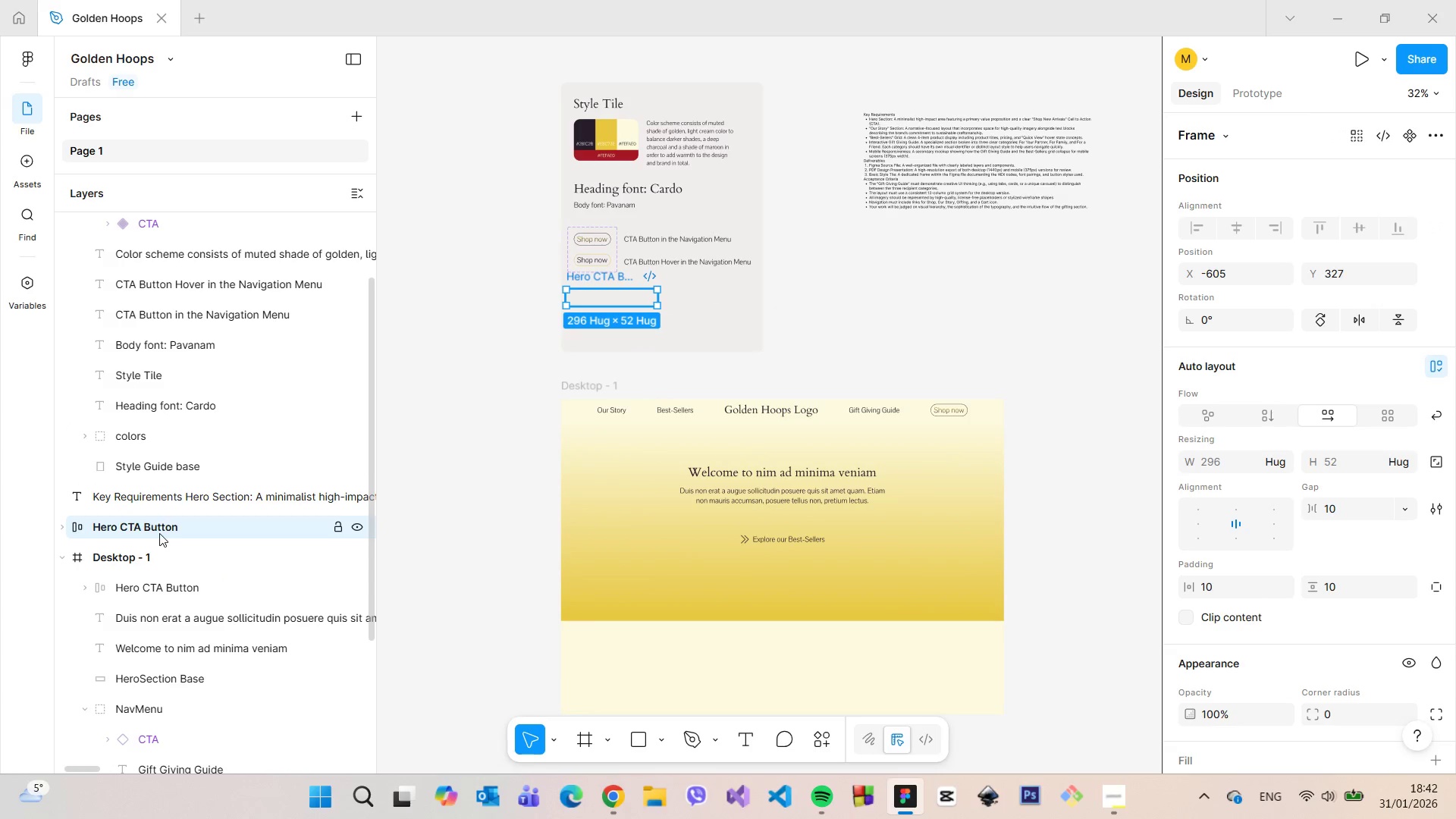 
left_click_drag(start_coordinate=[152, 529], to_coordinate=[230, 238])
 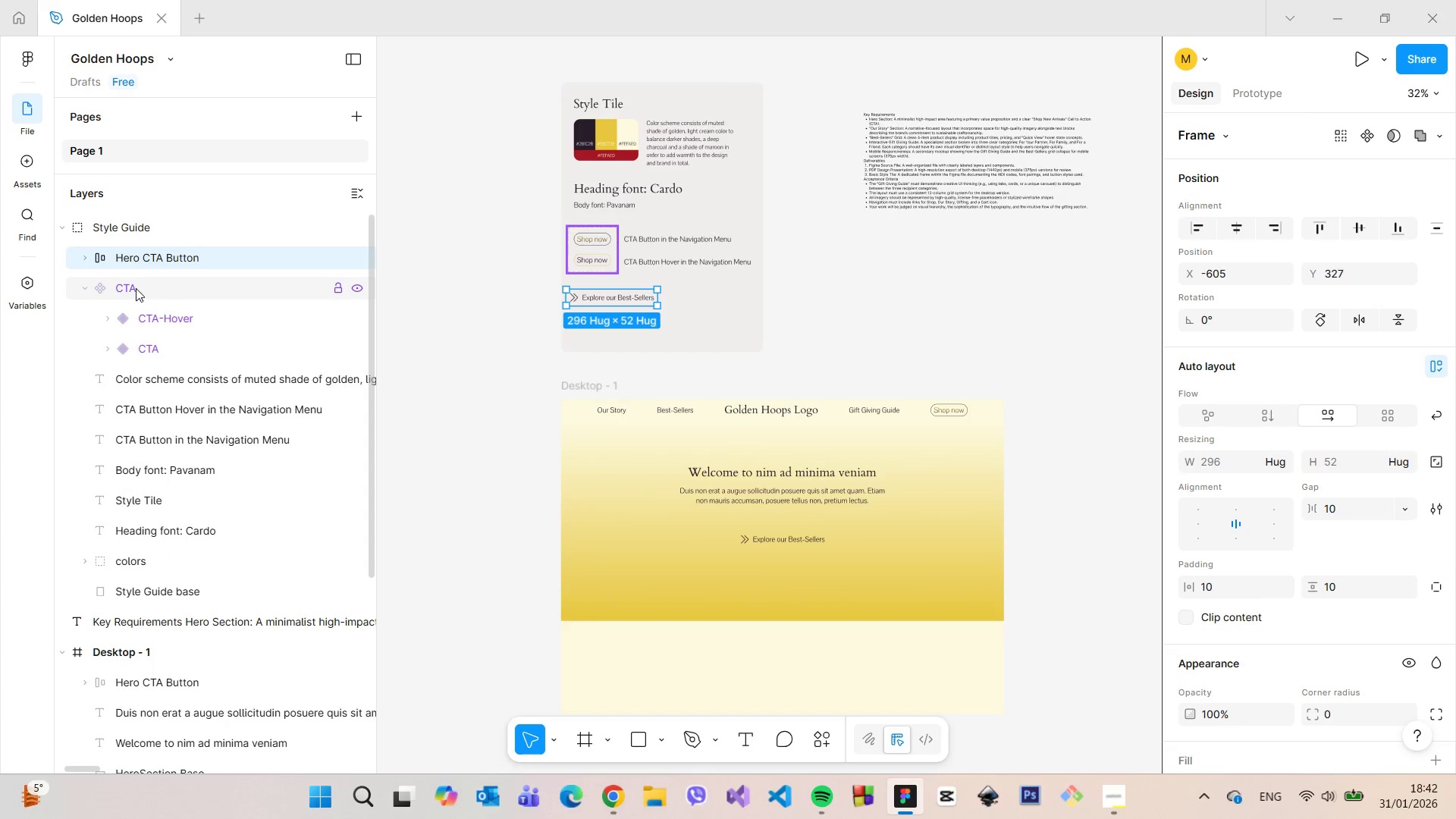 
scroll: coordinate [221, 228], scroll_direction: up, amount: 2.0
 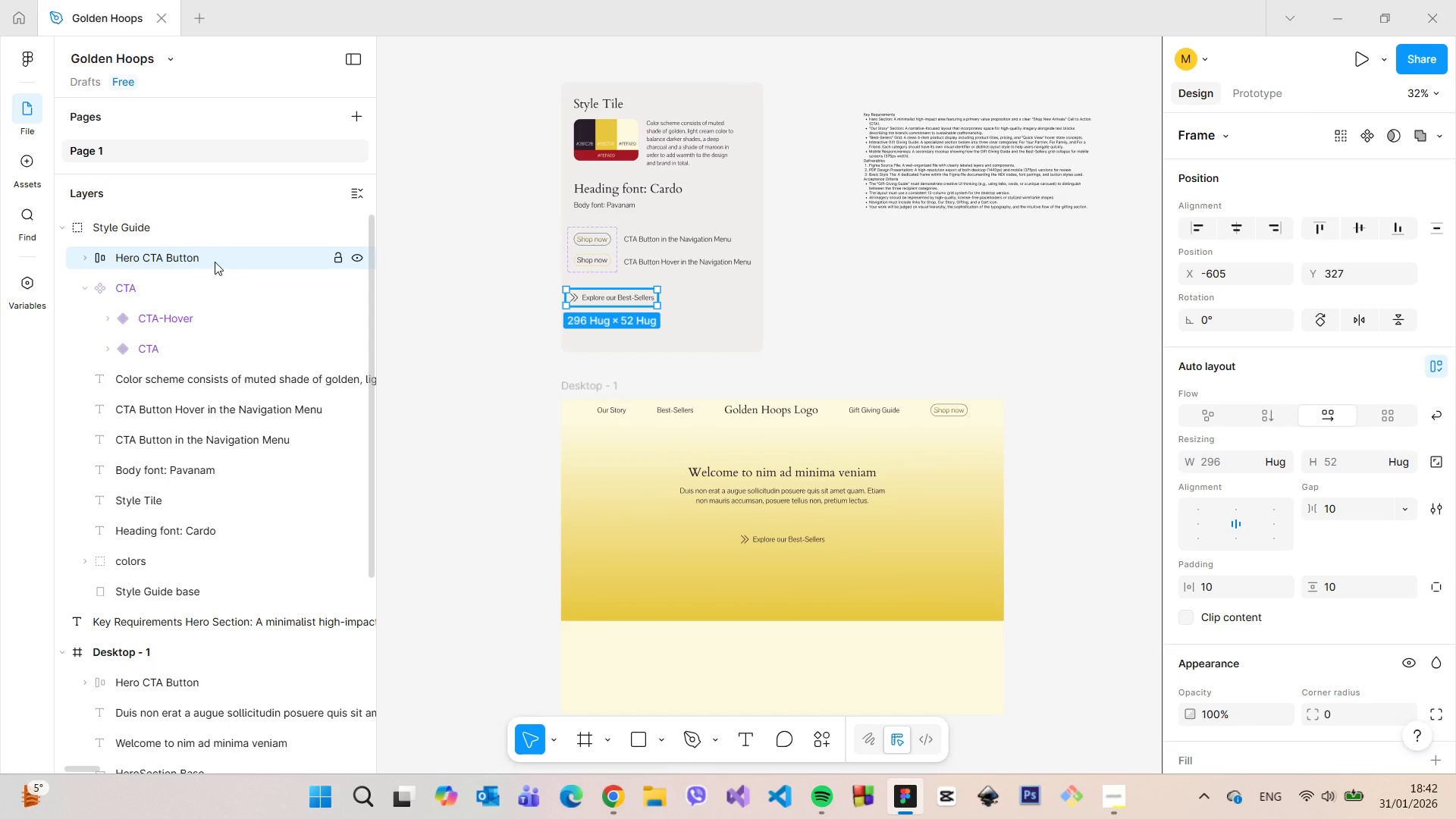 
left_click([86, 289])
 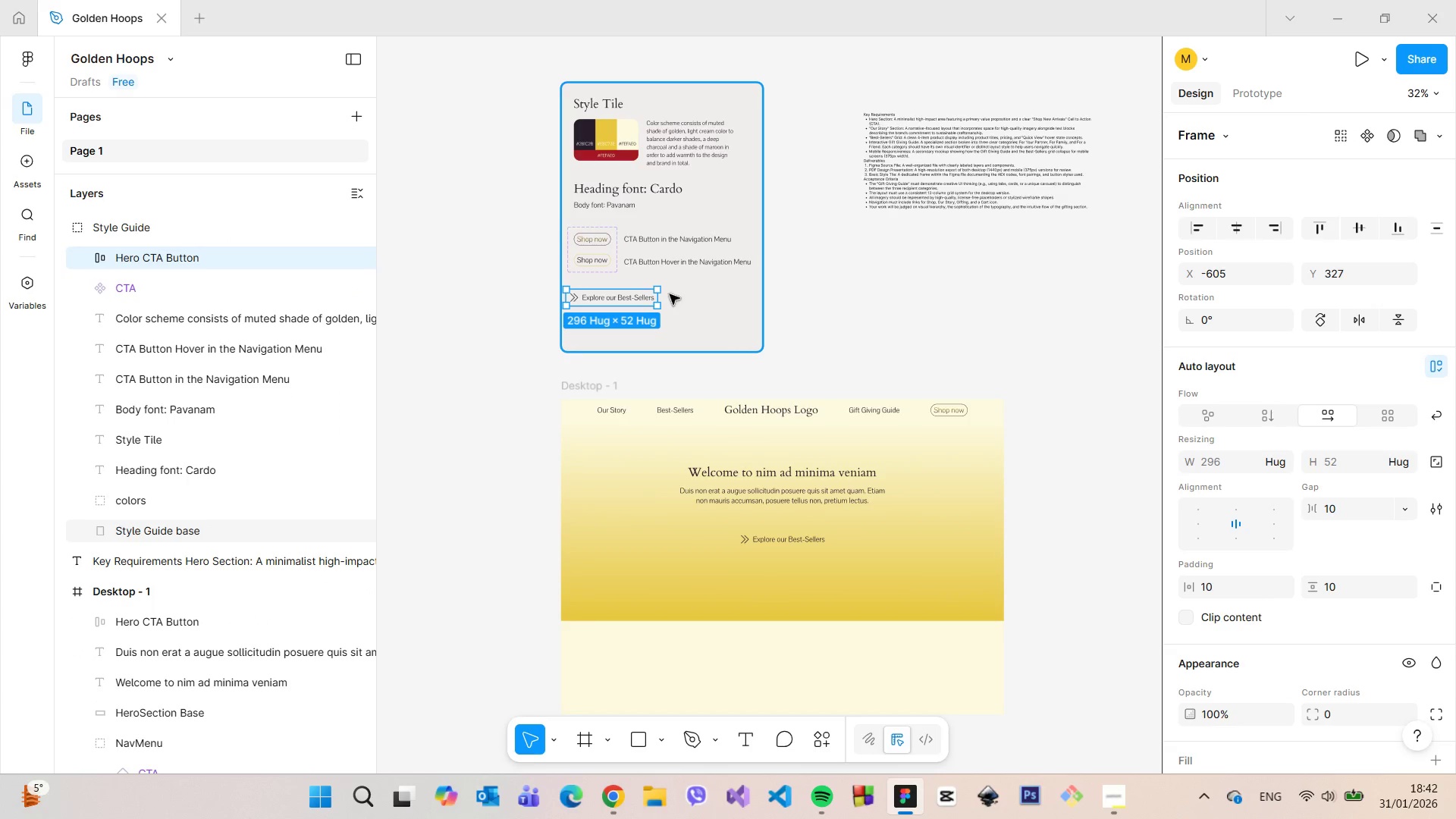 
hold_key(key=ControlLeft, duration=1.51)
scroll: coordinate [641, 300], scroll_direction: up, amount: 7.0
 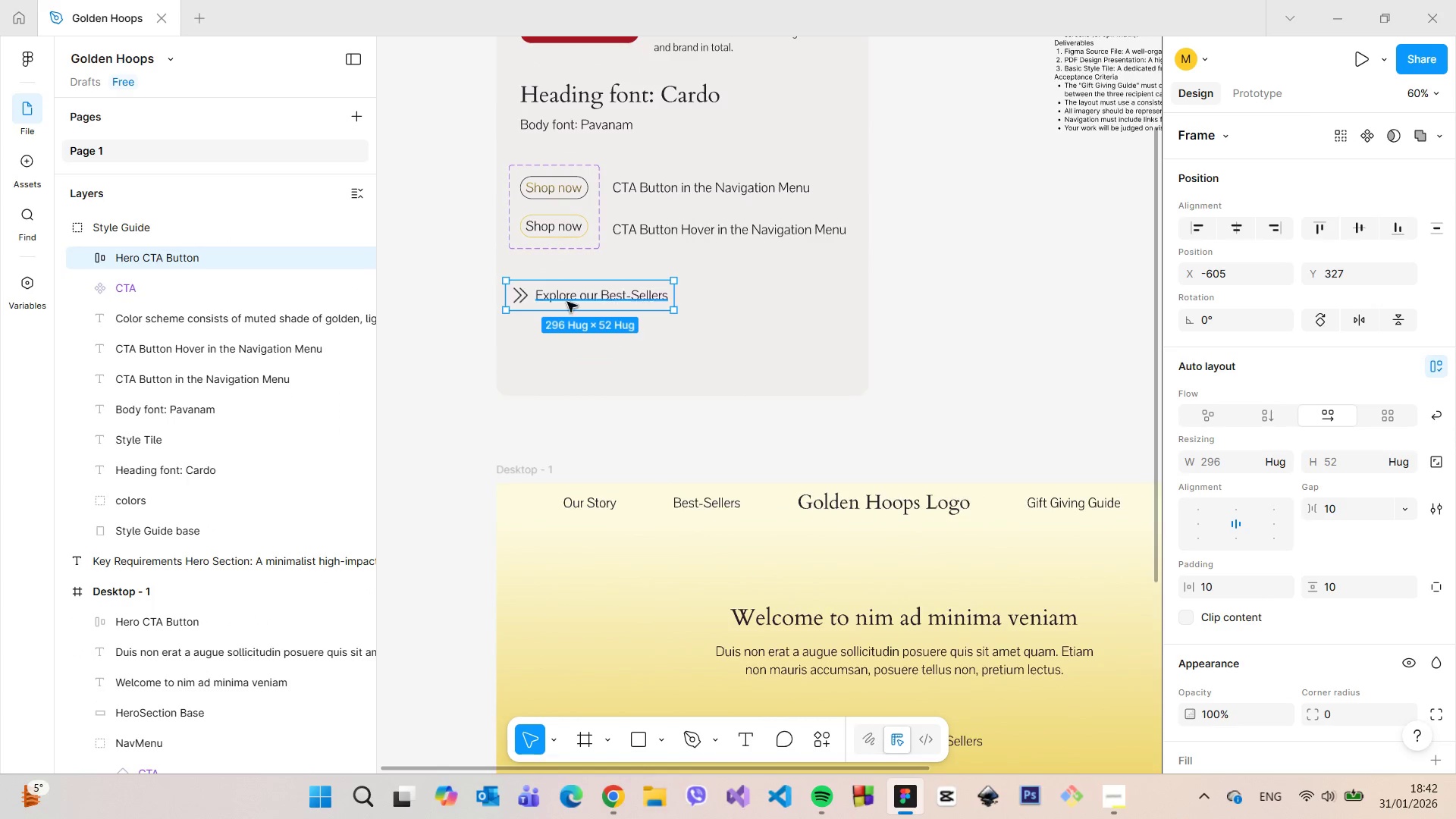 
key(Control+ControlLeft)
 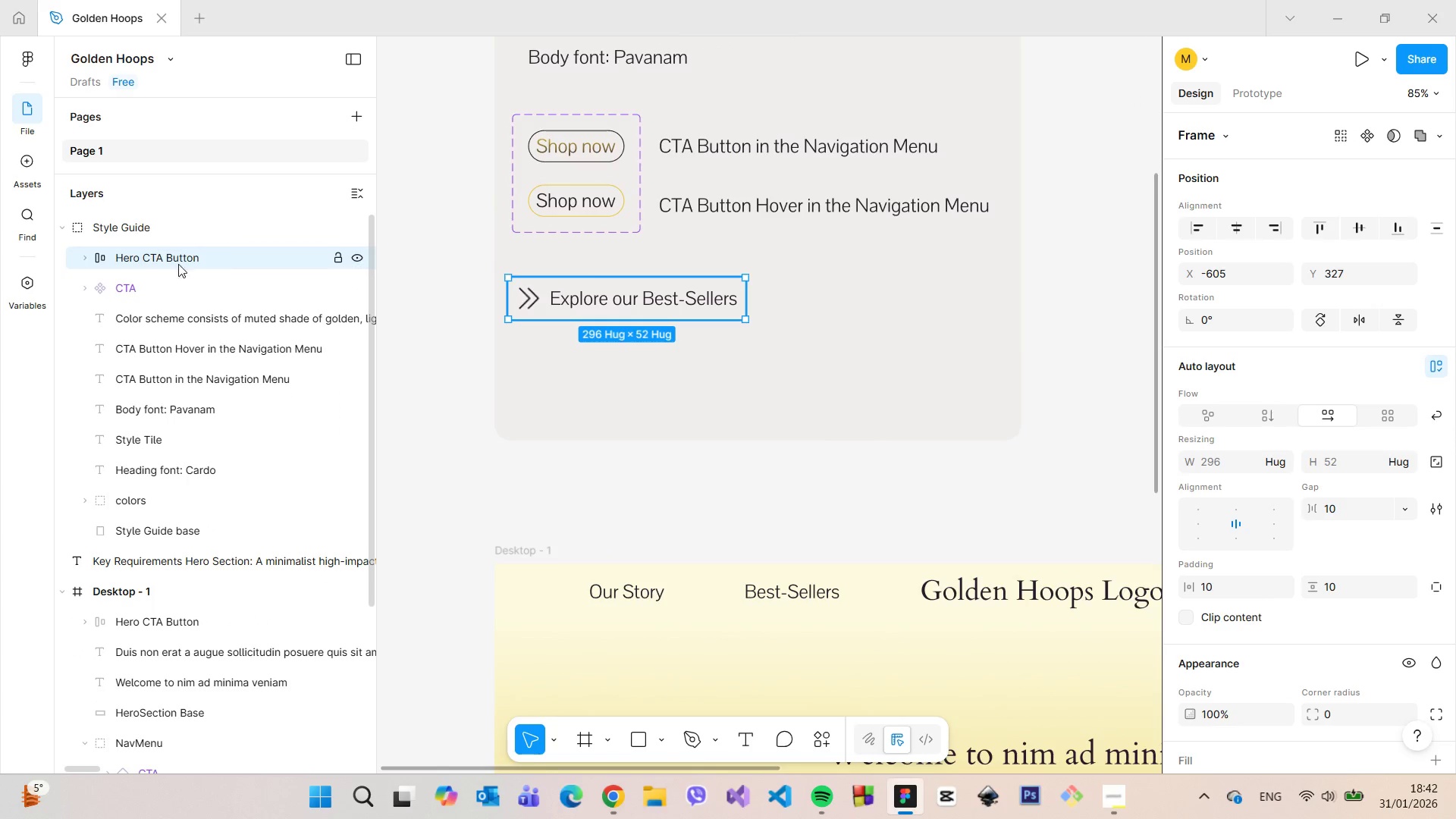 
scroll: coordinate [501, 288], scroll_direction: up, amount: 4.0
 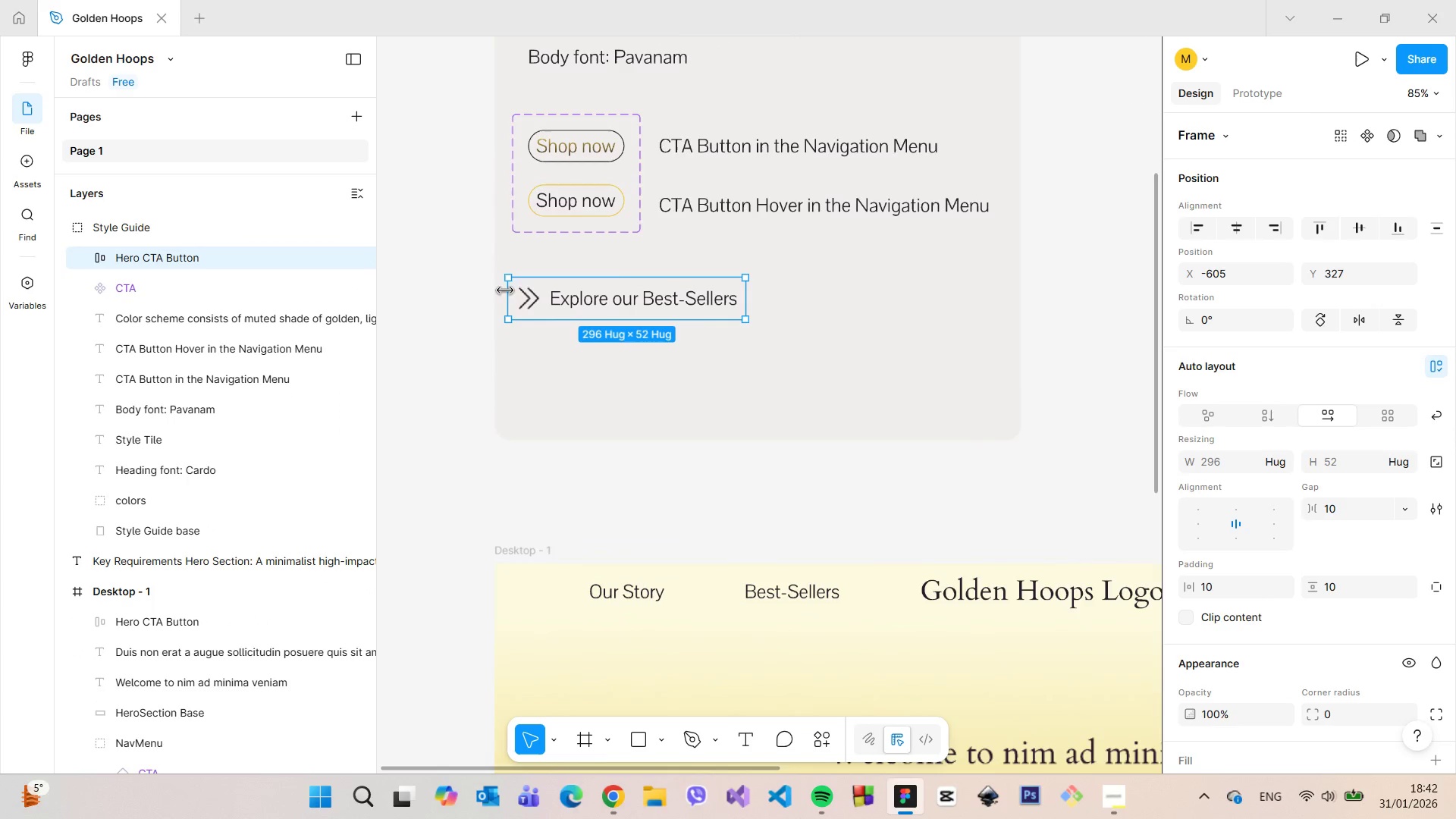 
left_click([80, 253])
 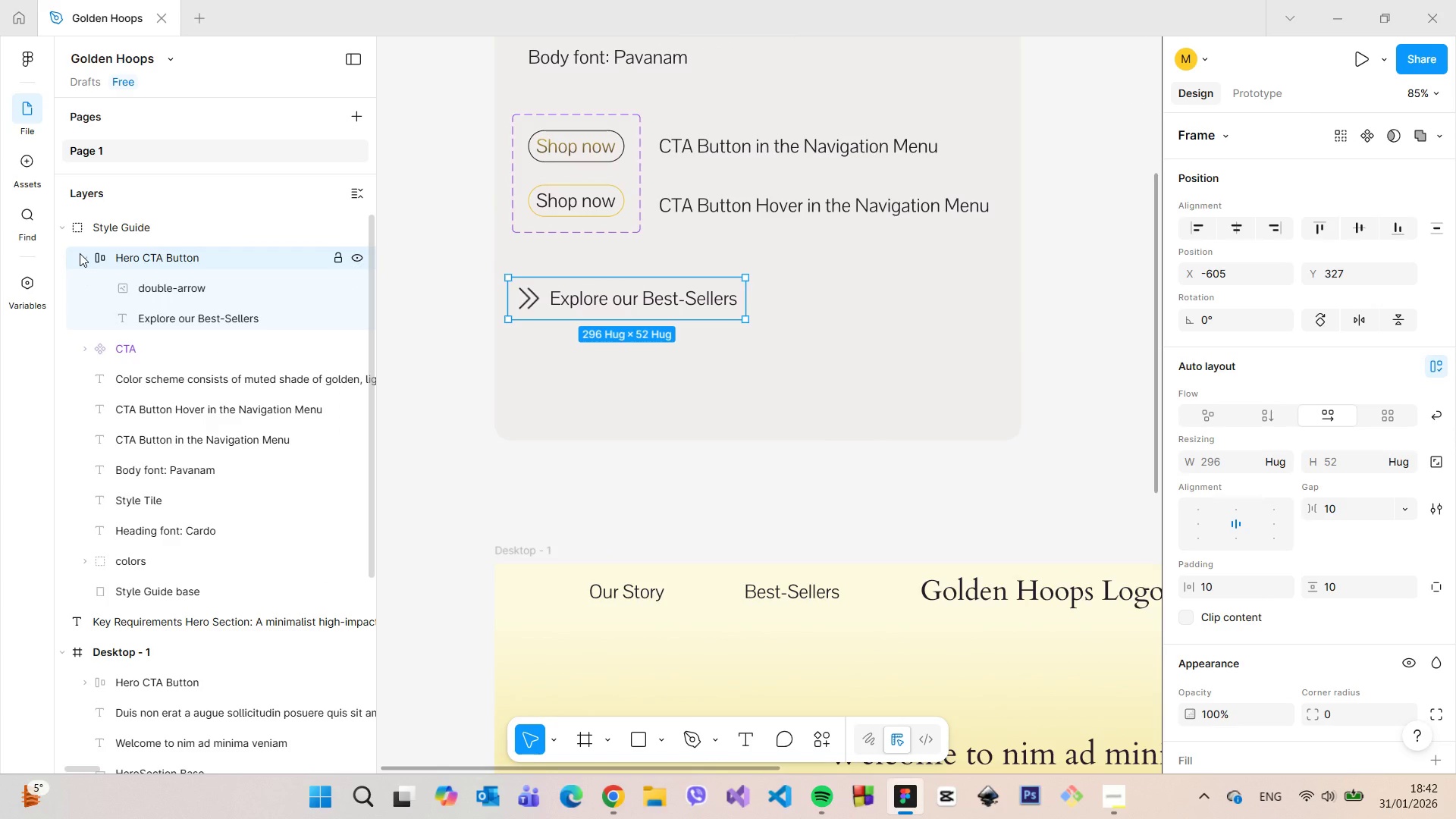 
left_click([80, 253])
 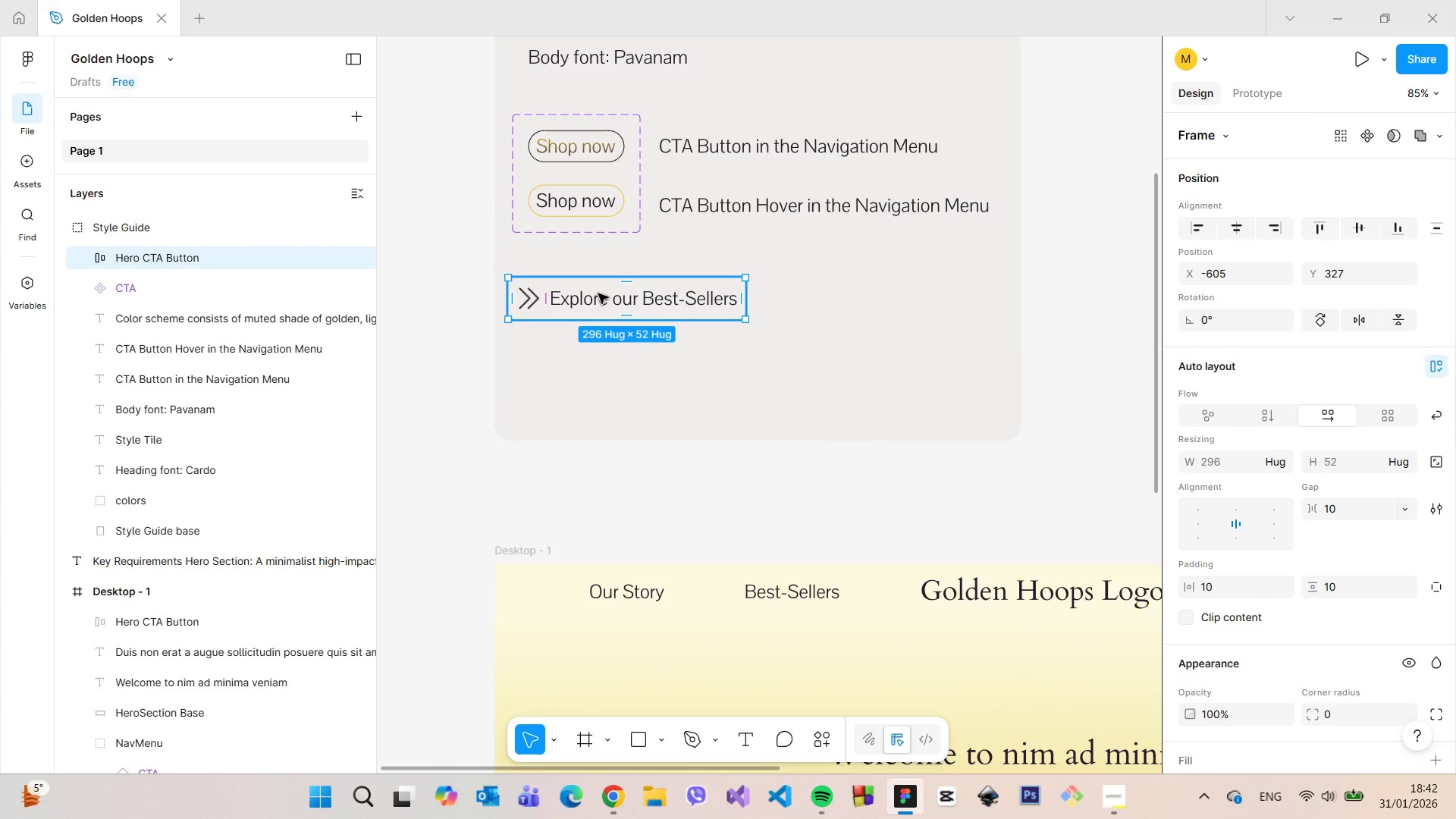 
left_click_drag(start_coordinate=[598, 293], to_coordinate=[604, 292])
 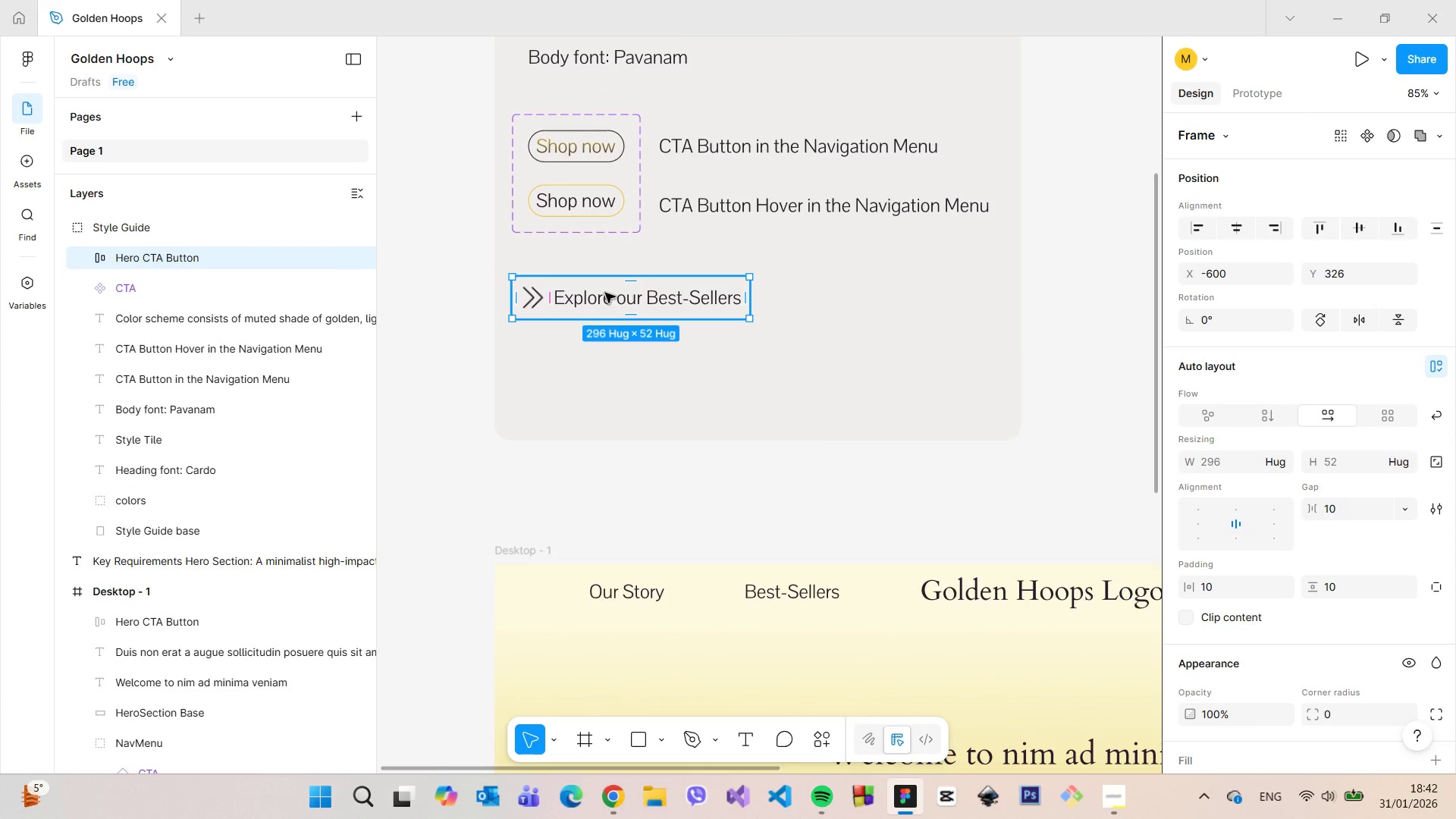 
hold_key(key=AltLeft, duration=1.52)
left_click_drag(start_coordinate=[605, 293], to_coordinate=[607, 355])
 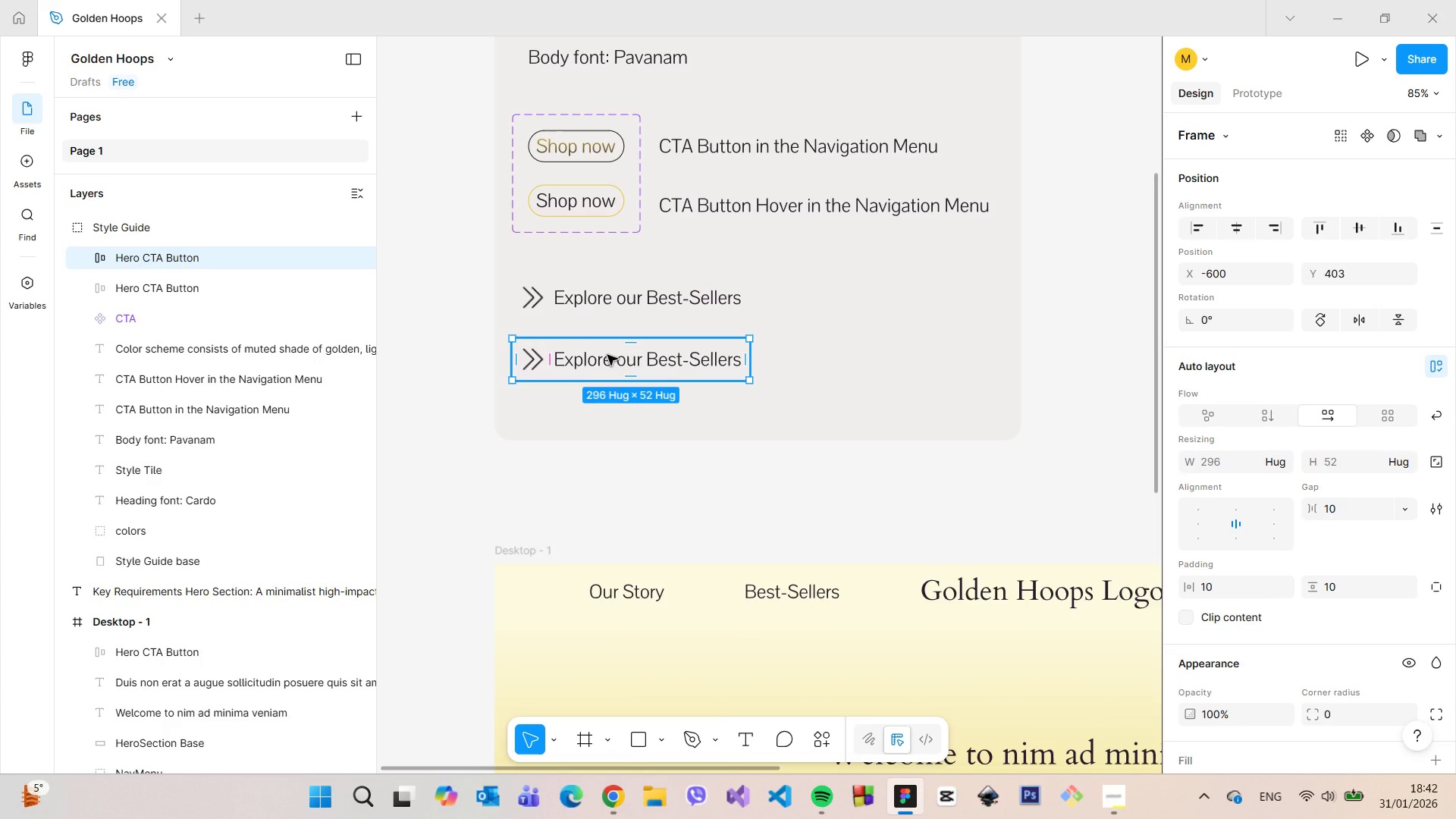 
hold_key(key=AltLeft, duration=0.55)
 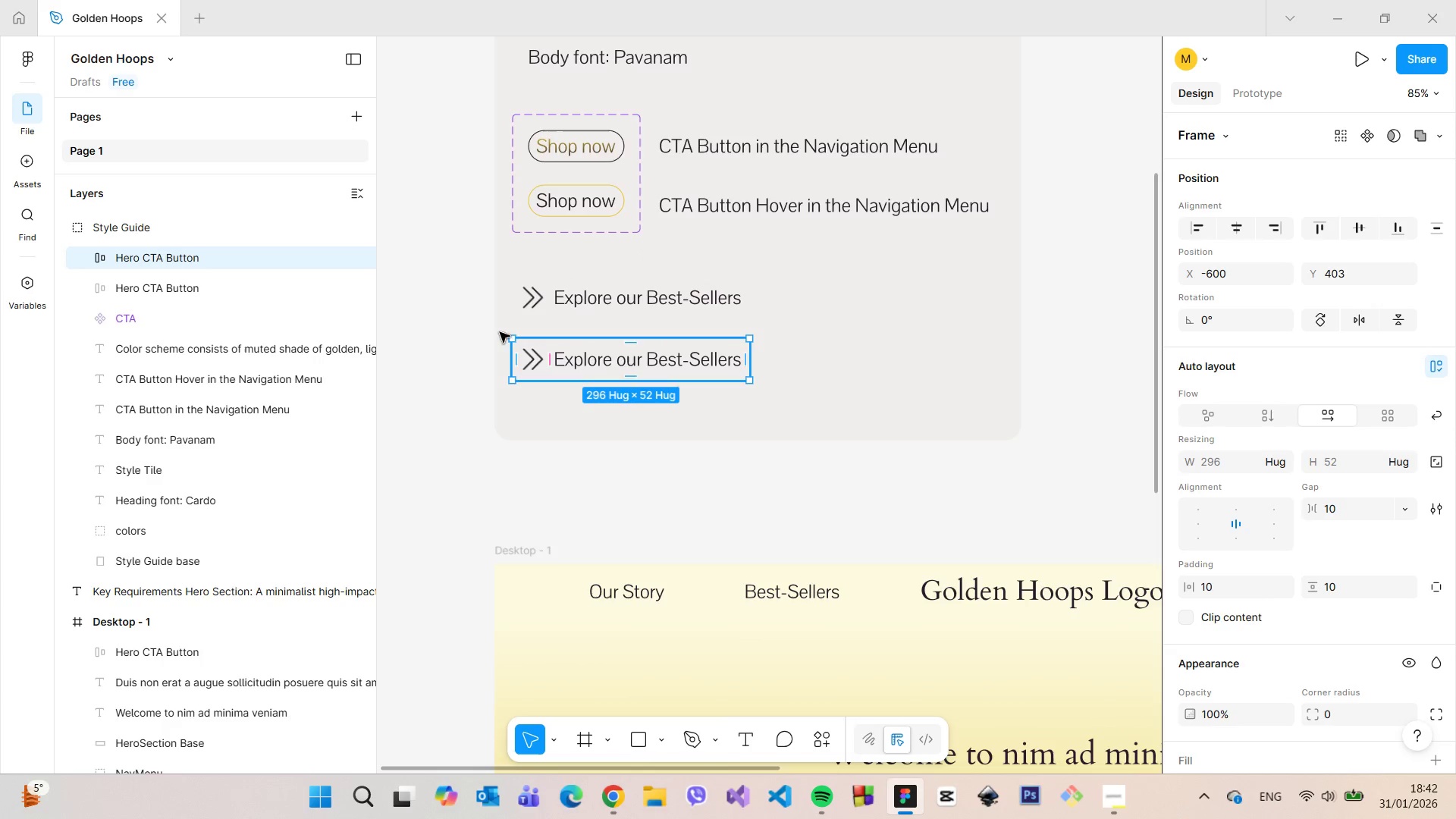 
double_click([218, 258])
 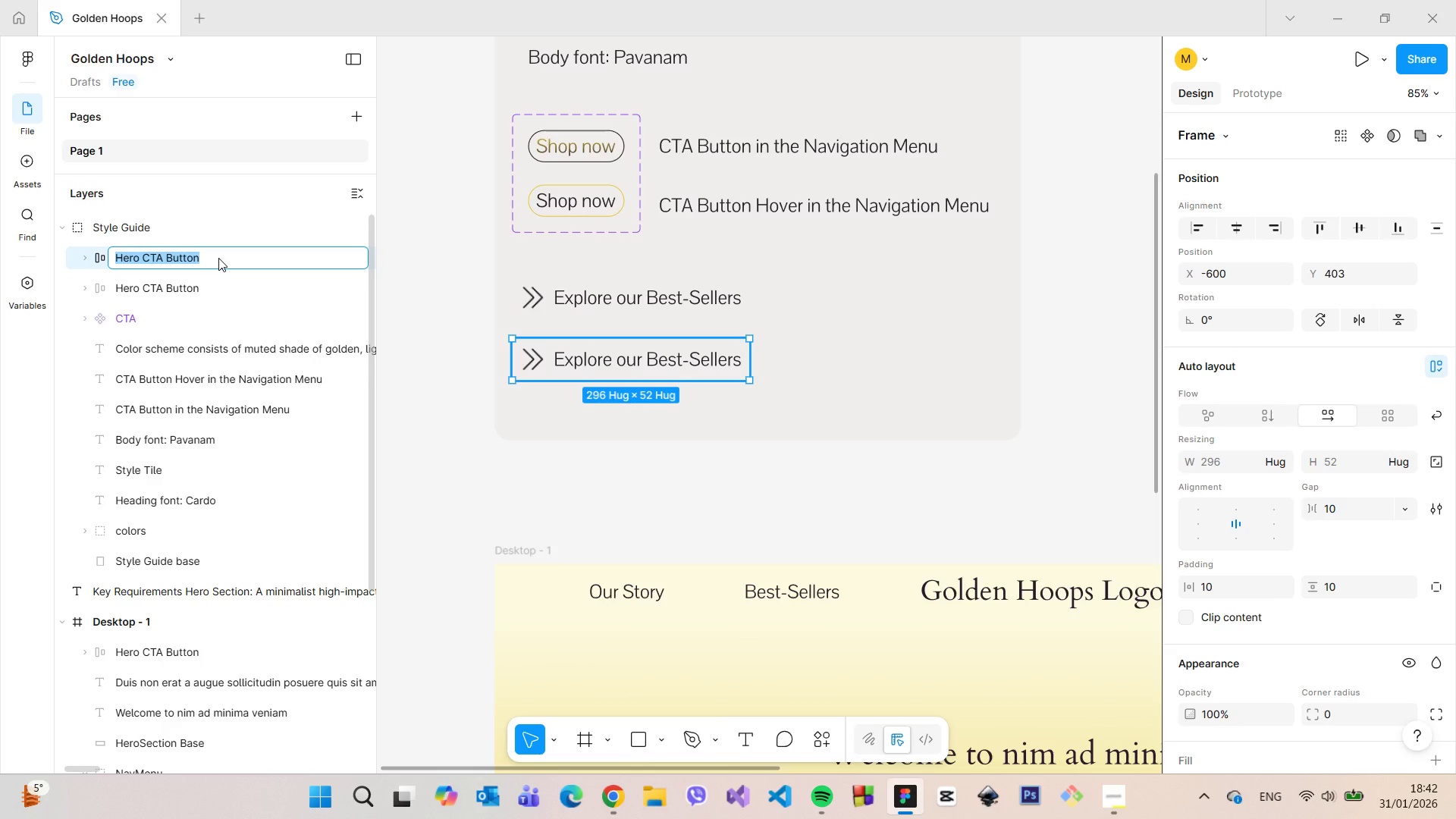 
left_click([218, 258])
 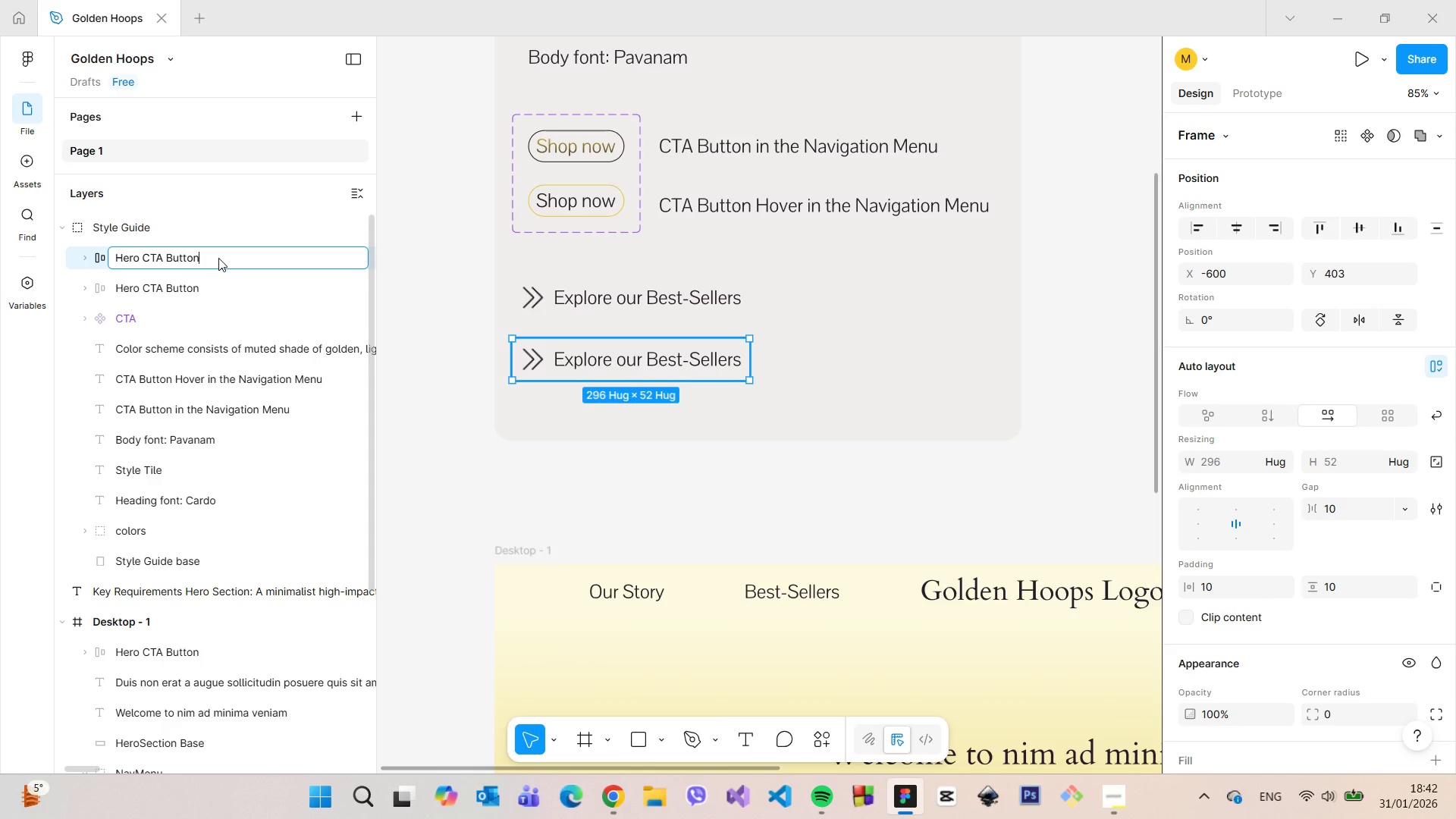 
type( Hover)
 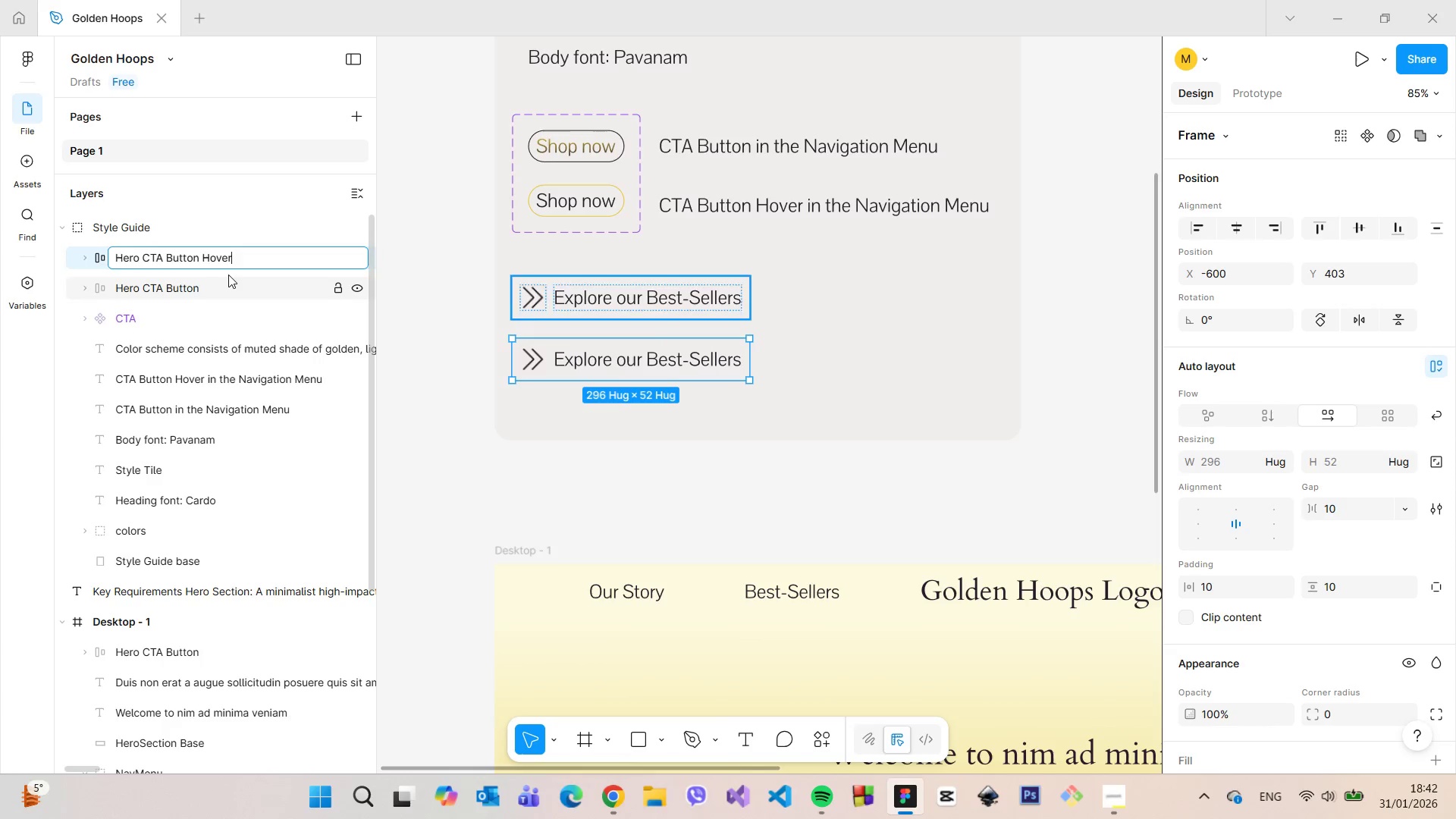 
key(Enter)
 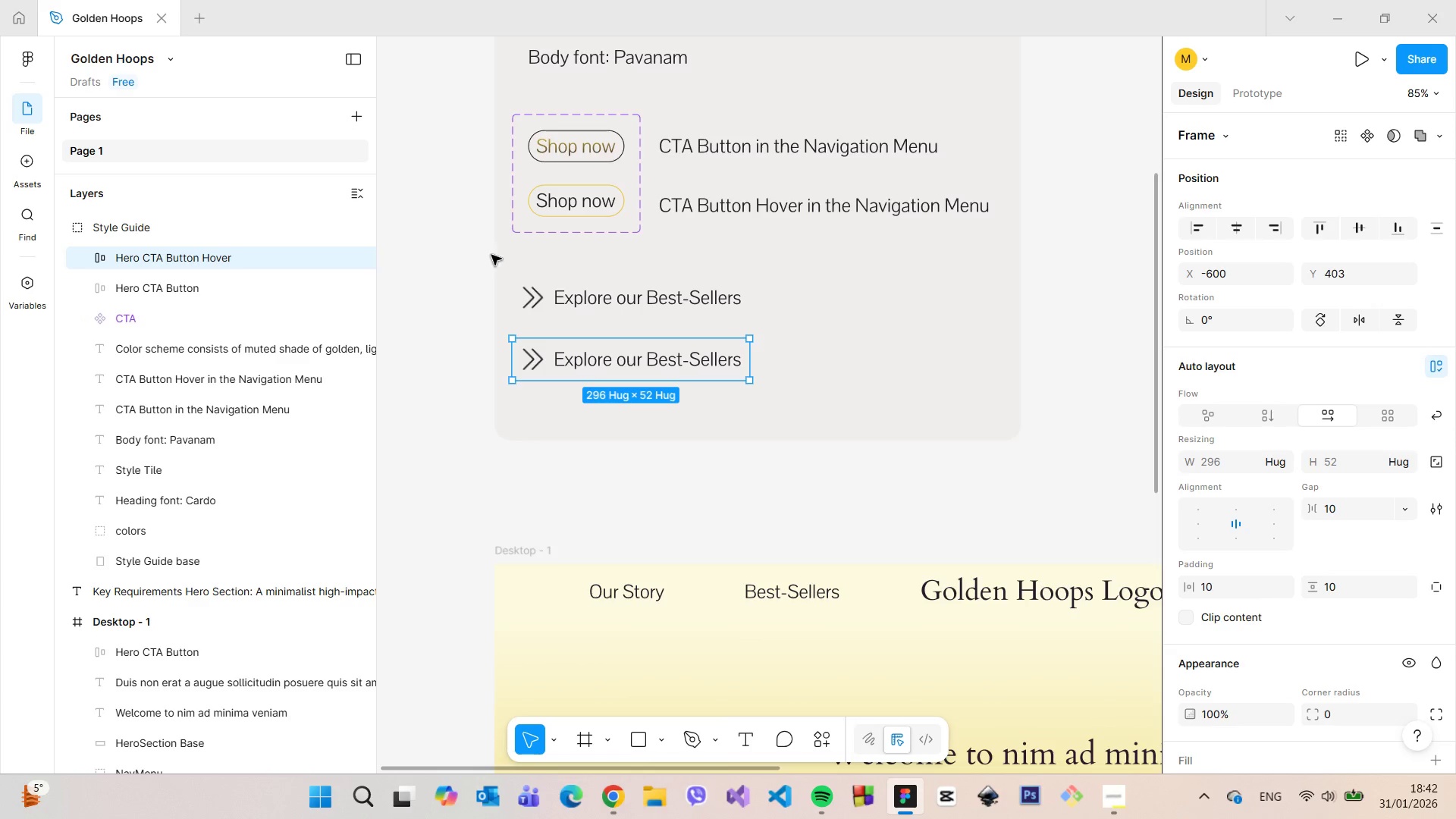 
left_click([561, 291])
 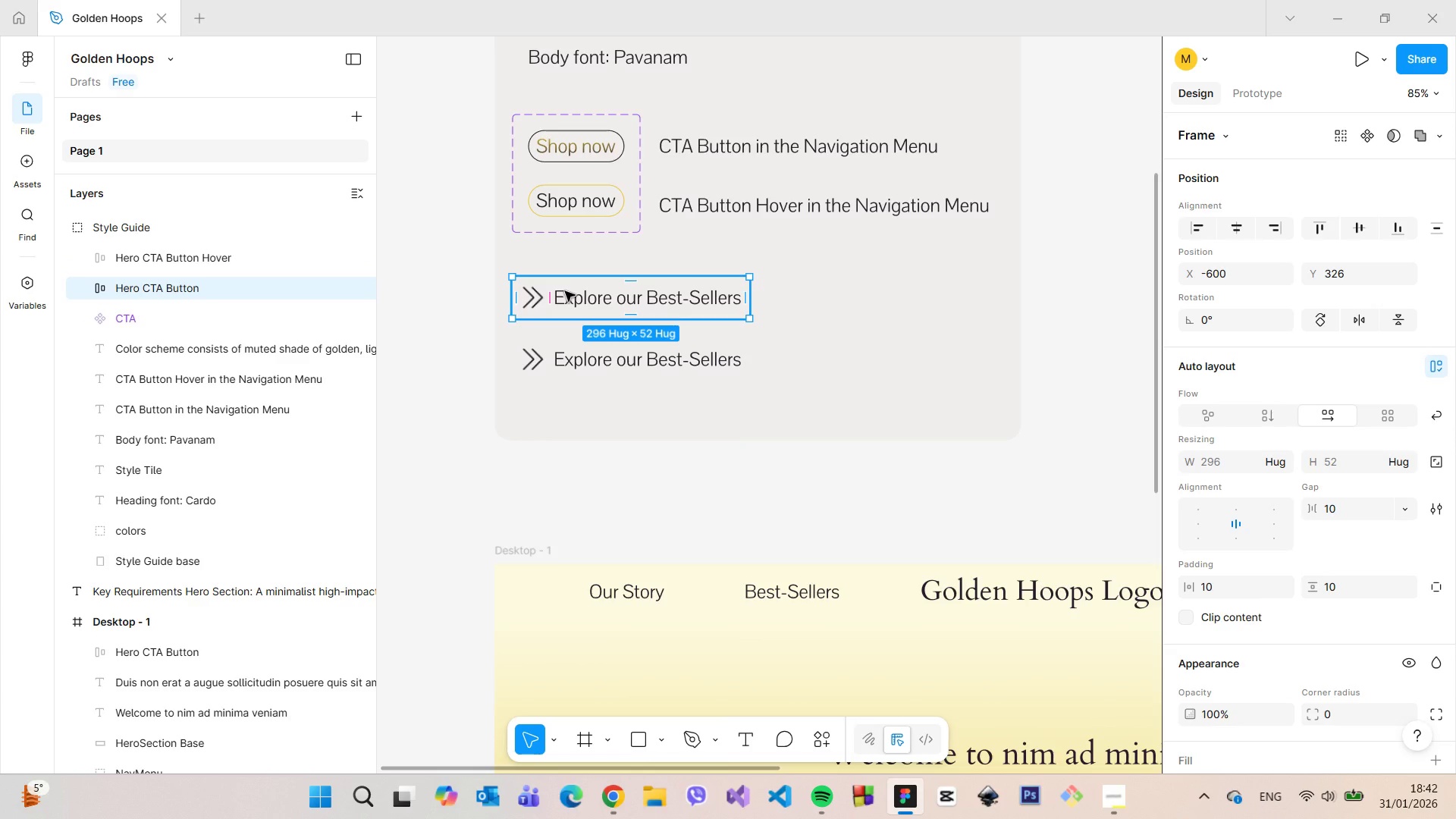 
right_click([565, 291])
 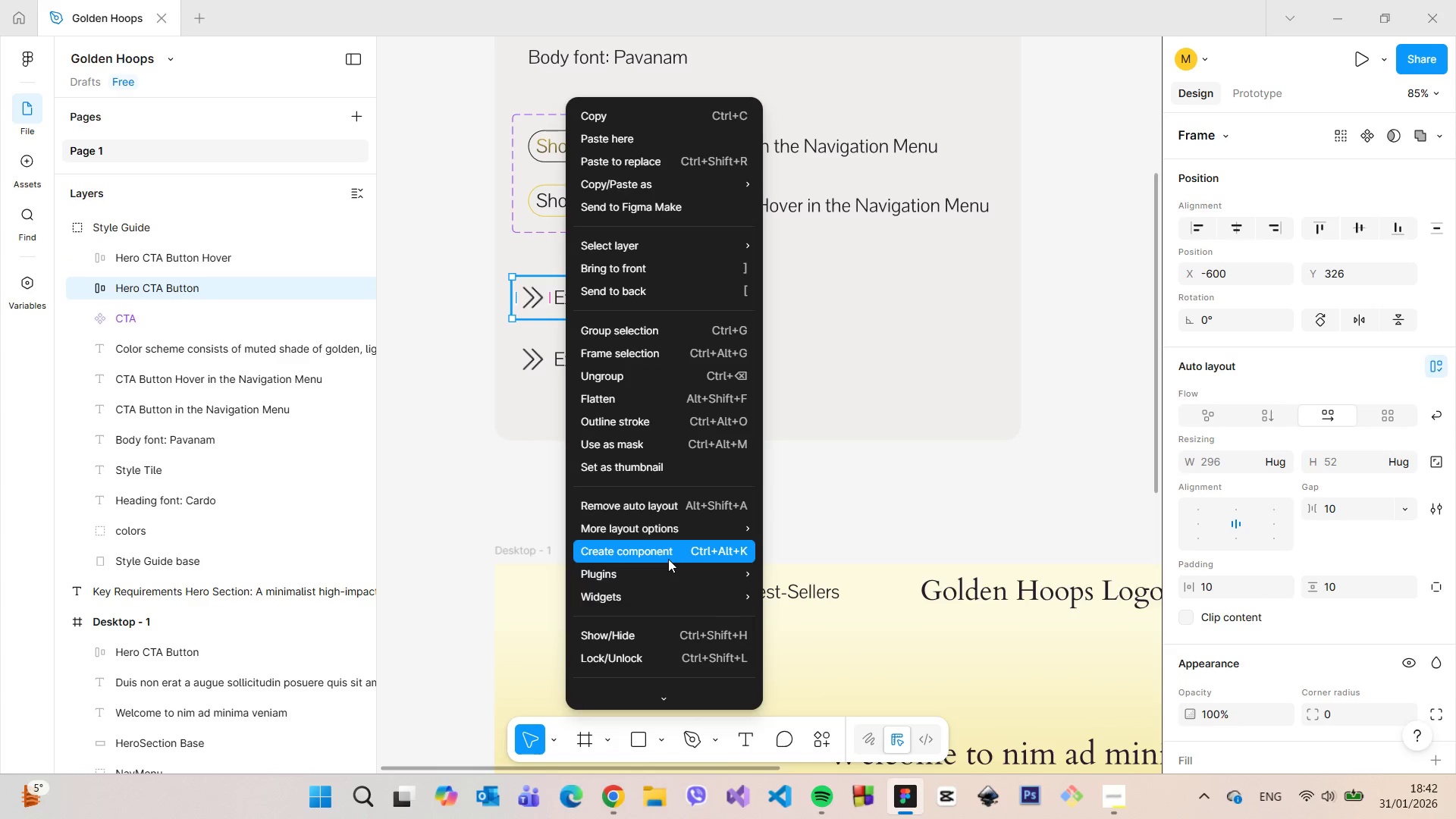 
left_click([666, 557])
 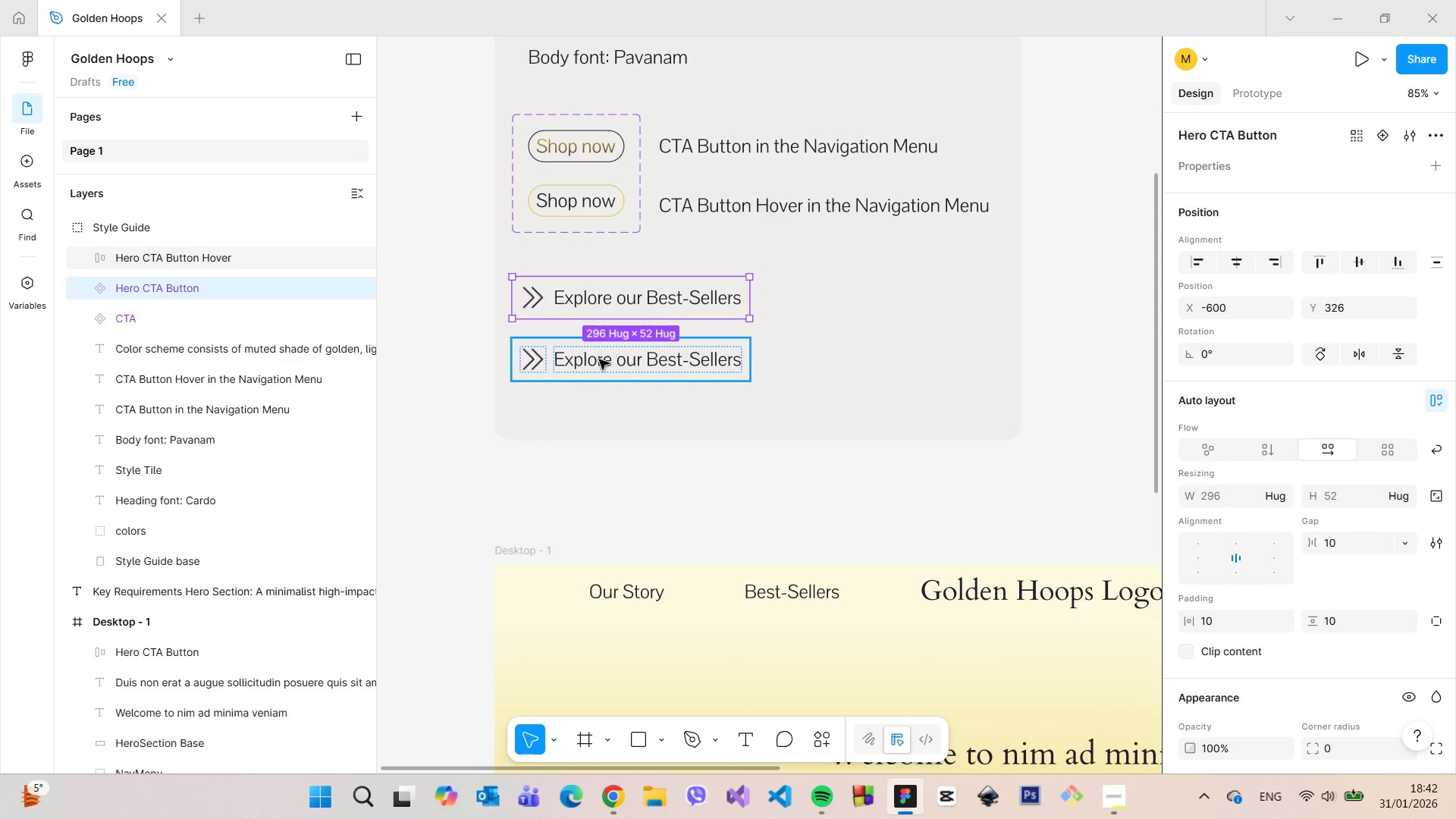 
left_click([599, 360])
 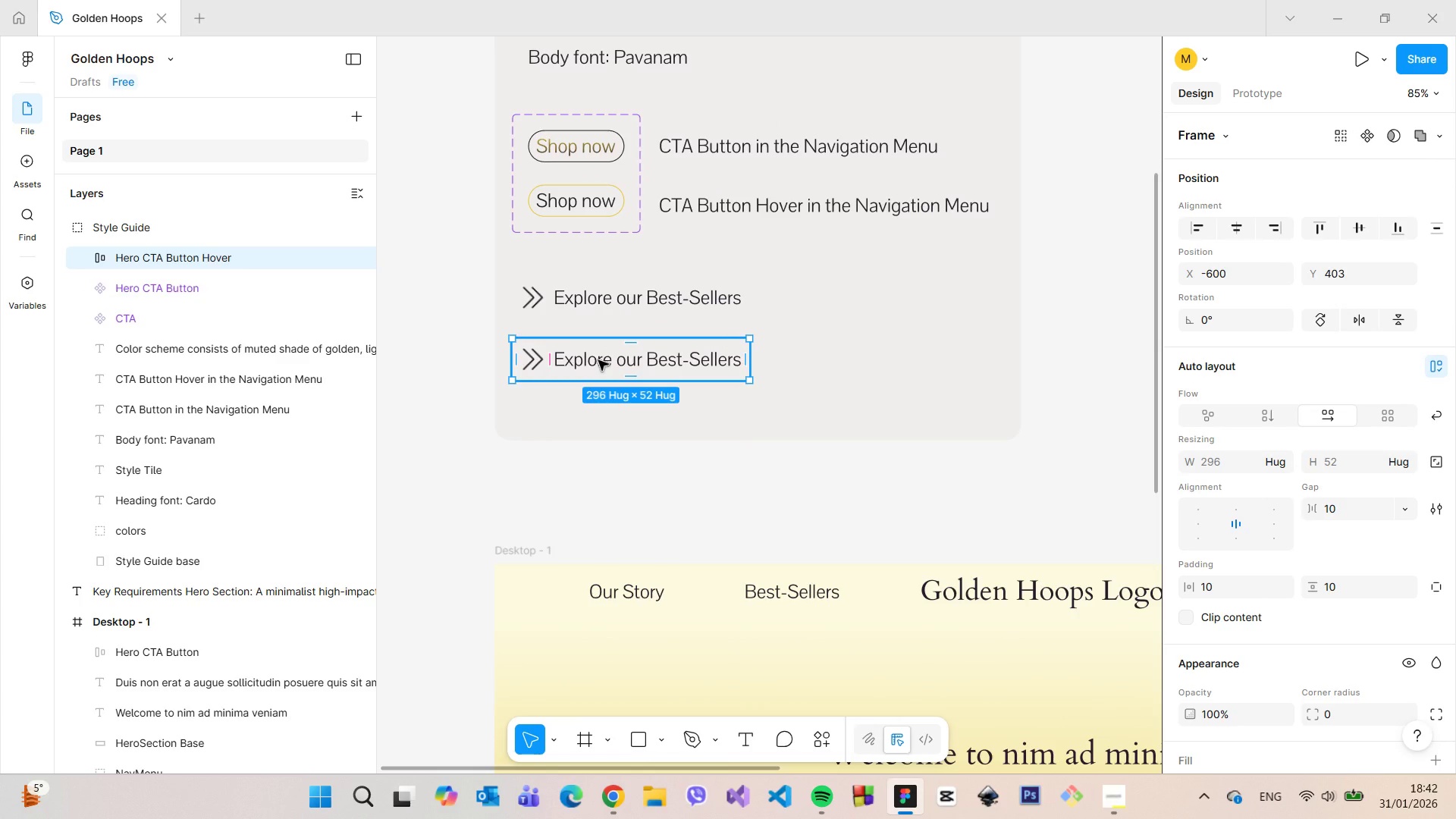 
right_click([598, 360])
 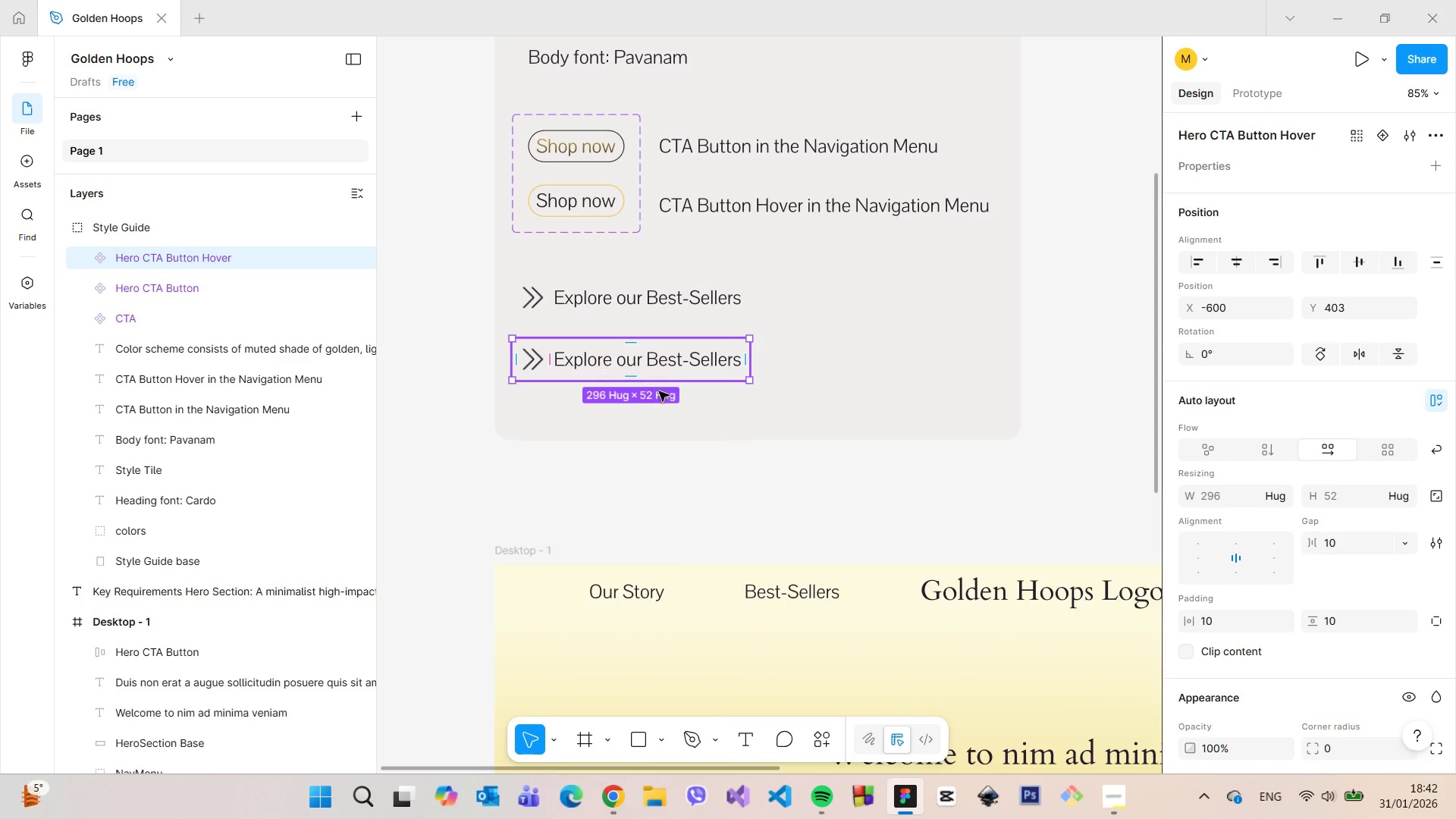 
left_click([1085, 477])
 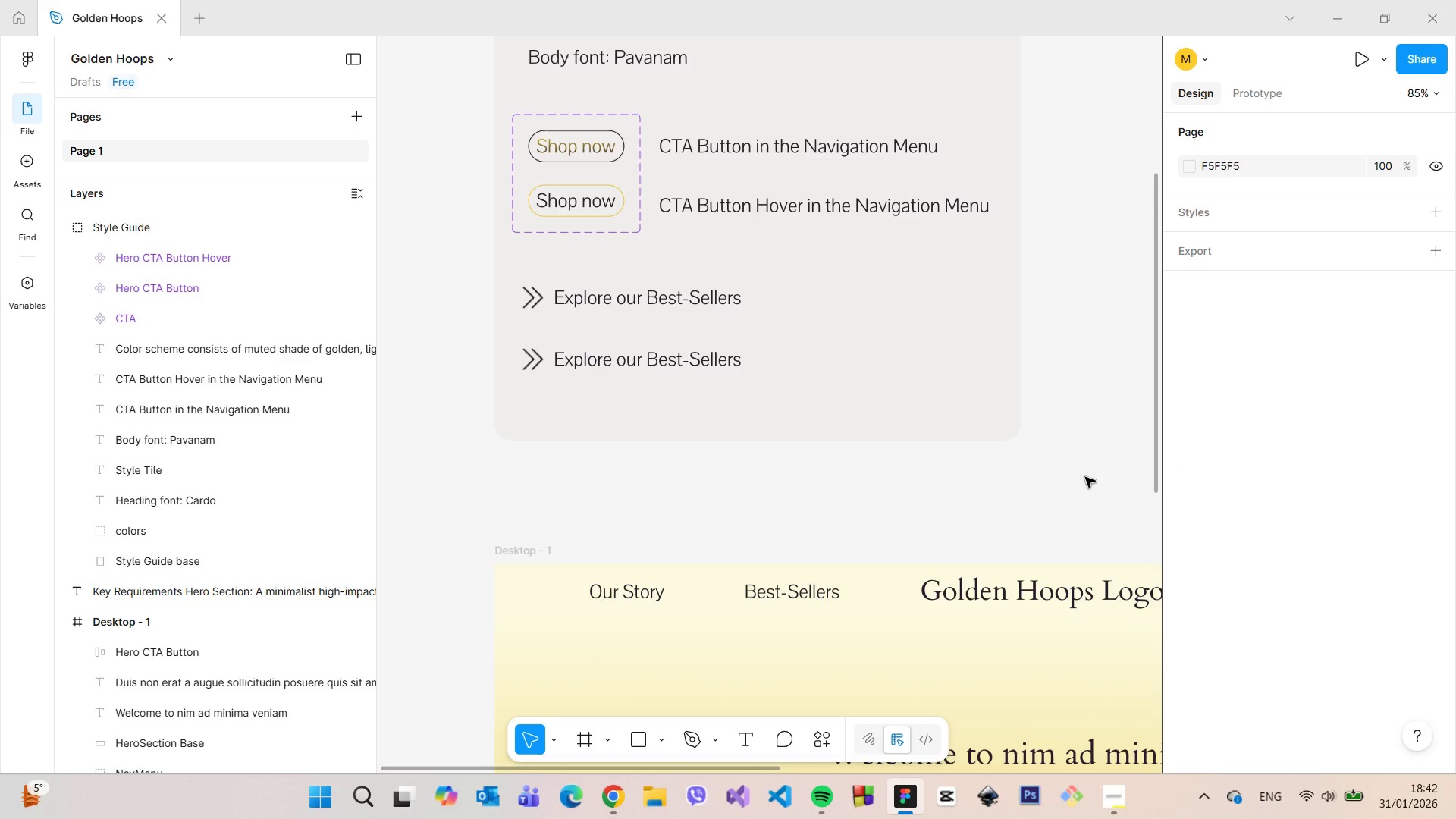 
scroll: coordinate [1085, 477], scroll_direction: down, amount: 8.0
 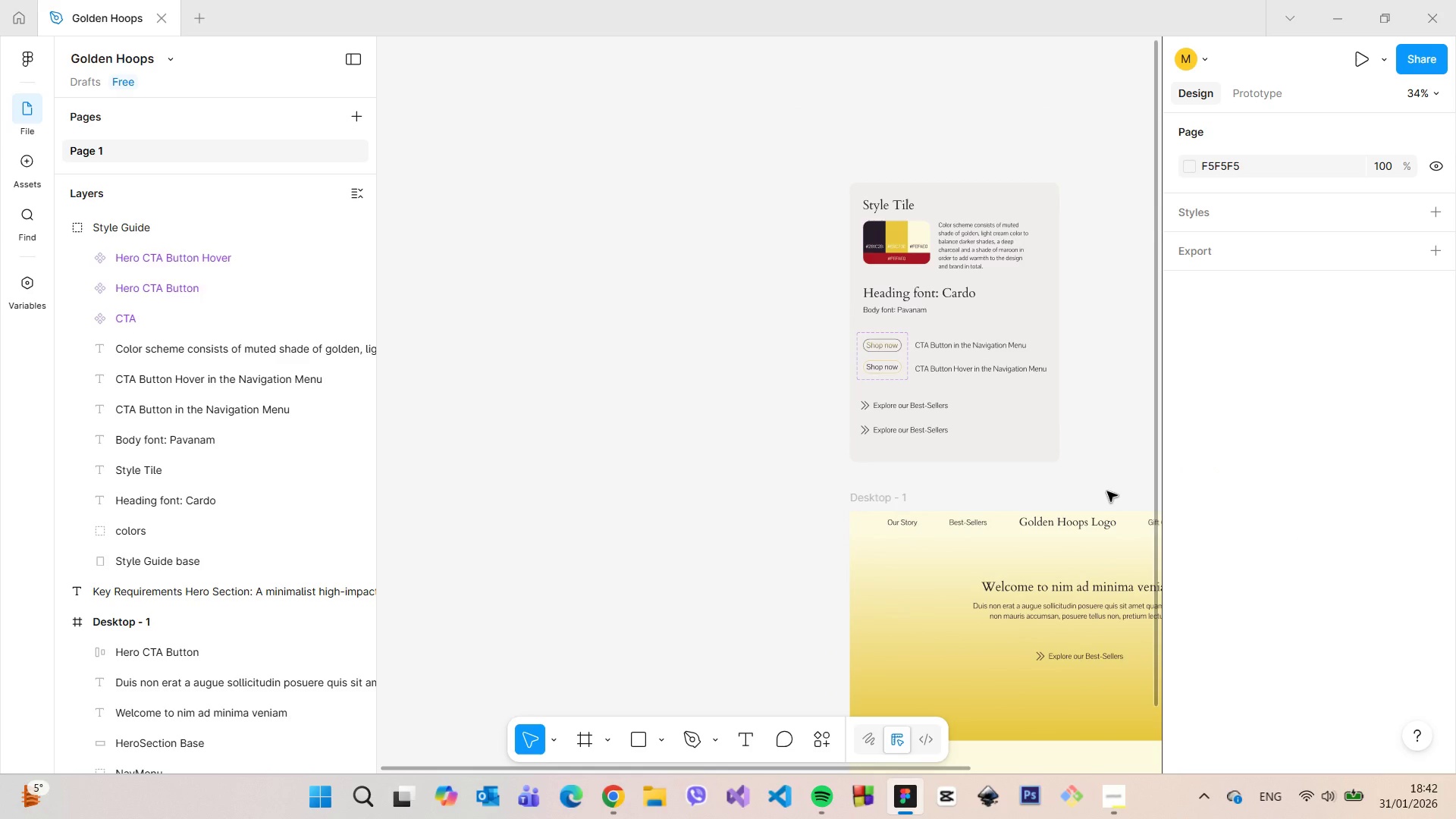 
scroll: coordinate [1117, 480], scroll_direction: up, amount: 10.0
 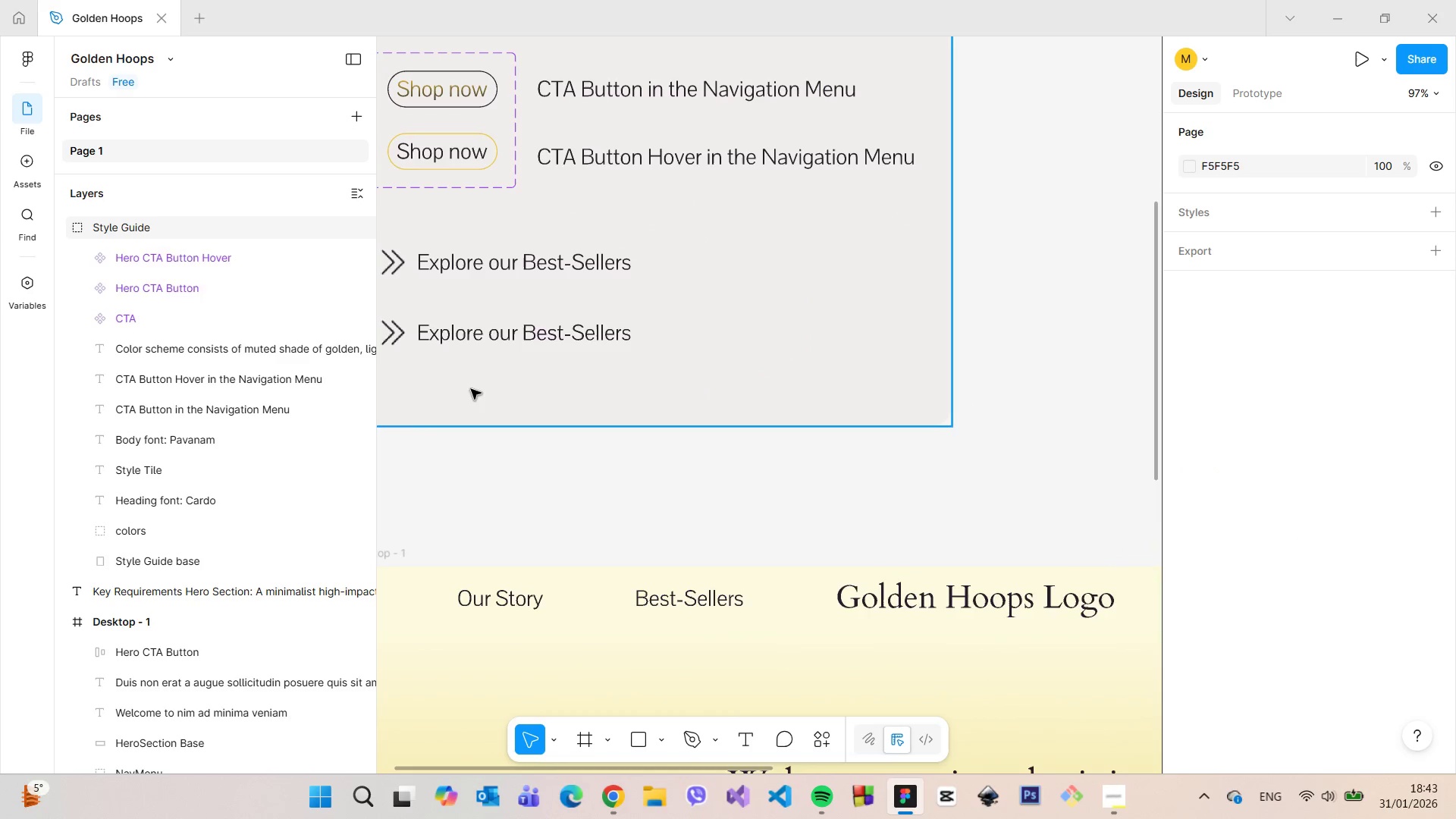 
scroll: coordinate [469, 389], scroll_direction: down, amount: 3.0
 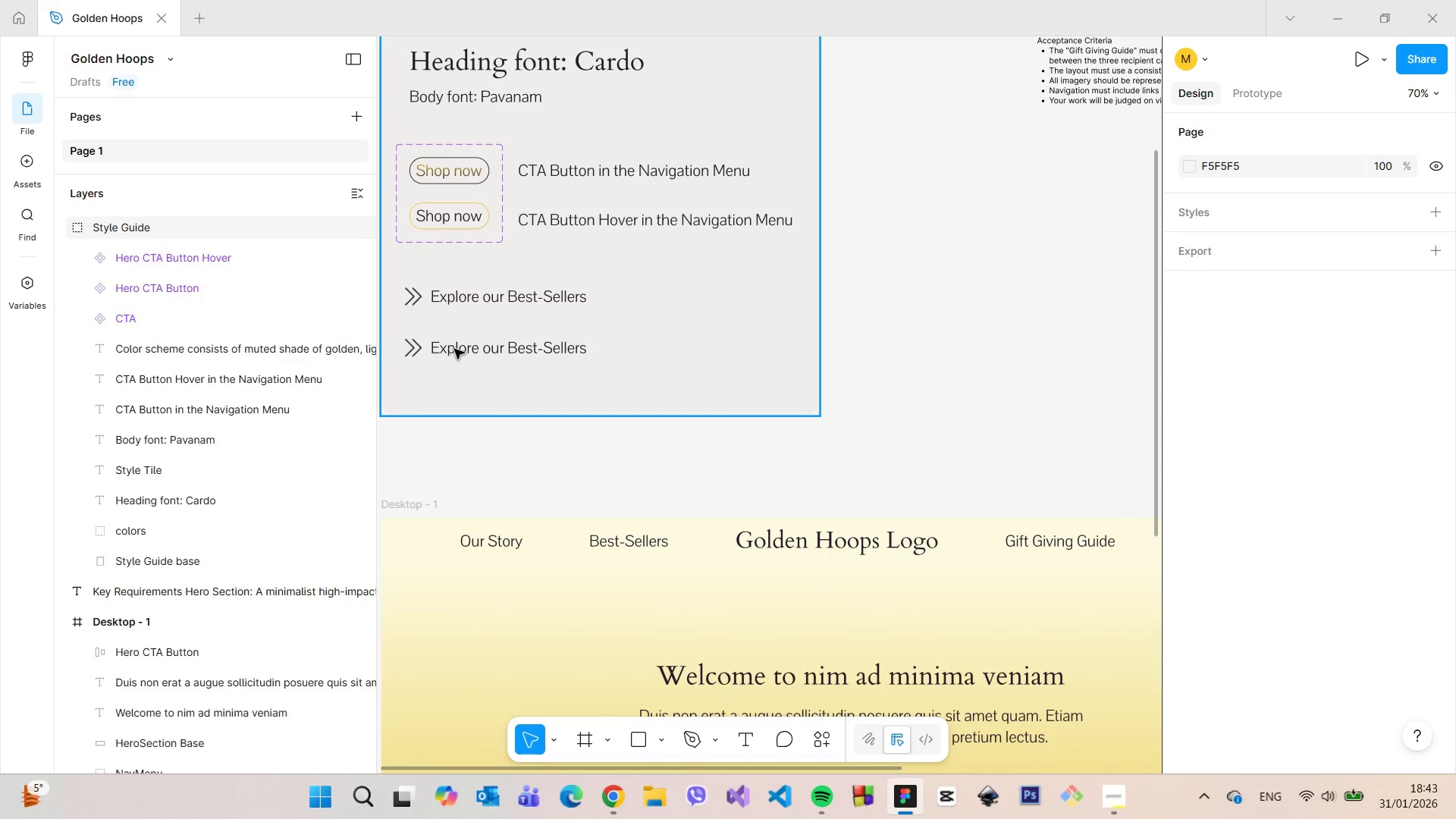 
double_click([463, 347])
 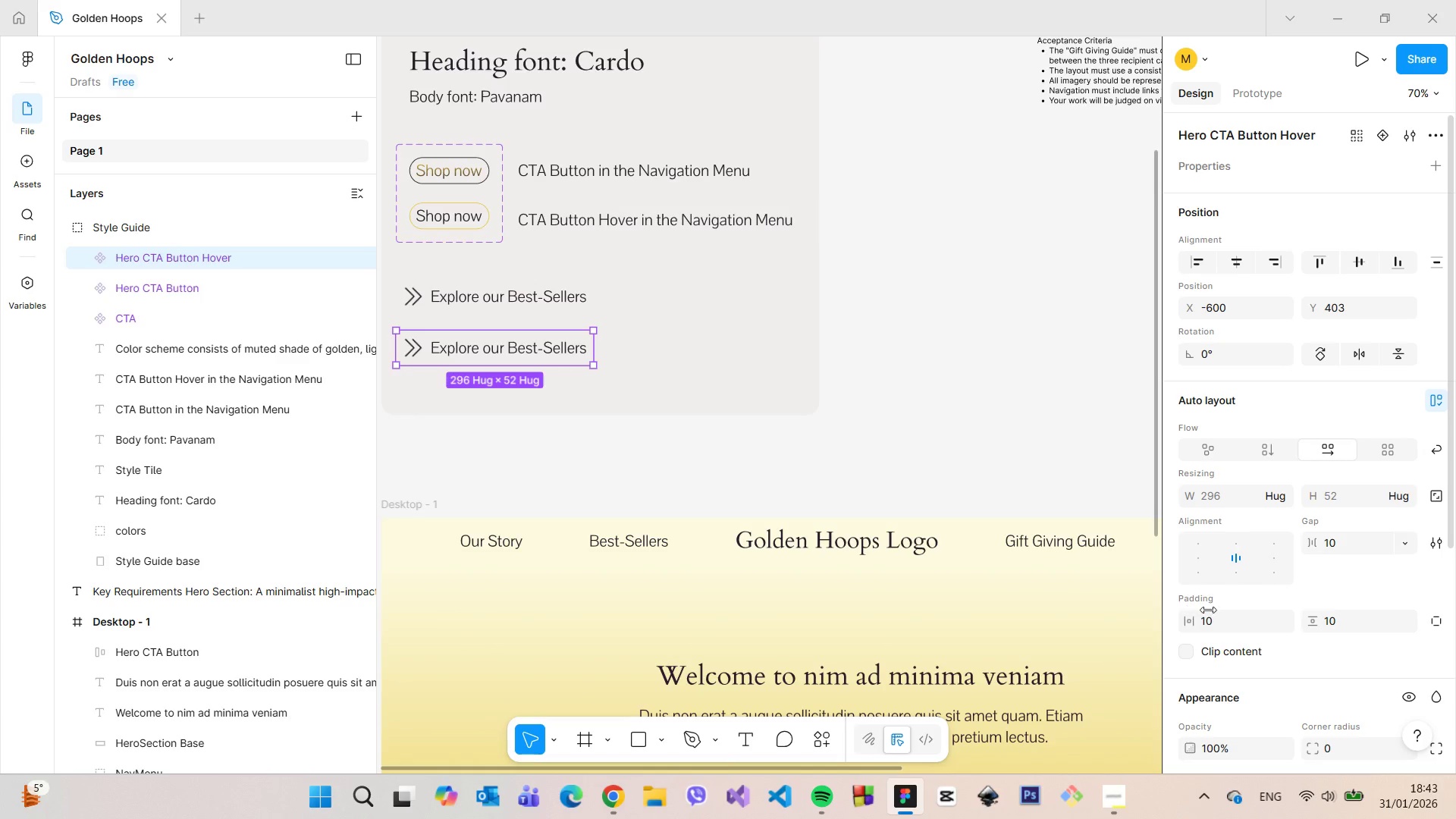 
scroll: coordinate [1231, 613], scroll_direction: down, amount: 4.0
 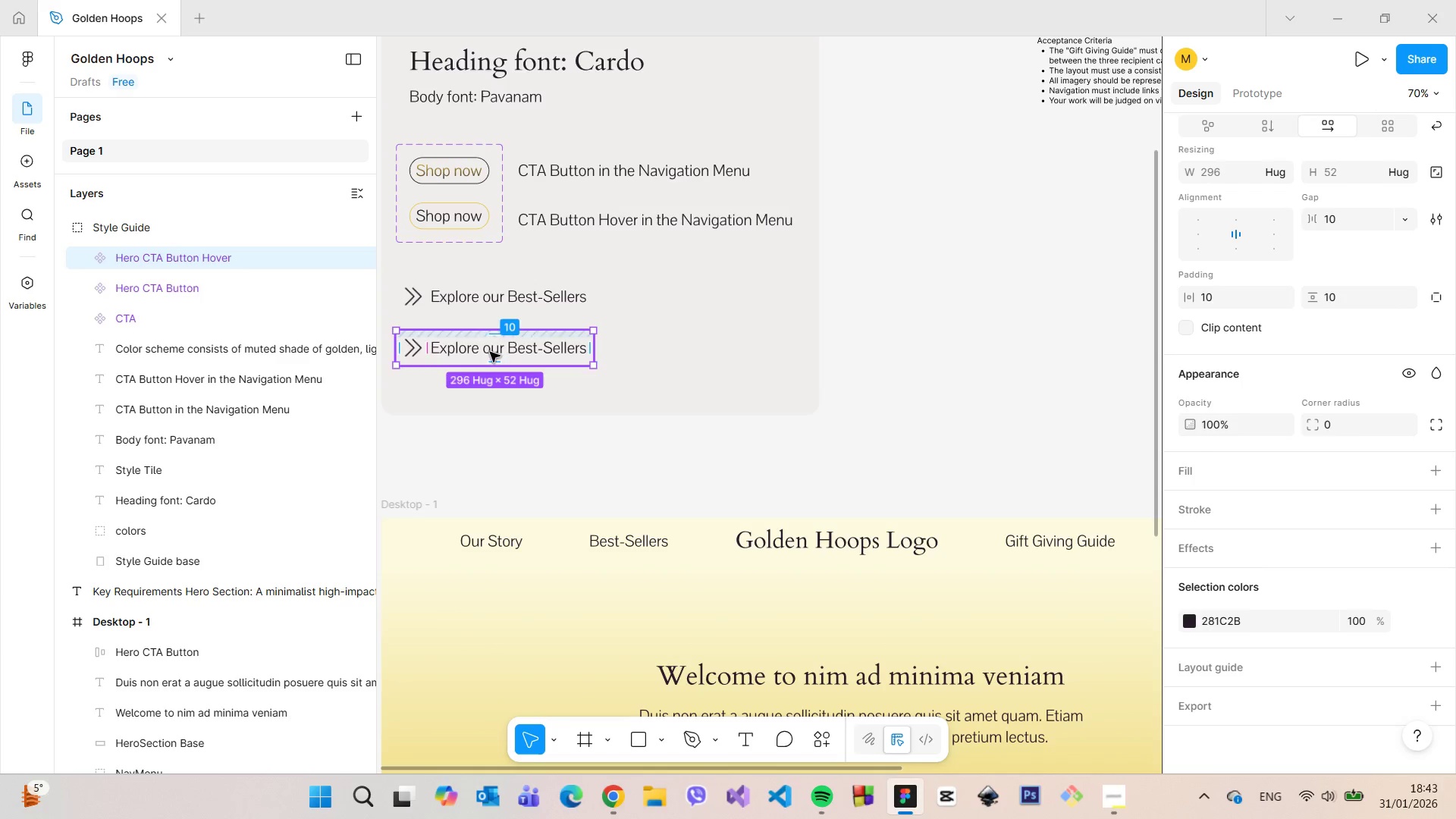 
double_click([490, 353])
 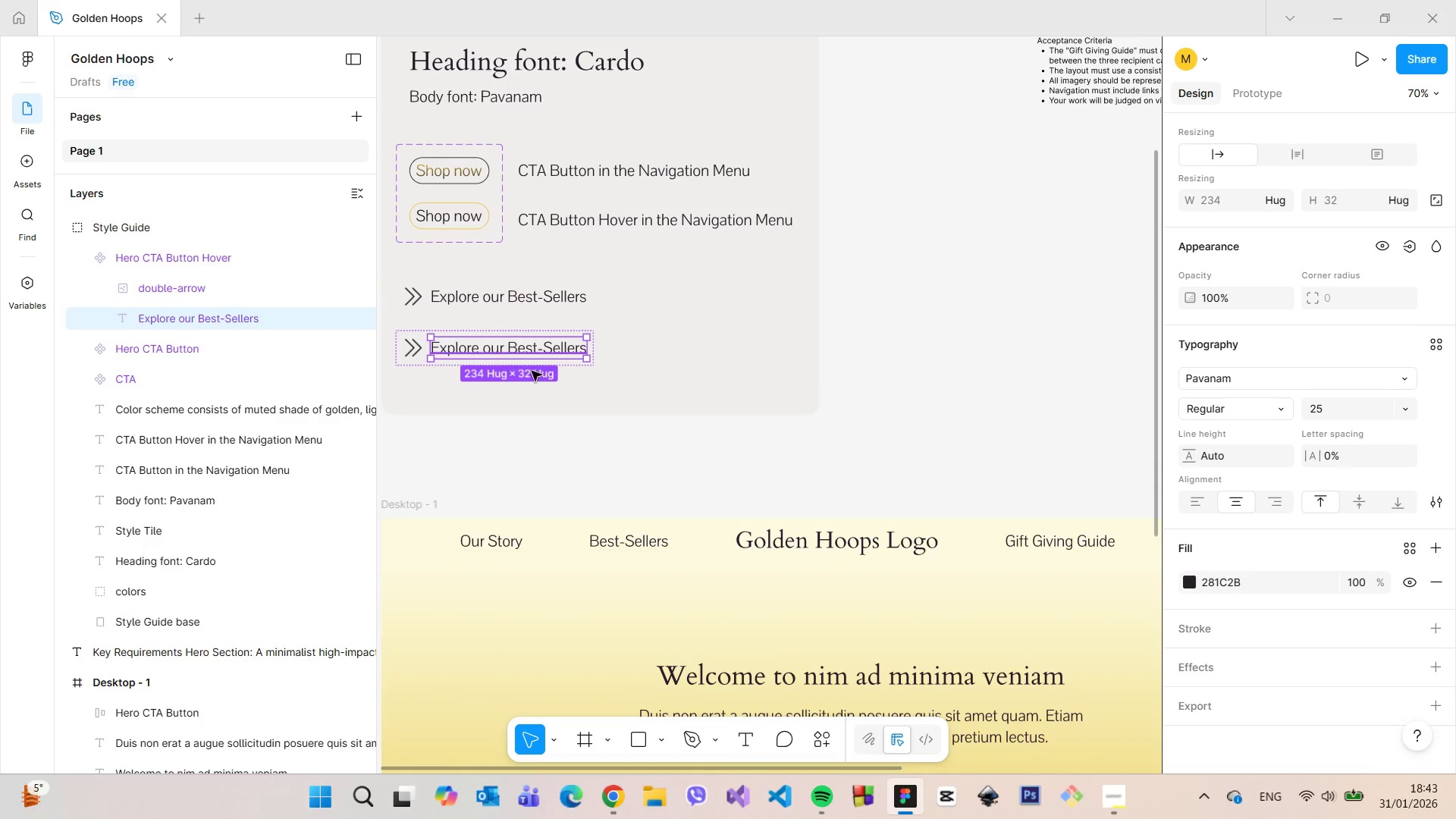 
scroll: coordinate [1357, 623], scroll_direction: down, amount: 5.0
 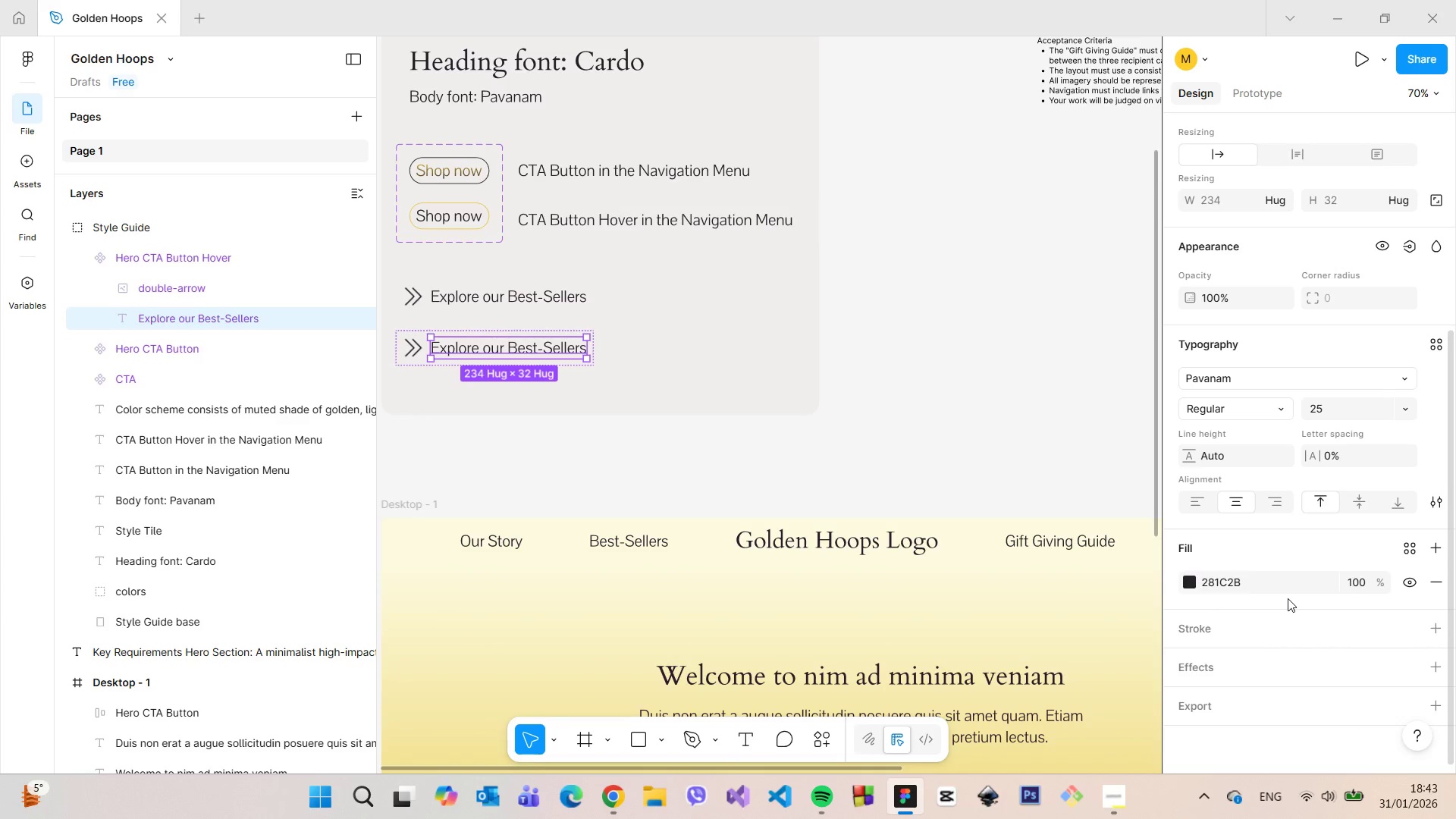 
mouse_move([1397, 667])
 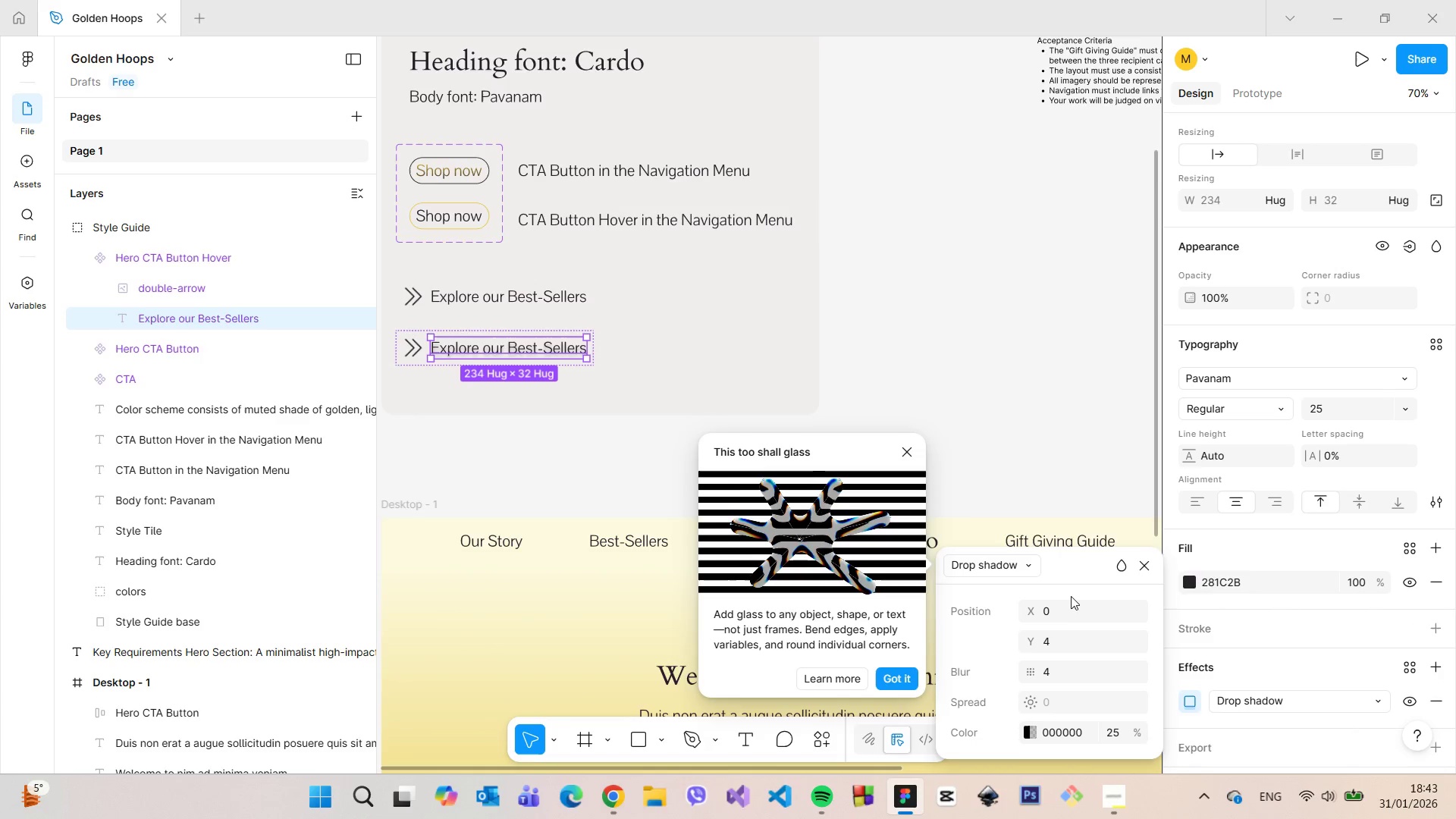 
mouse_move([999, 588])
 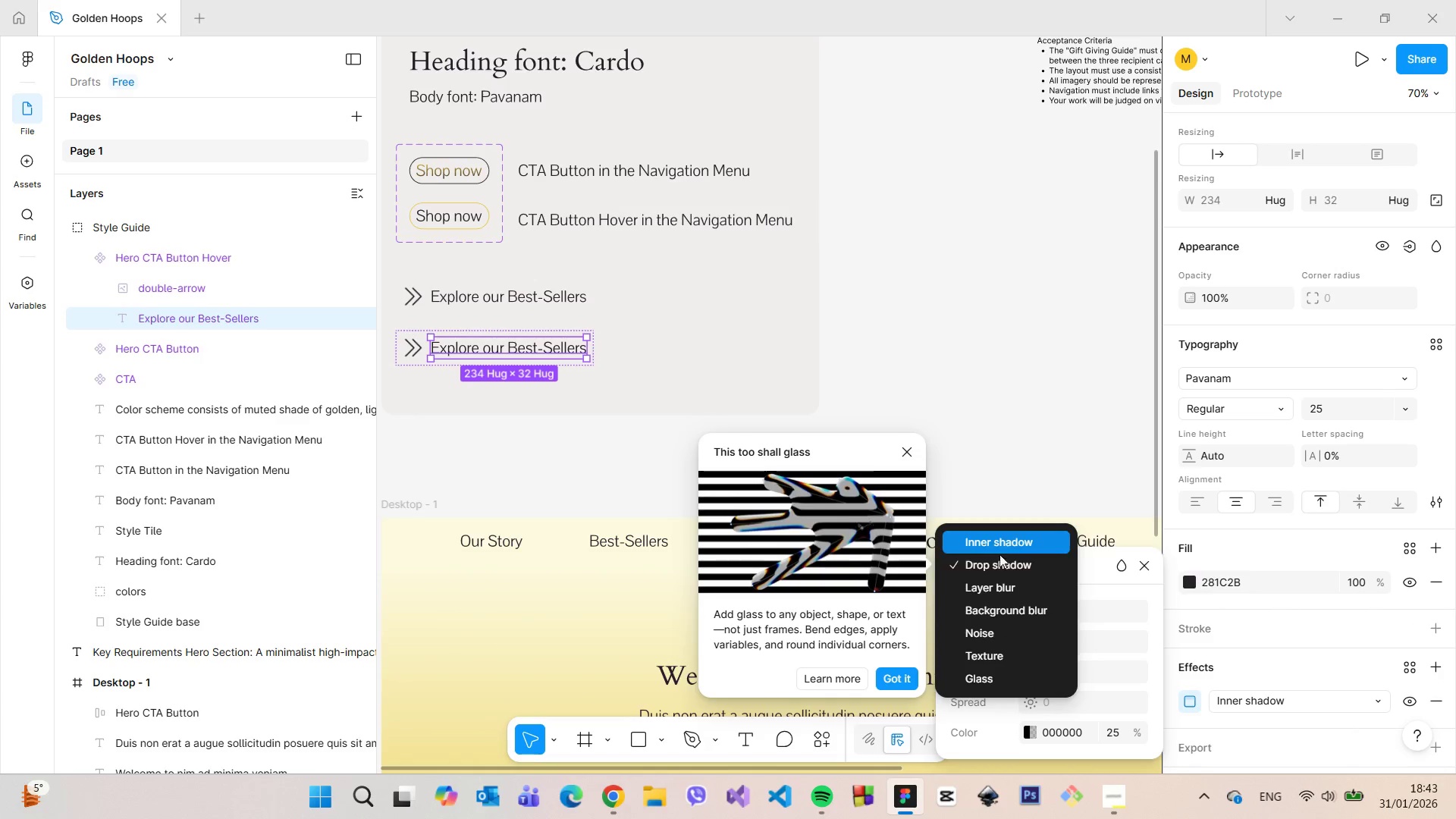 
left_click([999, 560])
 